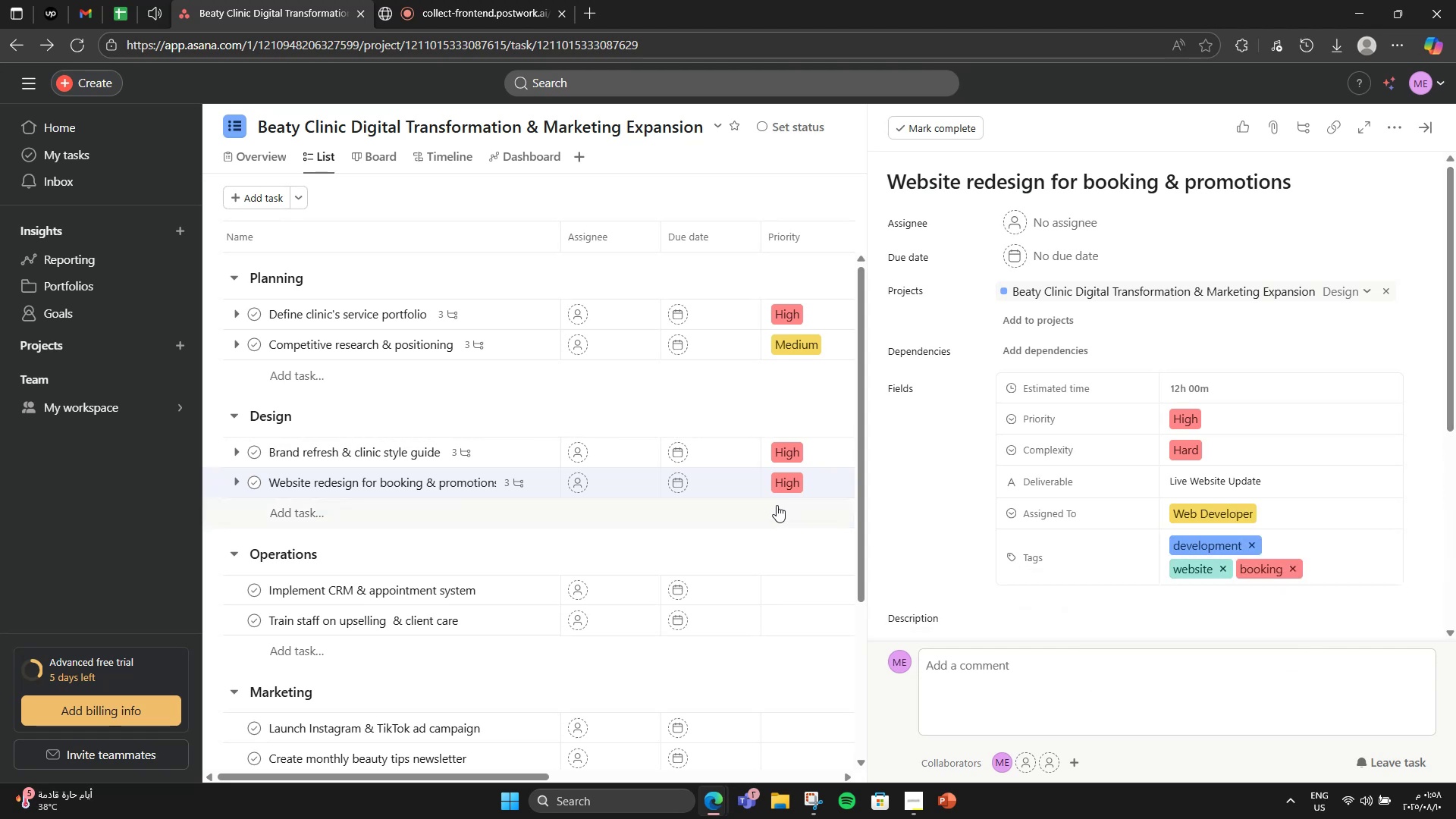 
scroll: coordinate [1071, 587], scroll_direction: down, amount: 5.0
 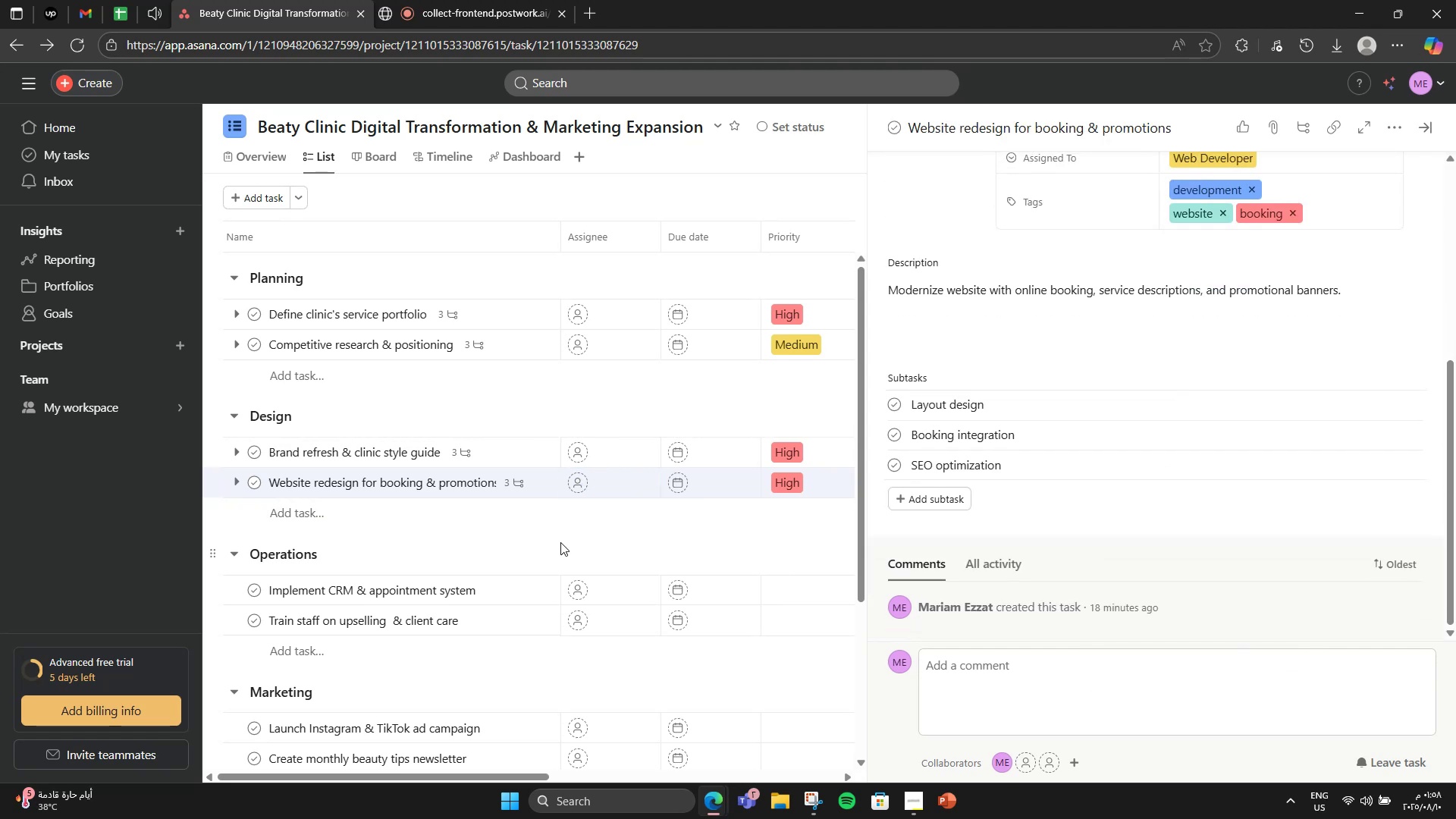 
left_click([557, 542])
 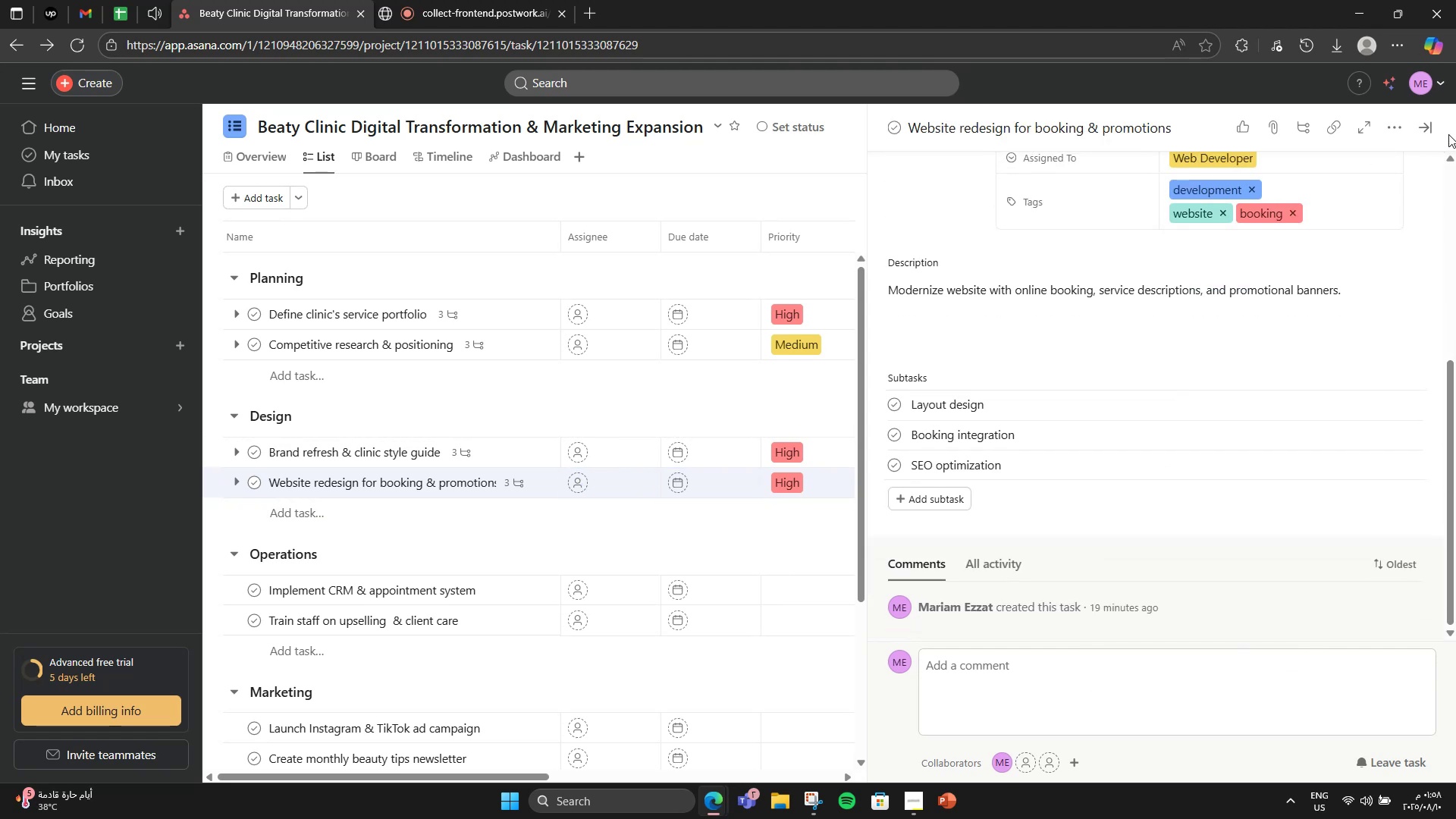 
left_click([1432, 133])
 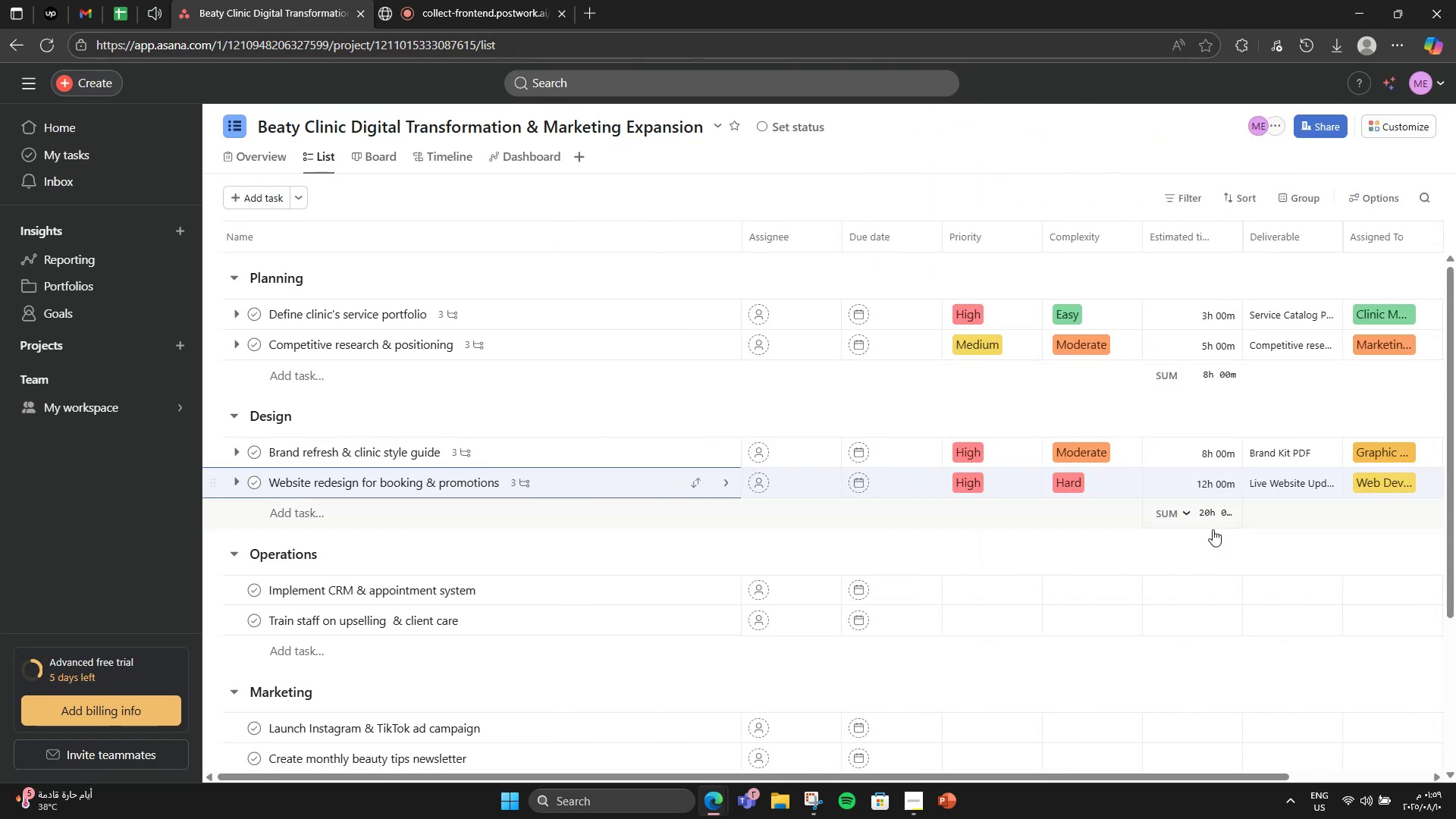 
left_click([1228, 511])
 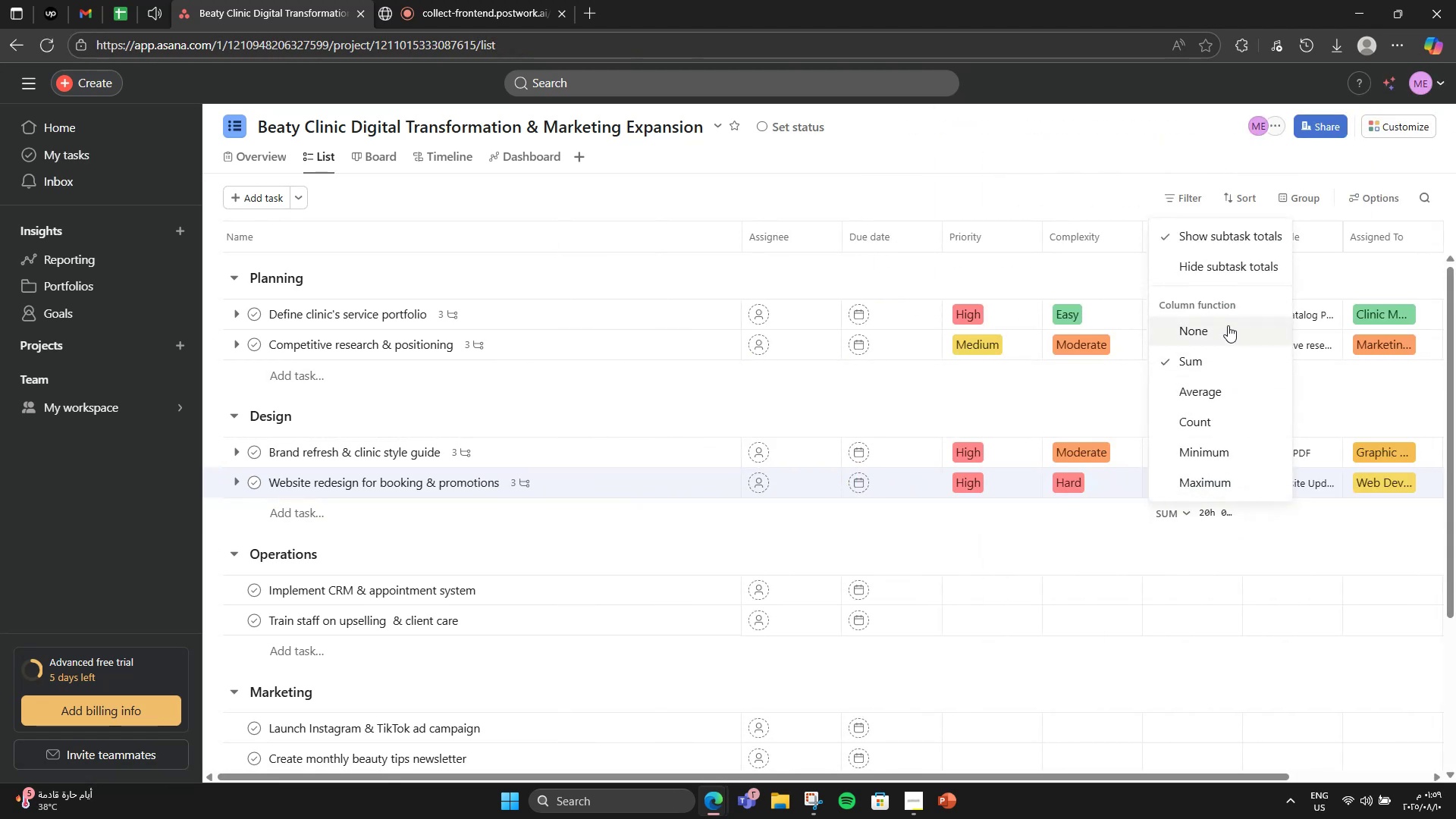 
left_click([1227, 328])
 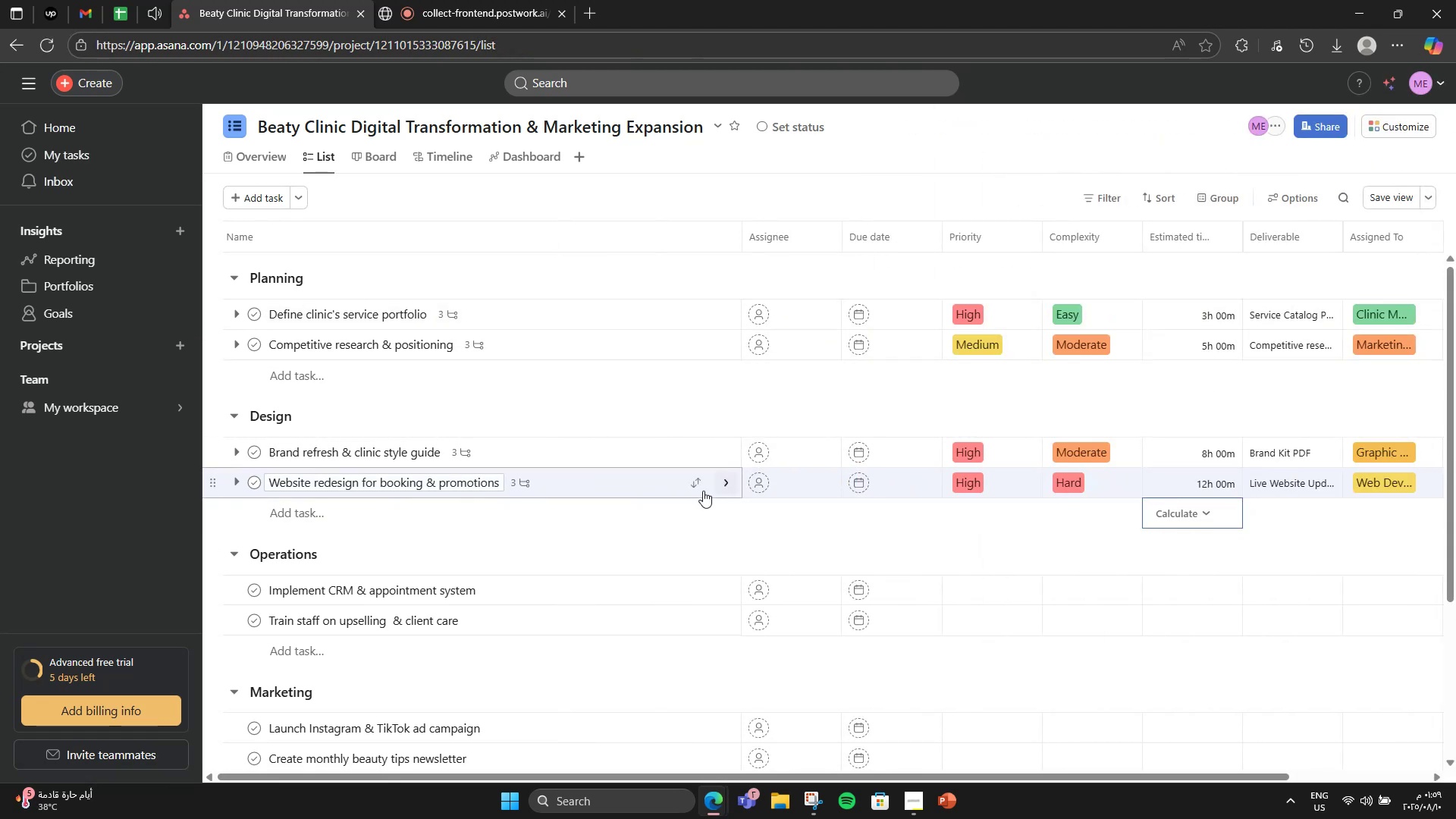 
left_click([662, 538])
 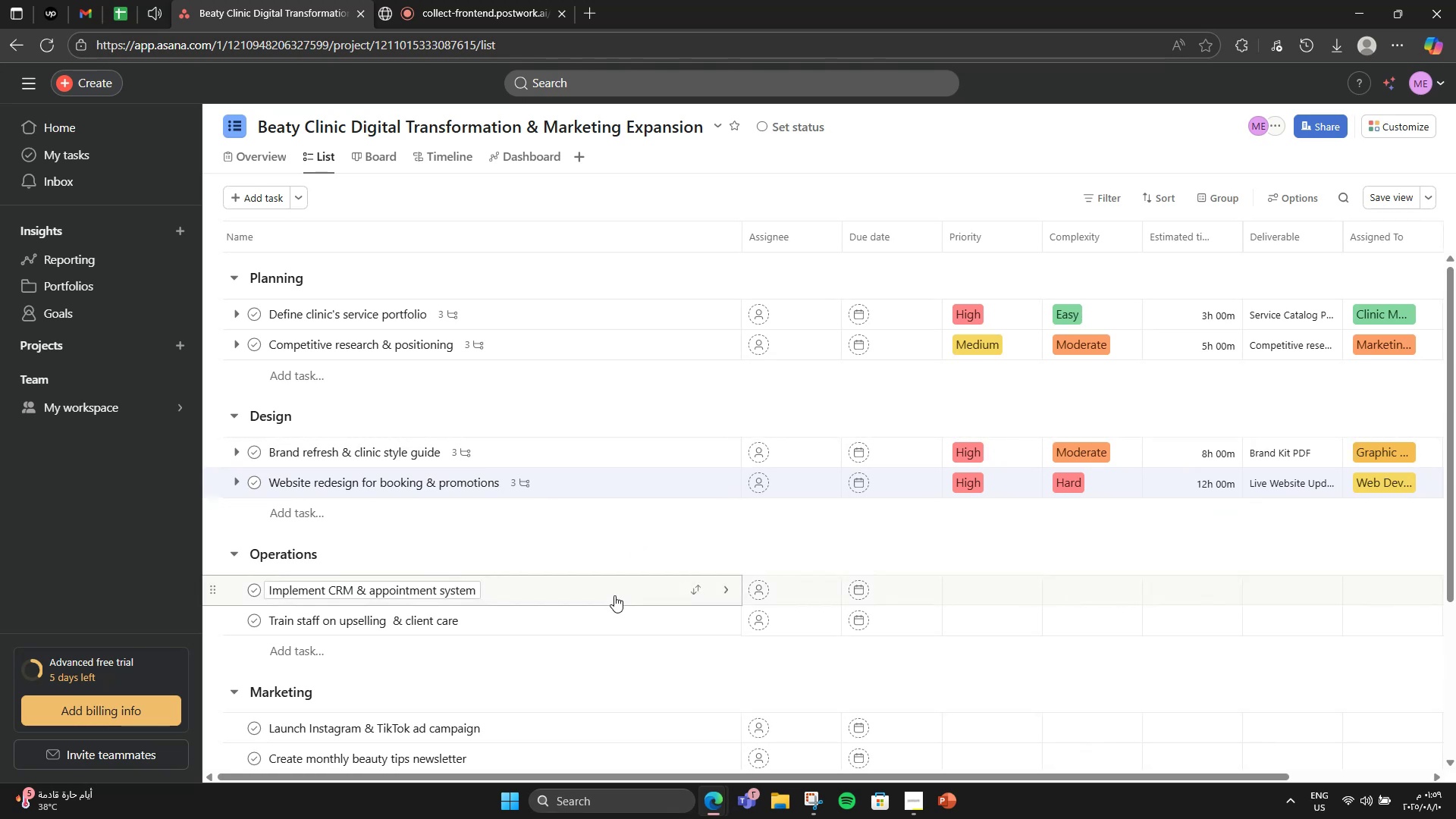 
left_click([614, 595])
 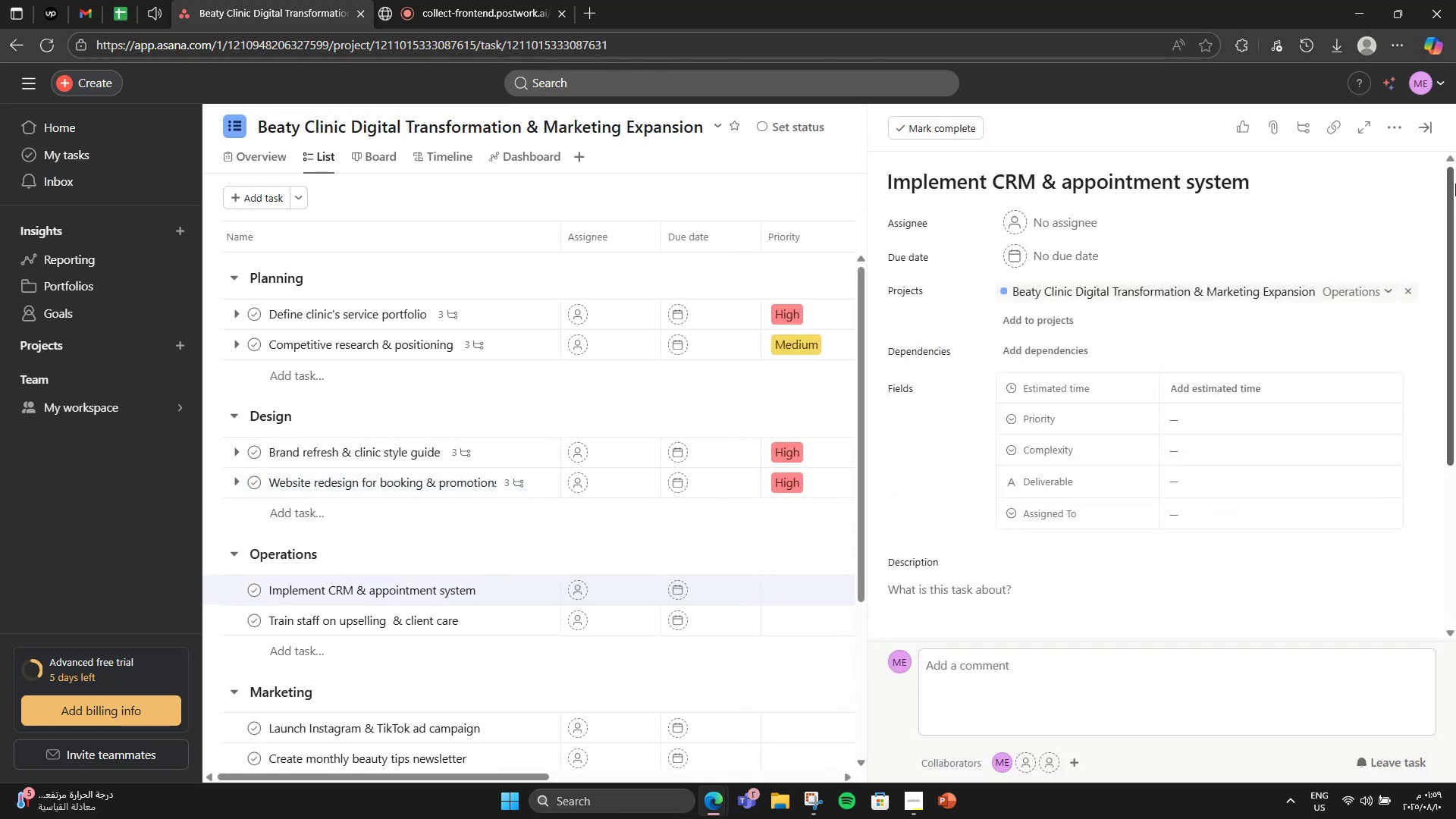 
left_click_drag(start_coordinate=[1445, 124], to_coordinate=[1441, 124])
 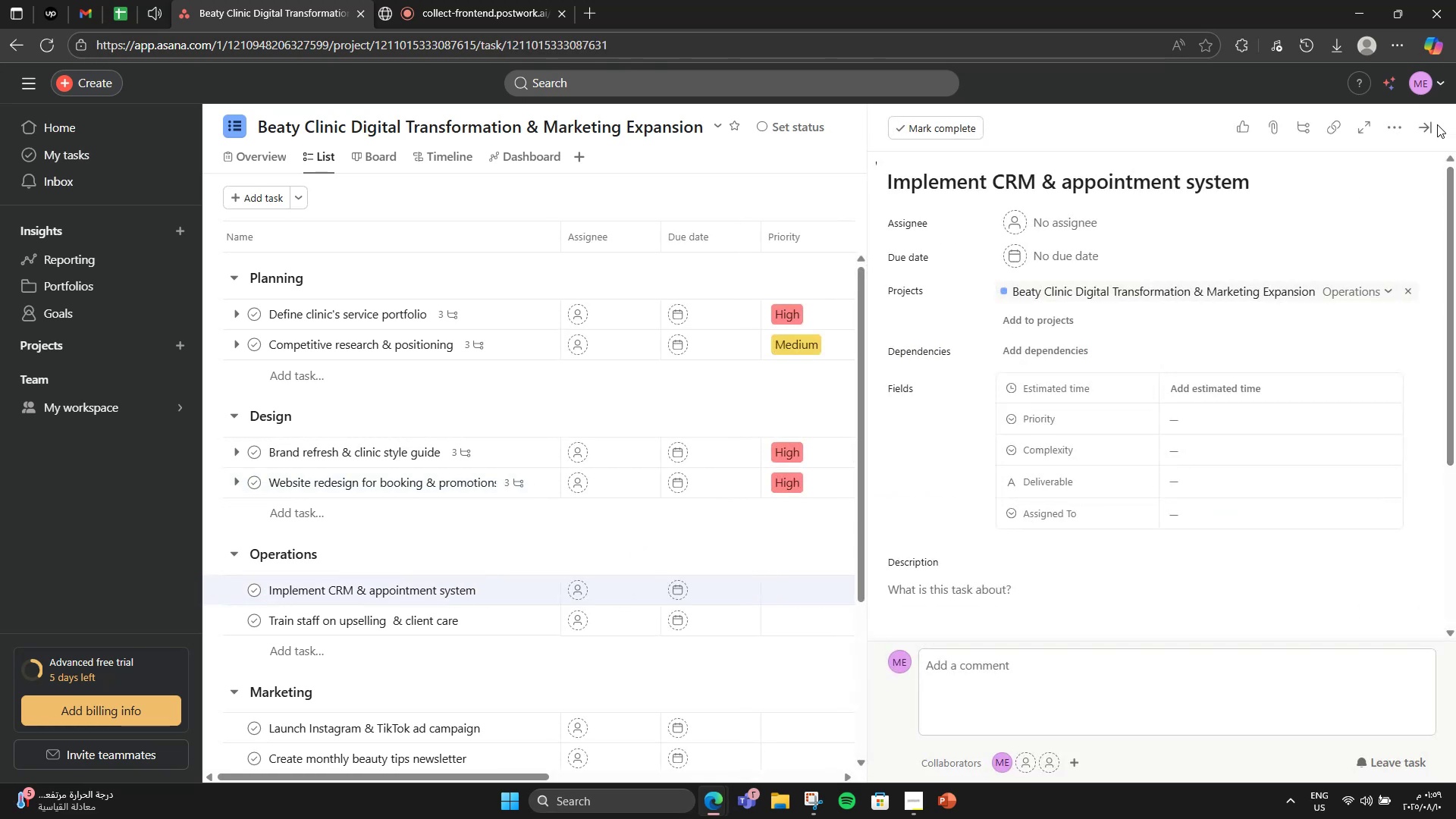 
double_click([1426, 125])
 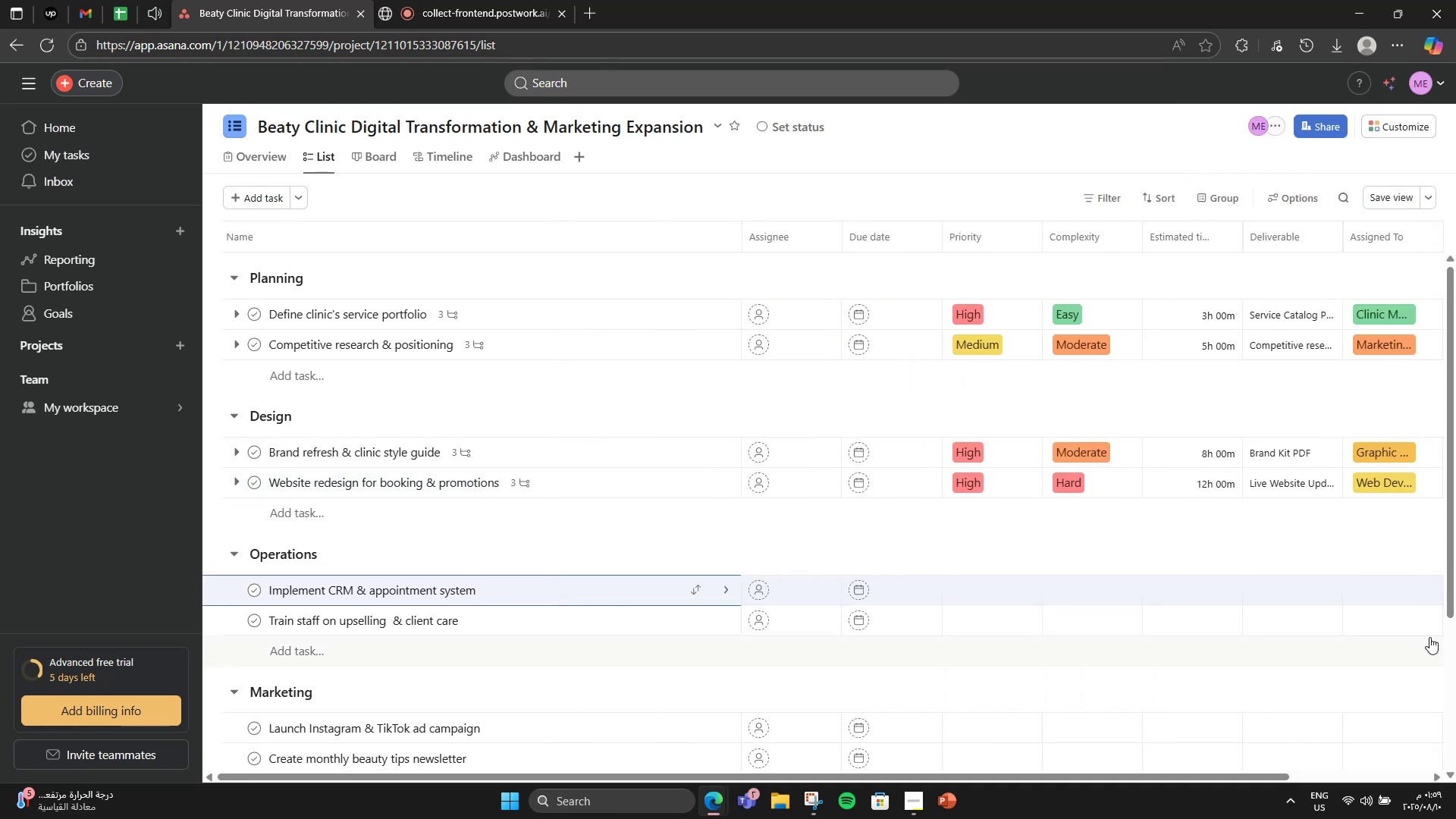 
wait(7.6)
 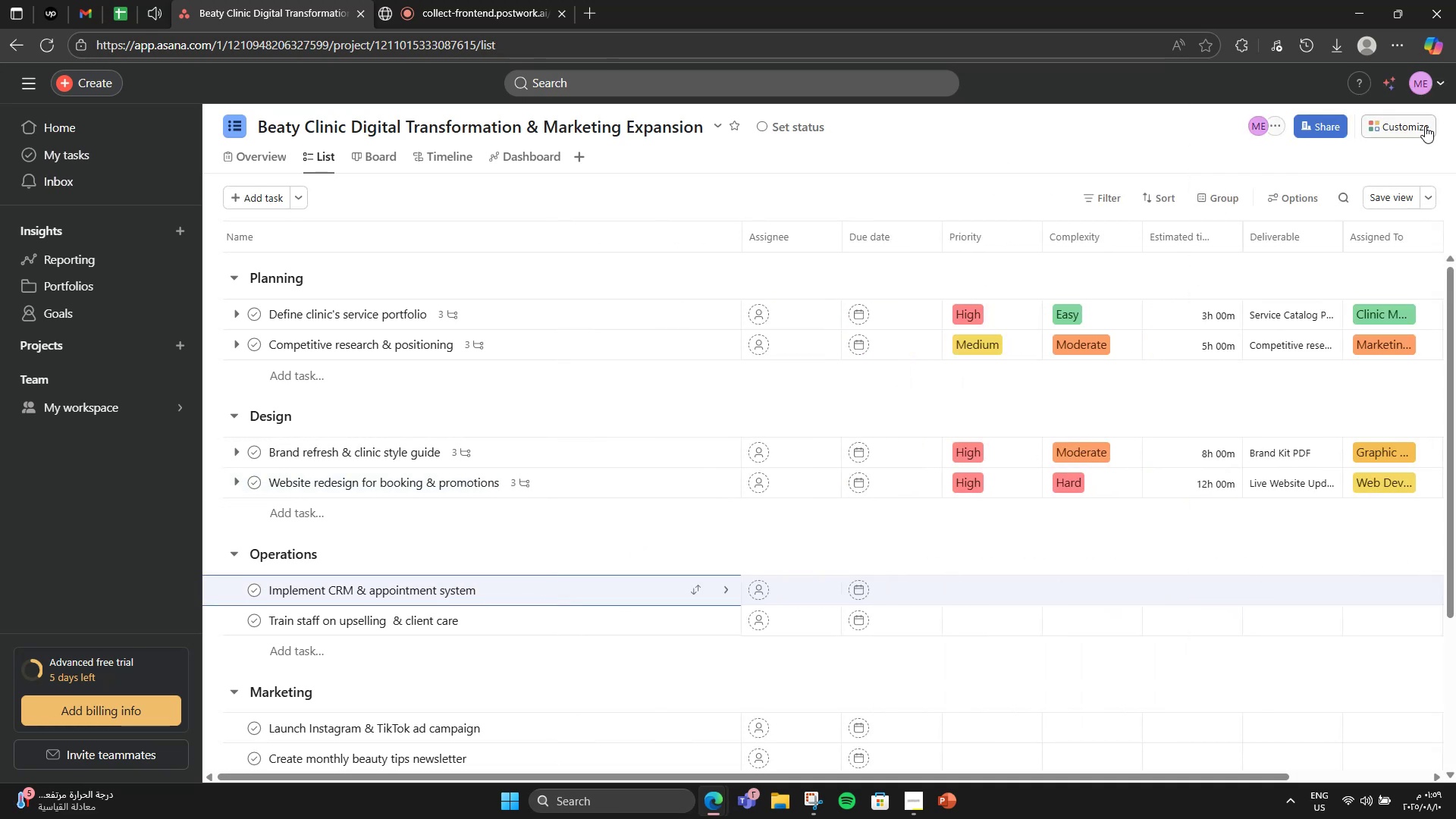 
mouse_move([1195, 498])
 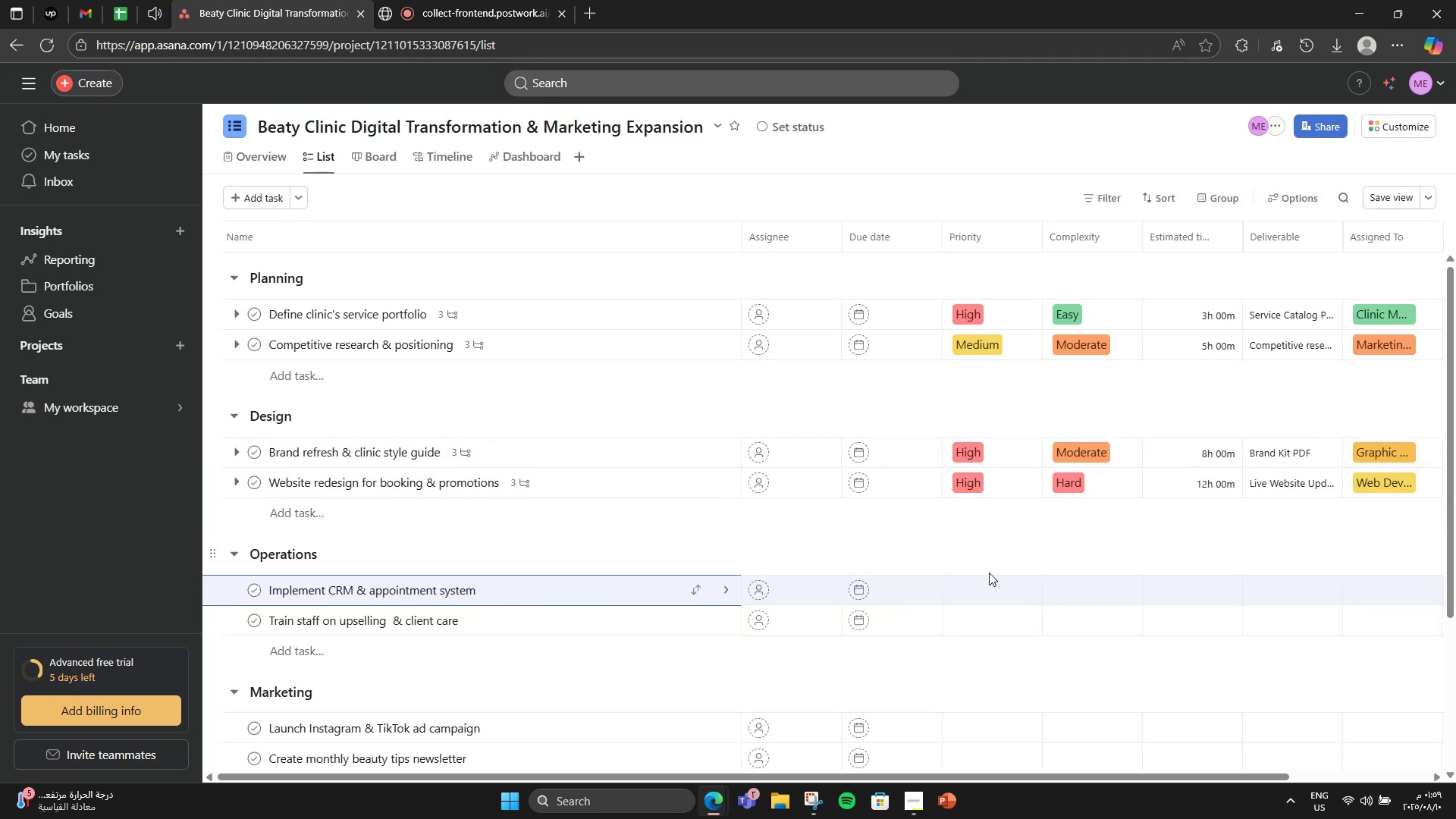 
left_click([1002, 584])
 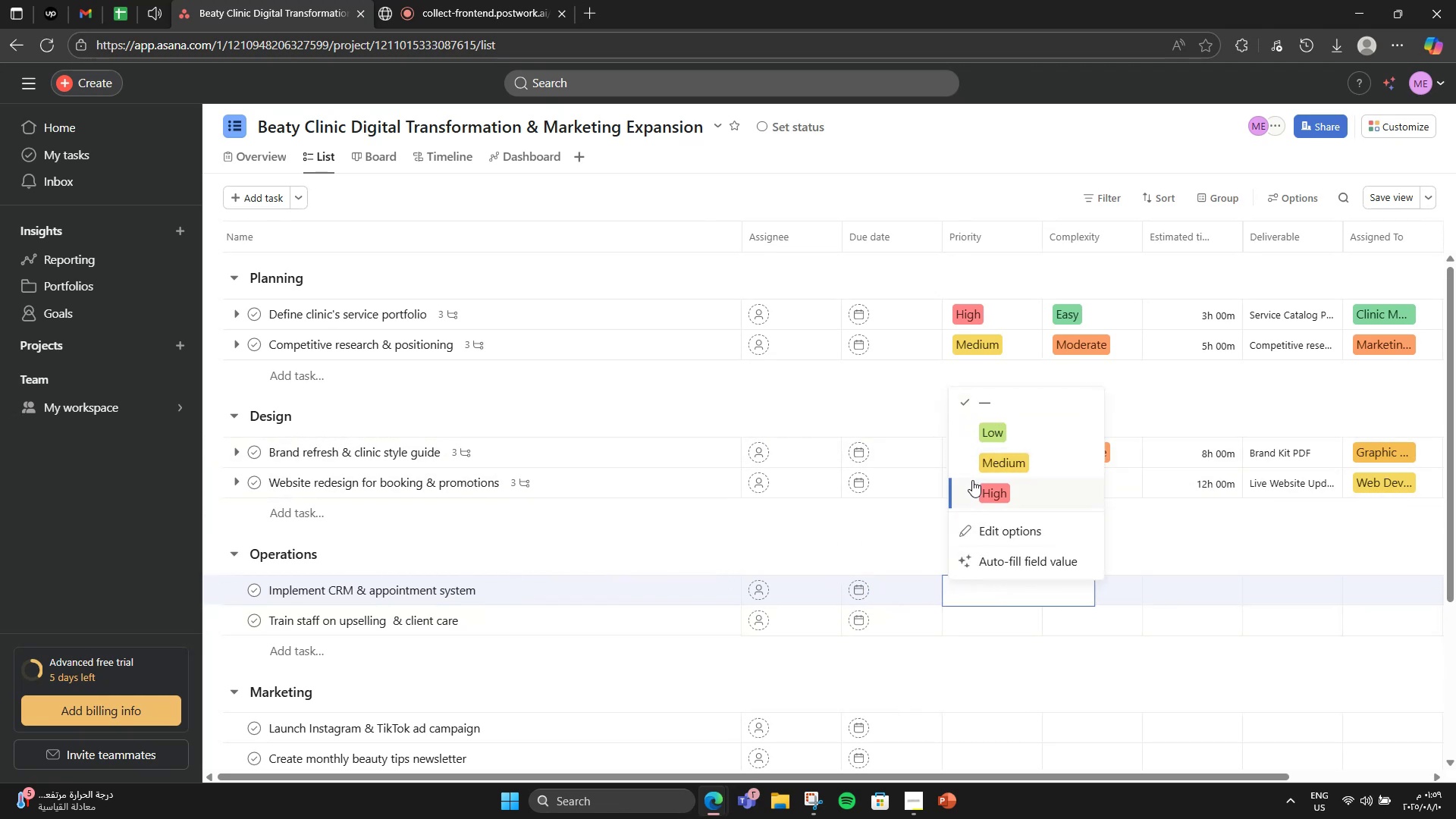 
double_click([1122, 604])
 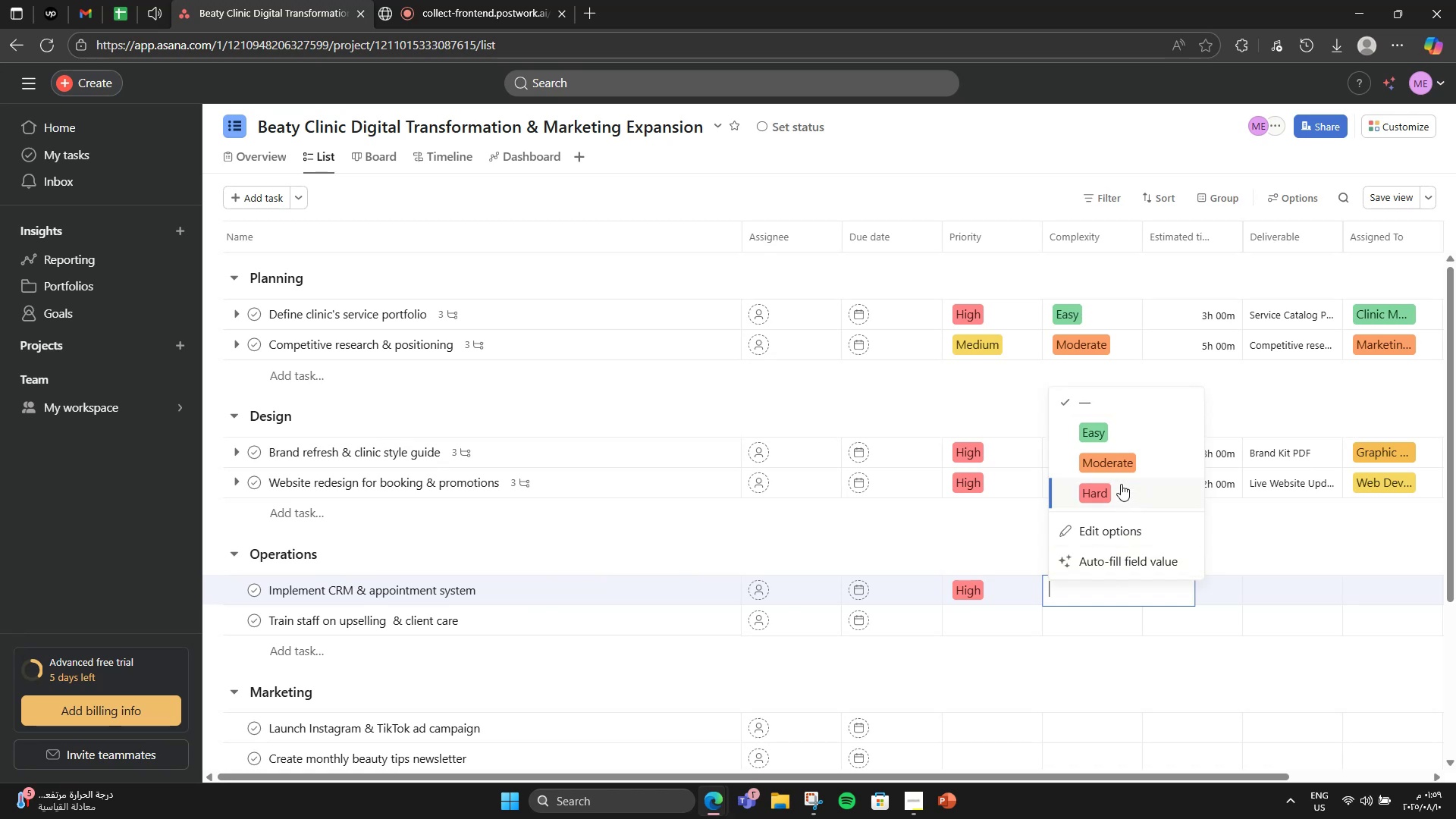 
left_click([1119, 475])
 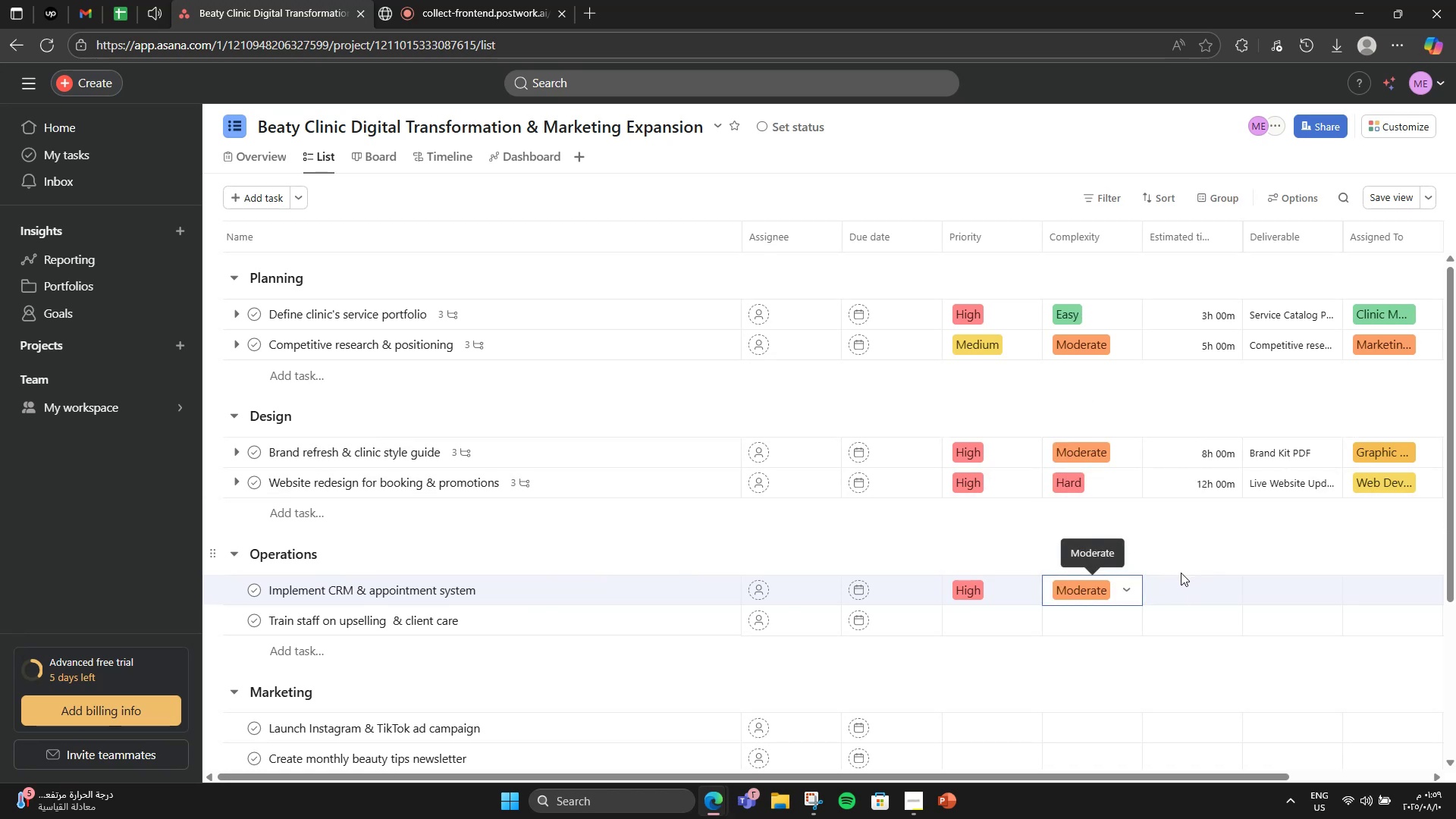 
left_click([1183, 577])
 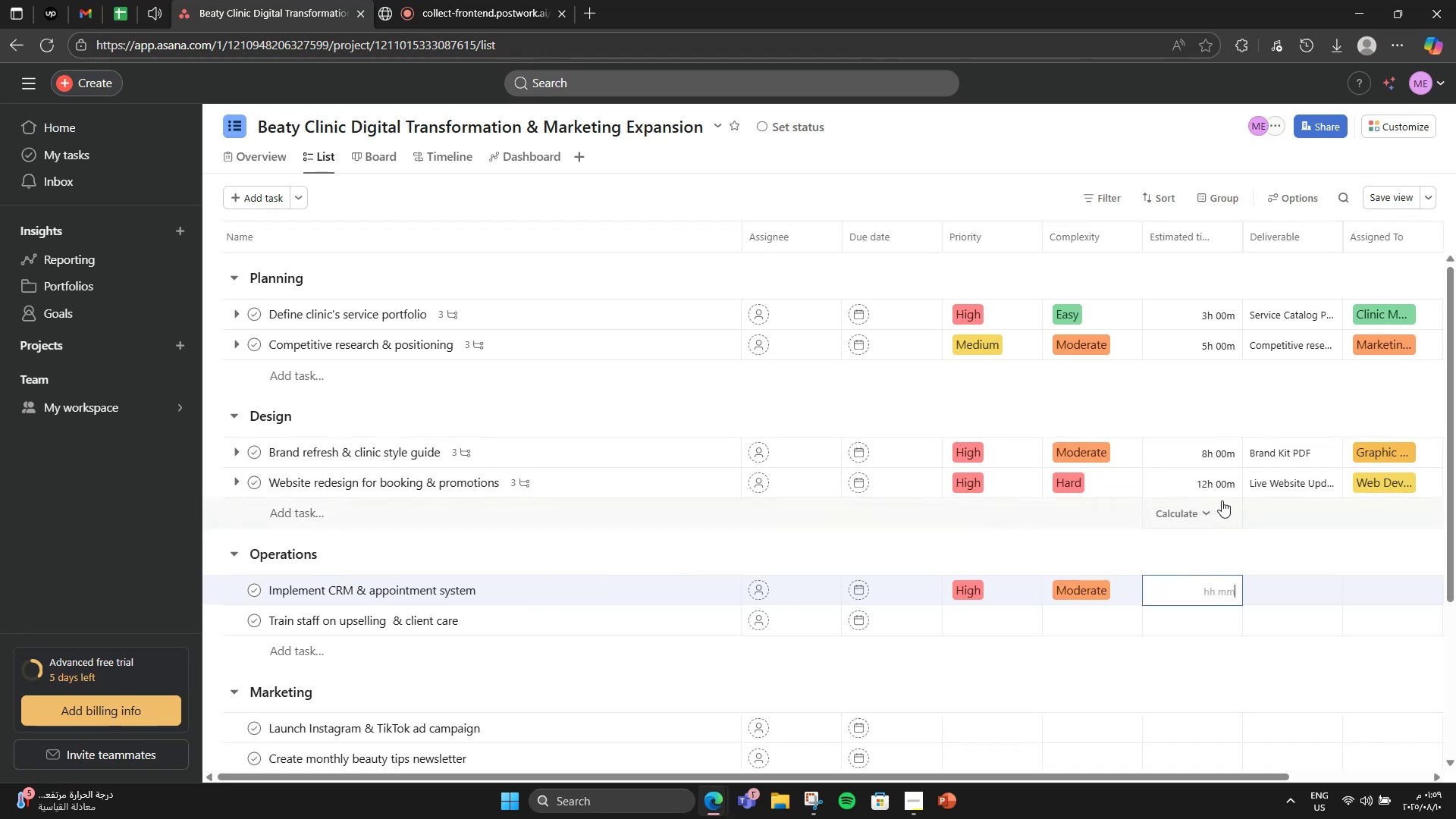 
key(Numpad1)
 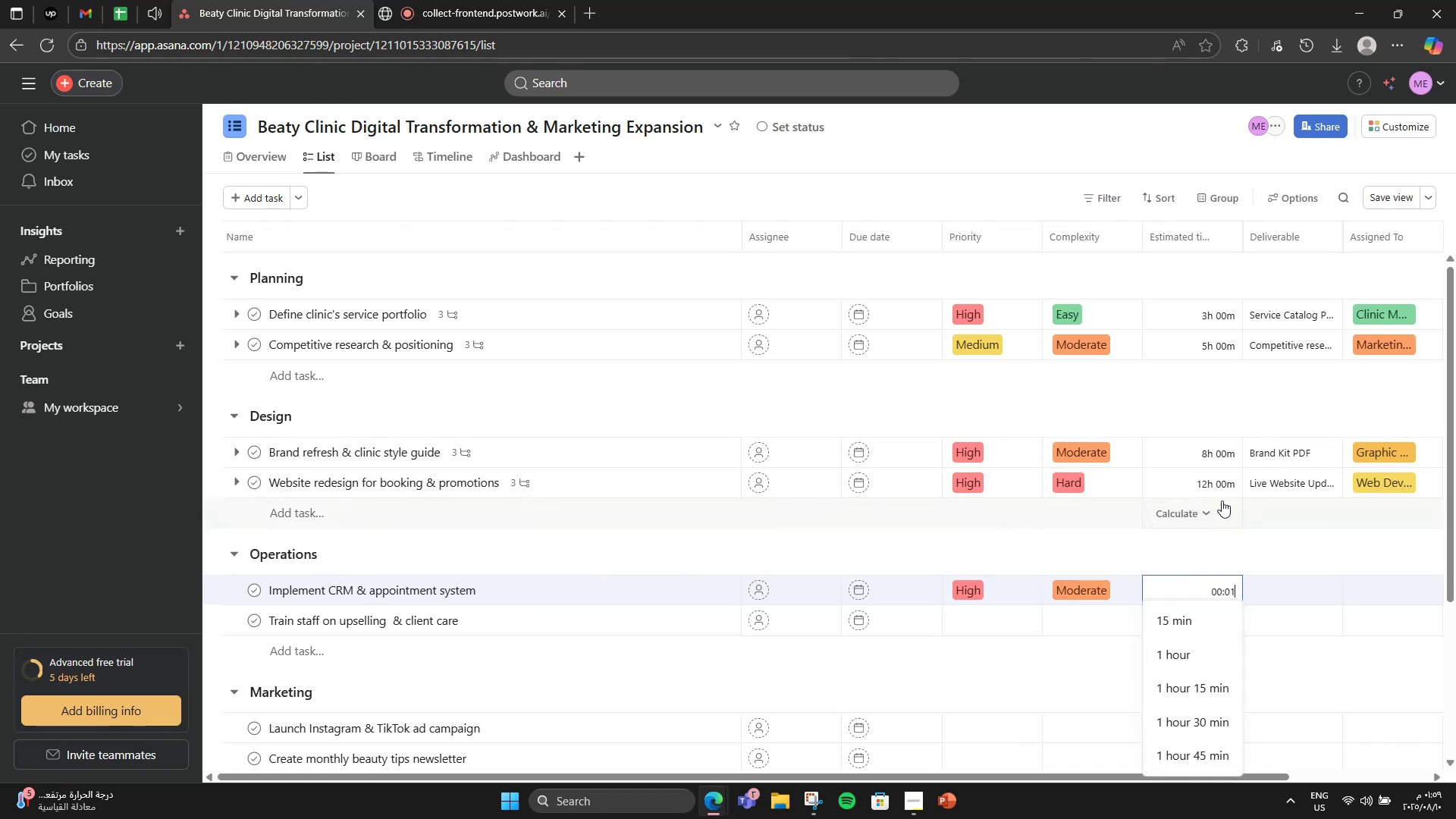 
key(Numpad0)
 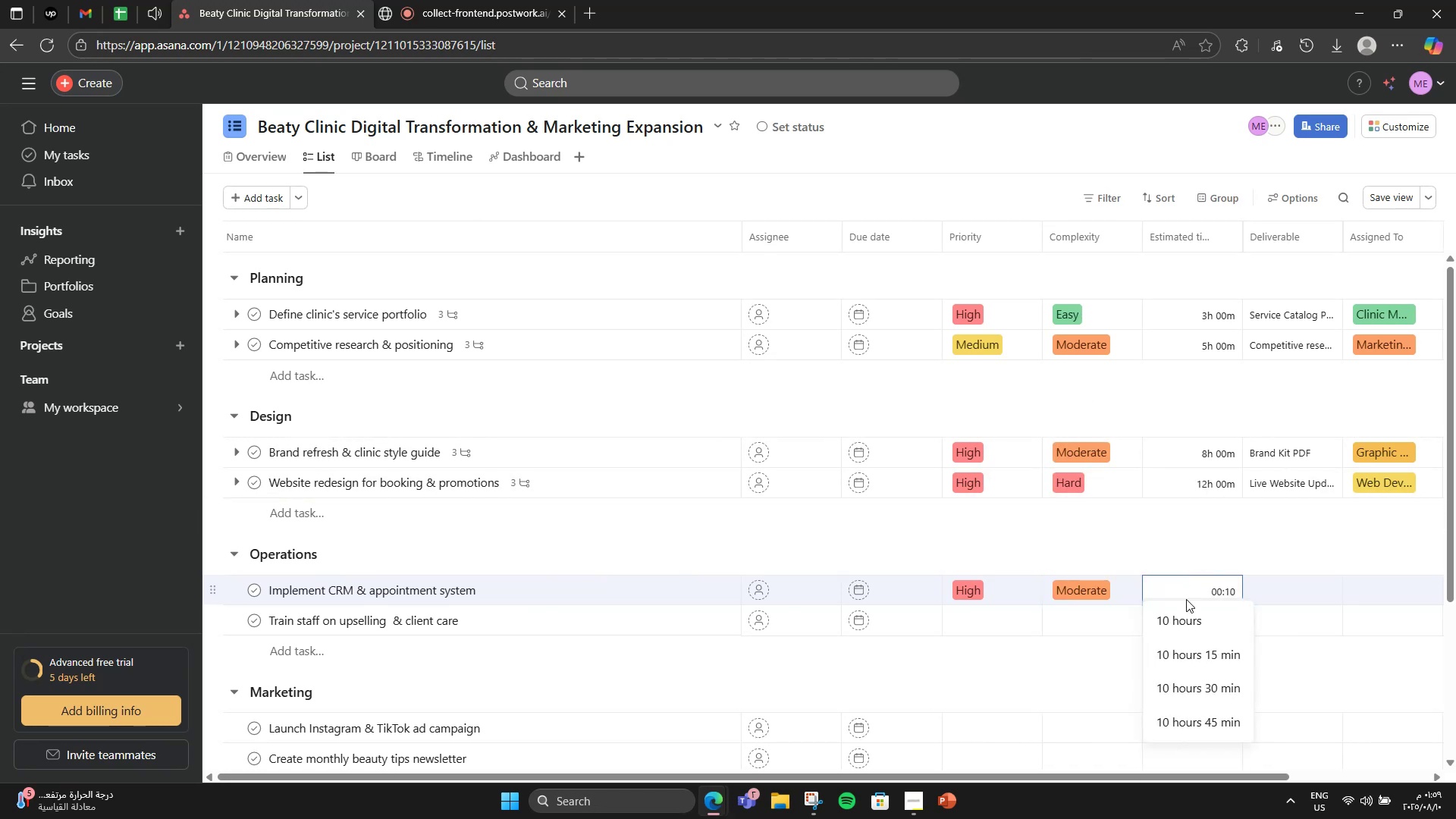 
left_click([1185, 612])
 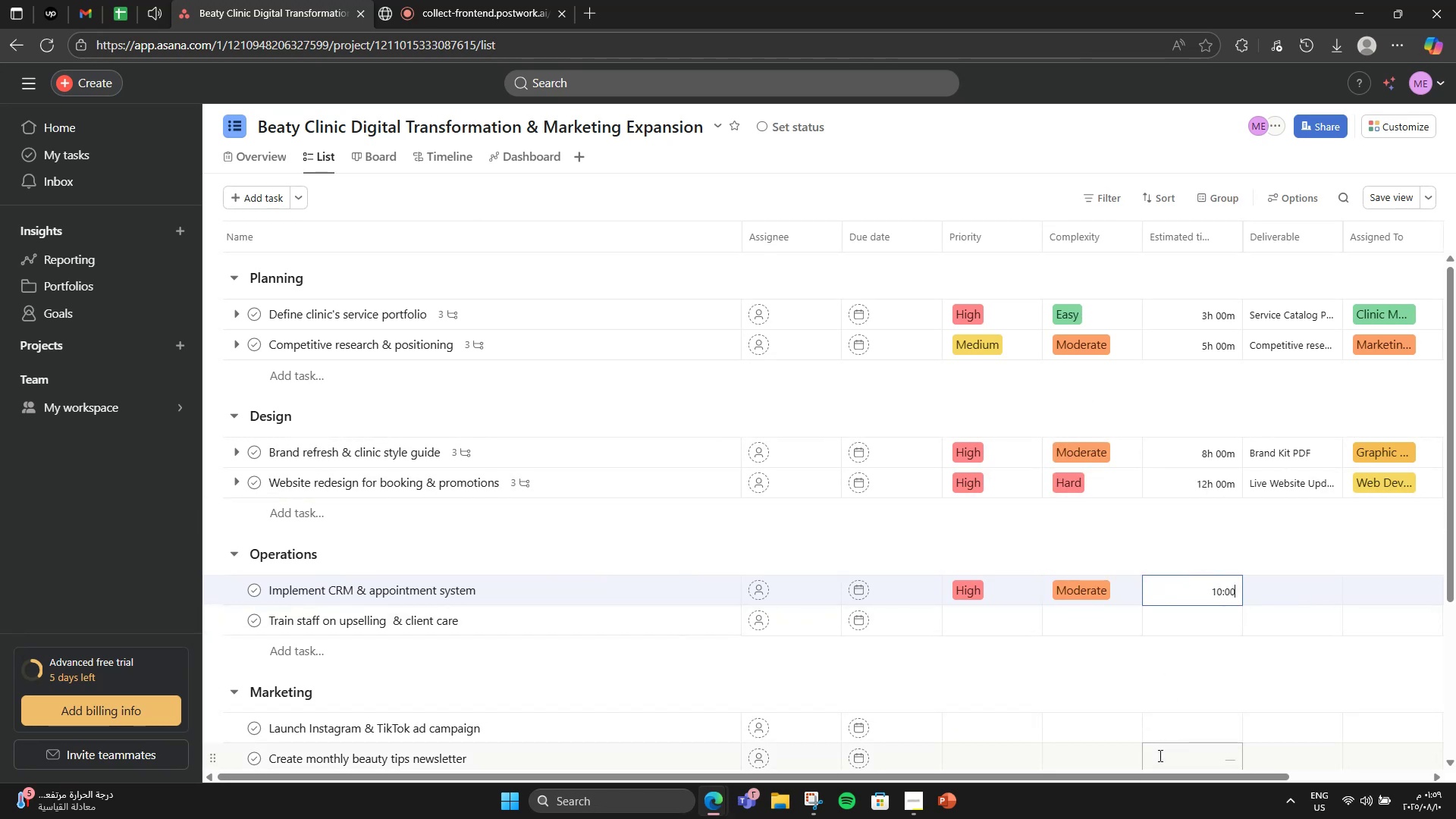 
left_click_drag(start_coordinate=[1151, 779], to_coordinate=[1342, 771])
 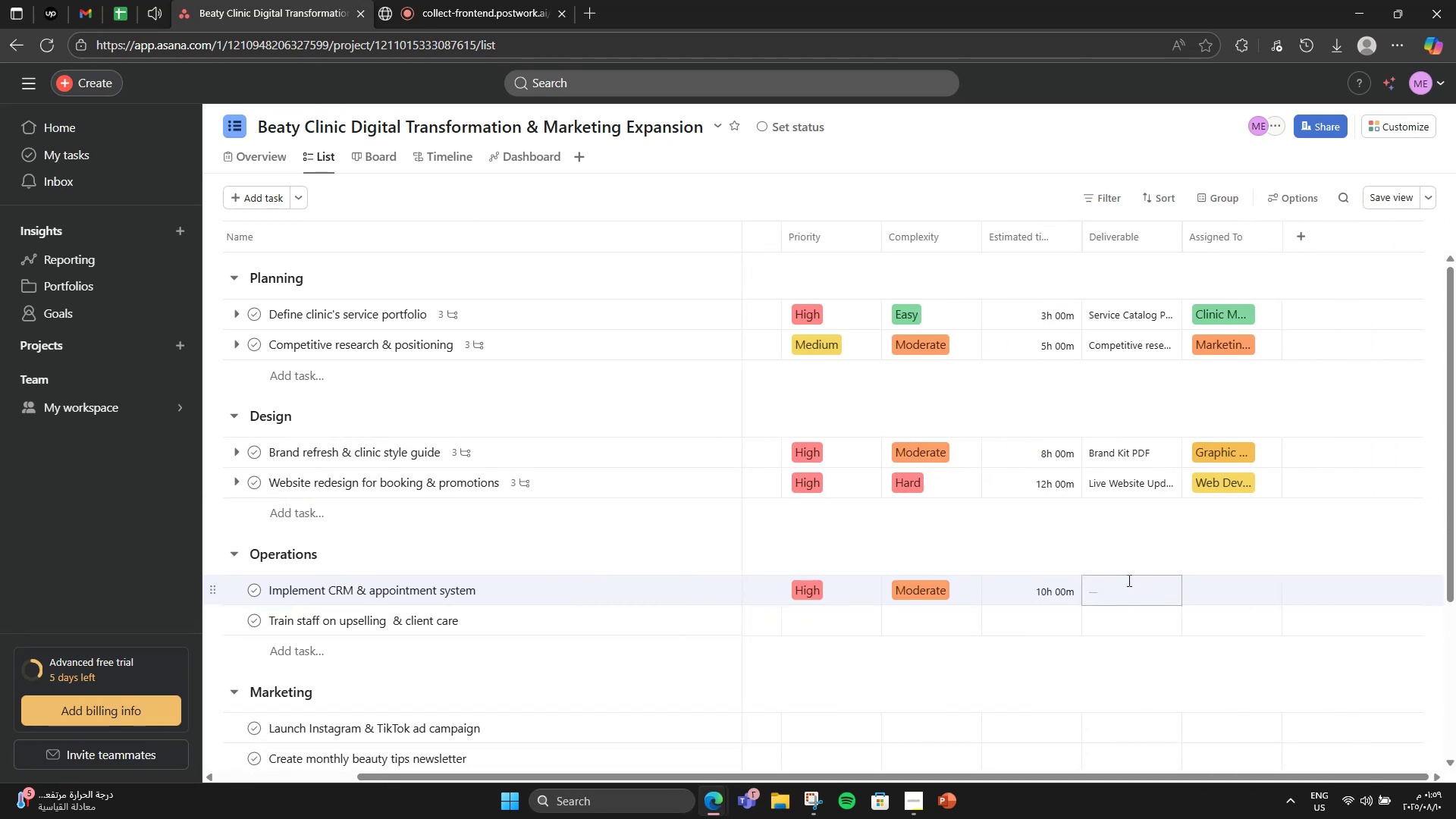 
left_click([1128, 580])
 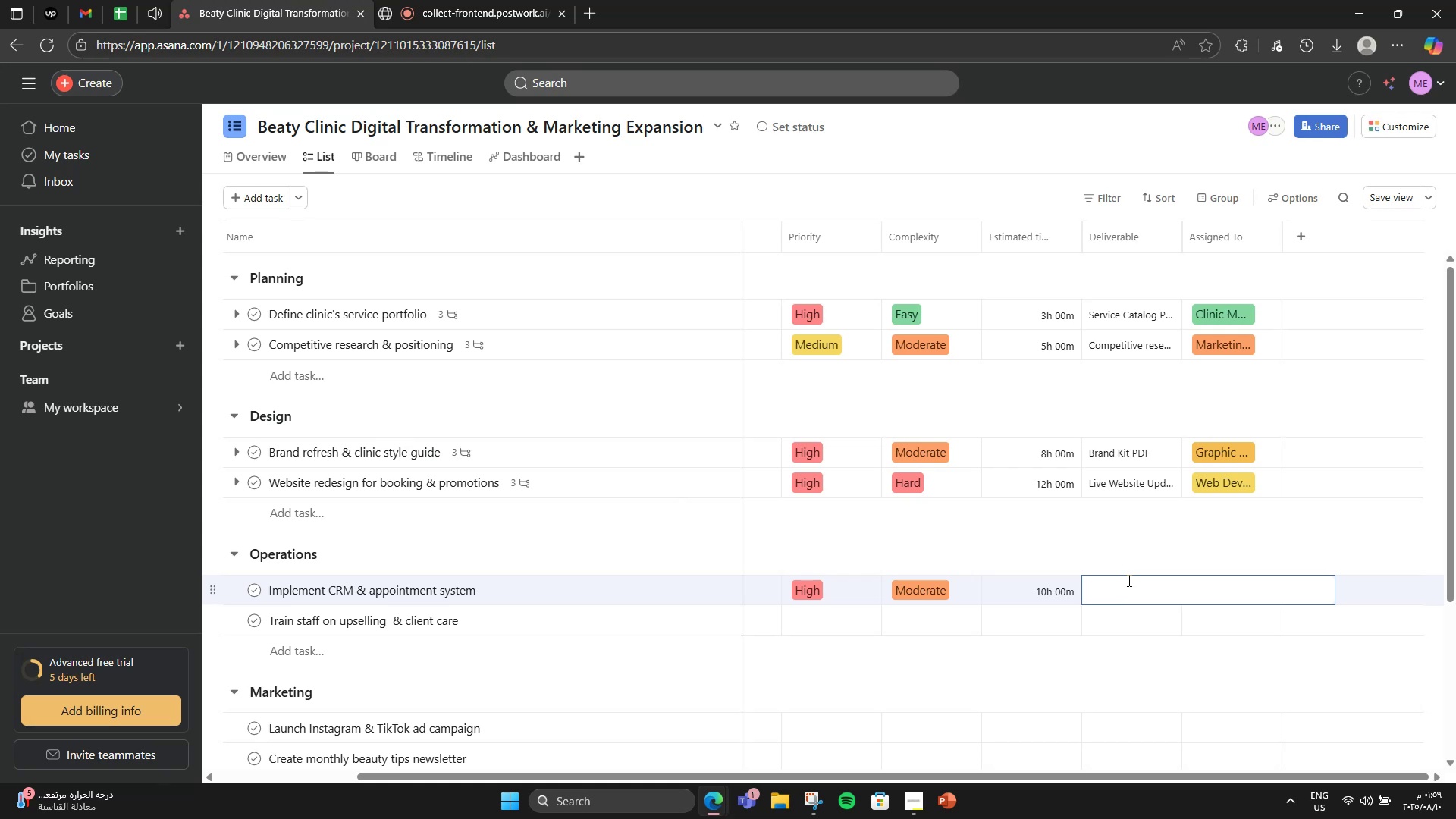 
wait(8.14)
 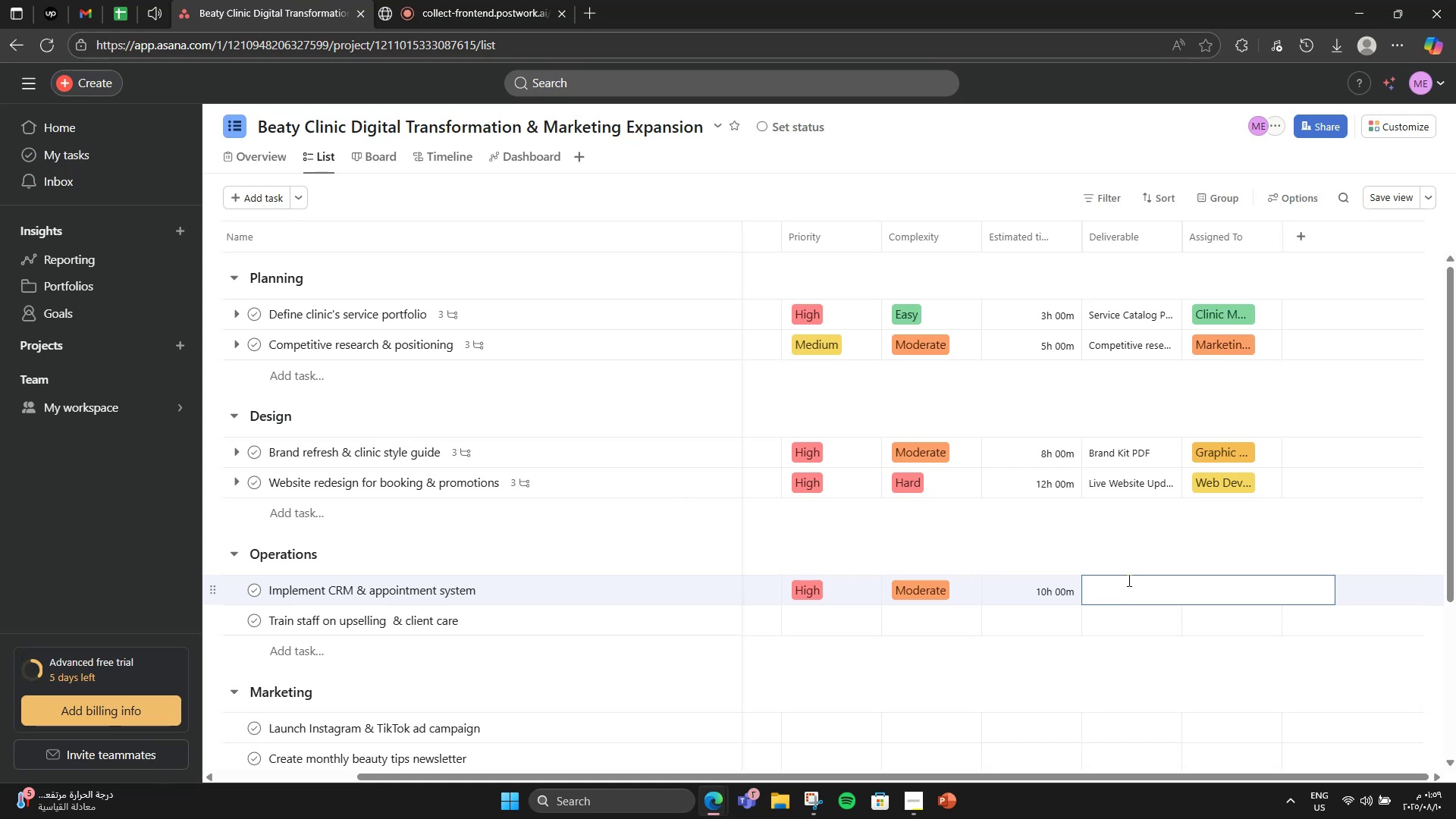 
left_click([1182, 554])
 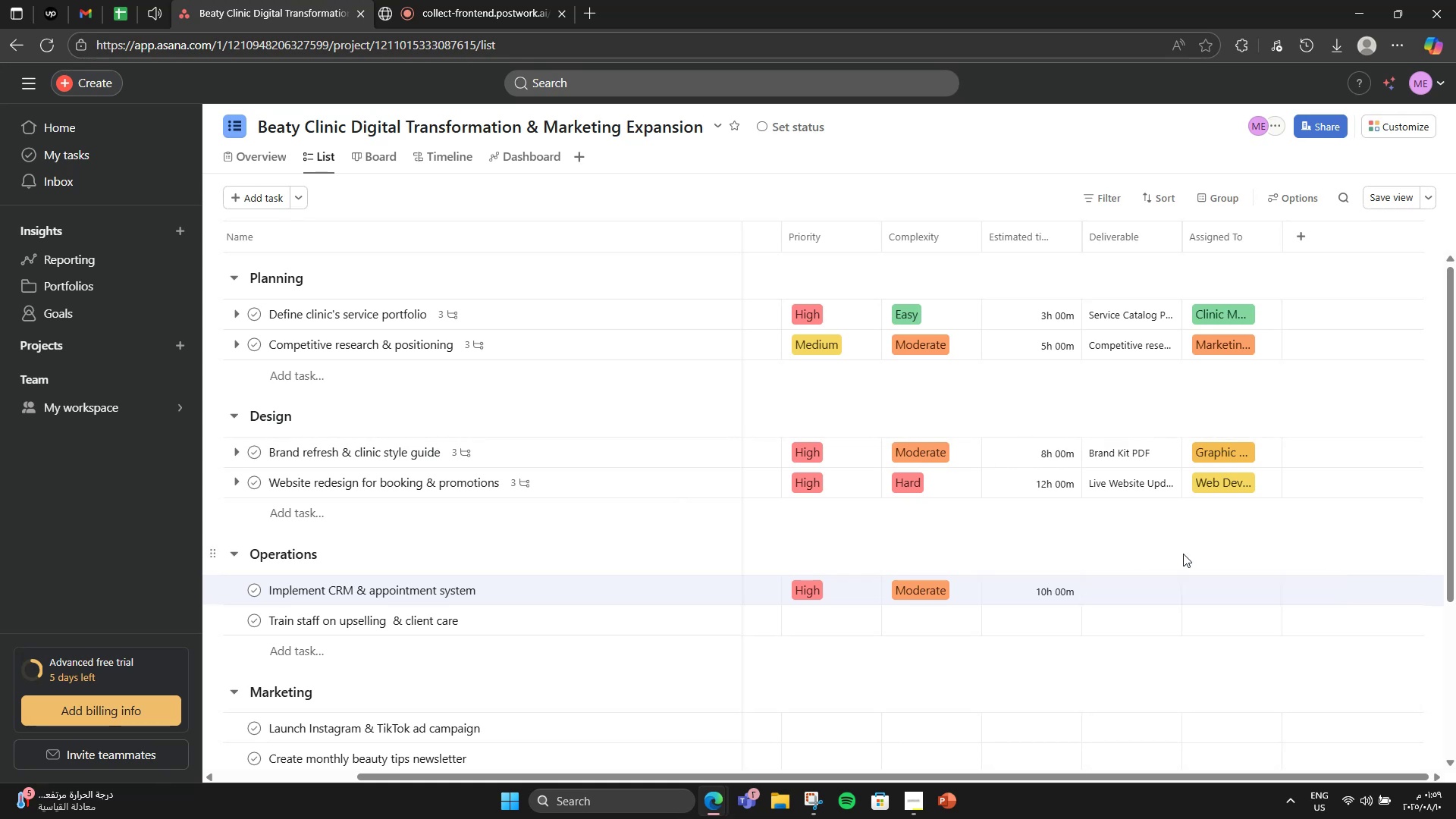 
wait(5.28)
 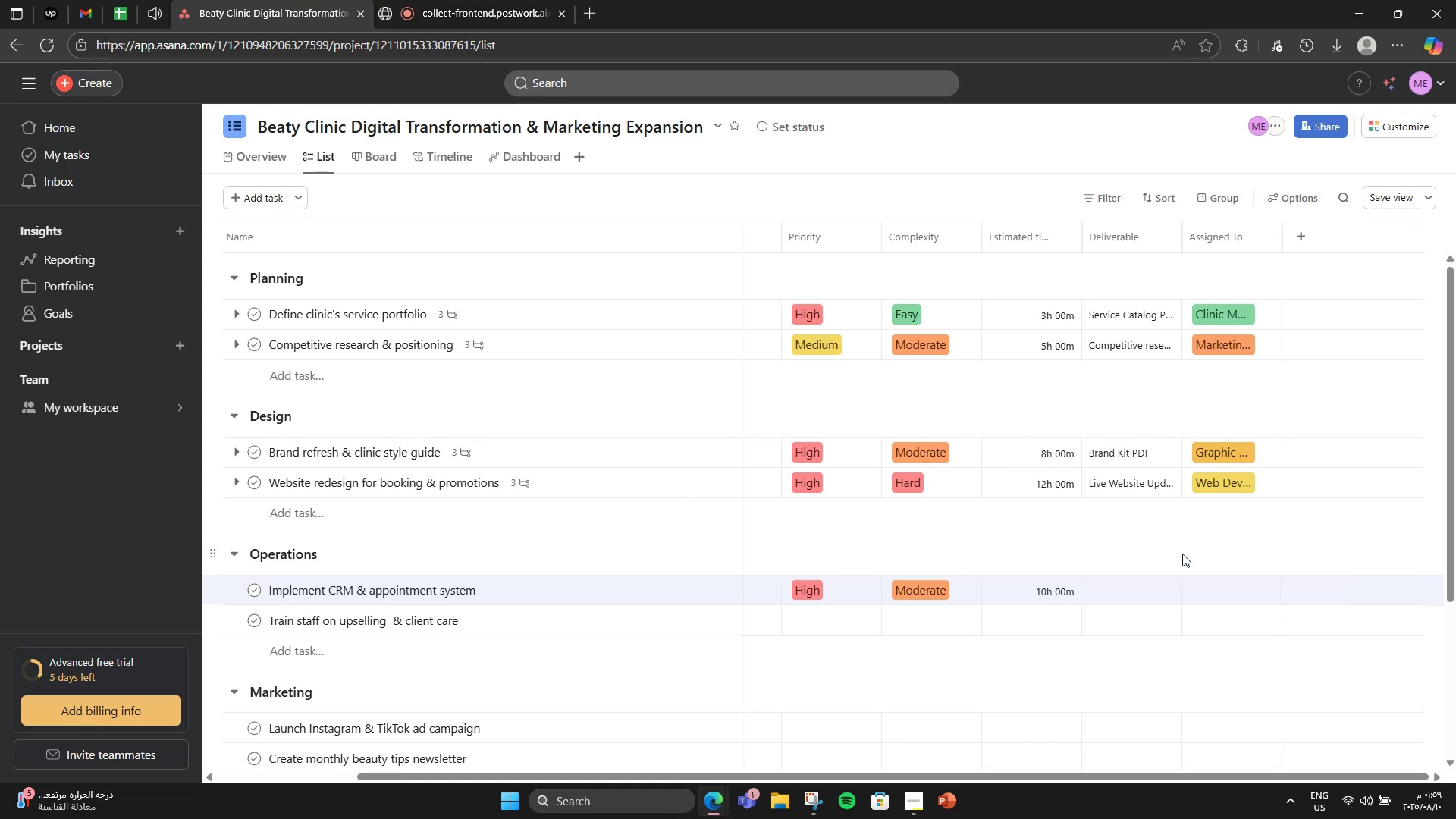 
left_click_drag(start_coordinate=[1103, 231], to_coordinate=[1291, 235])
 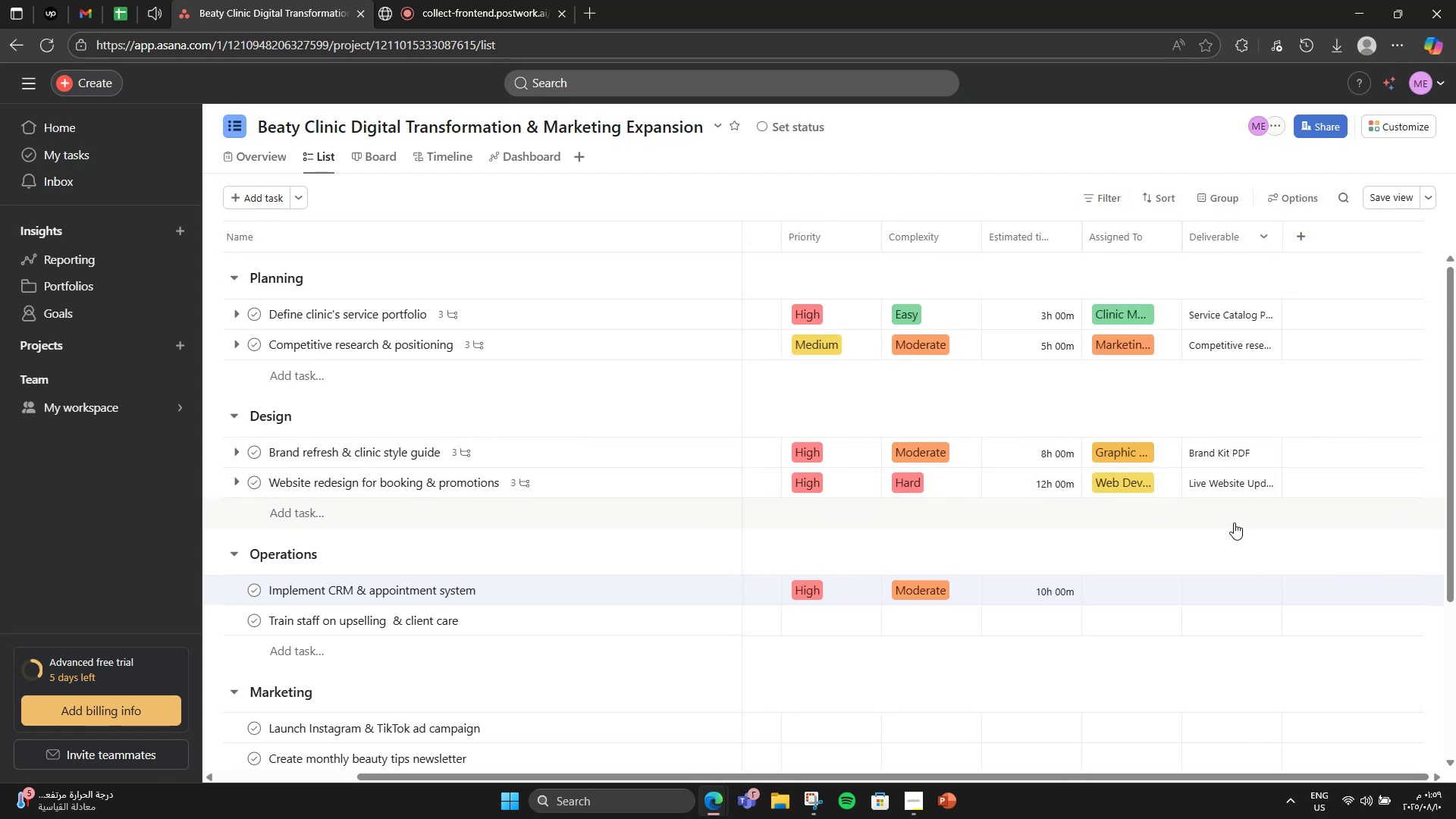 
left_click([1109, 598])
 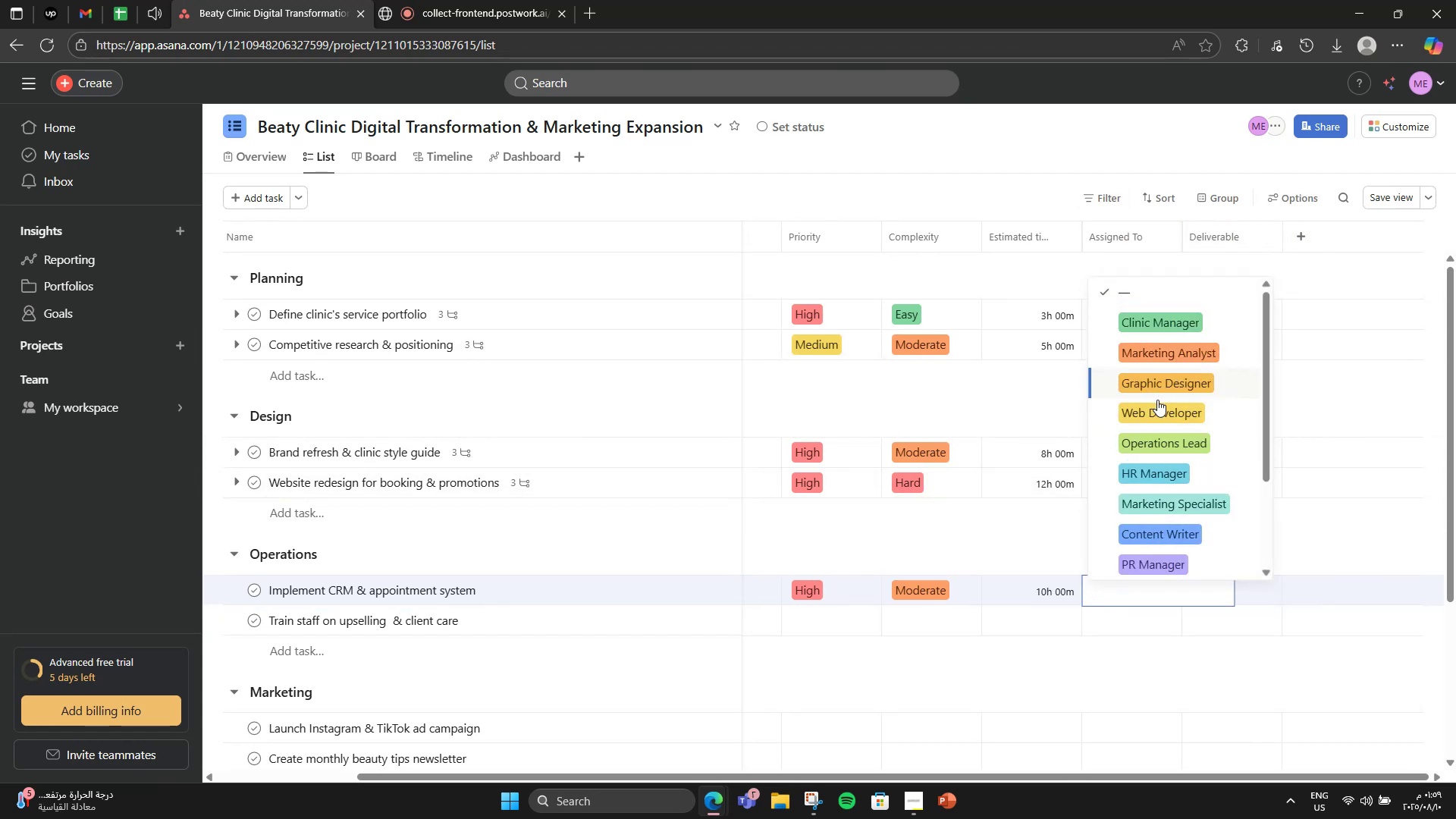 
left_click([1150, 443])
 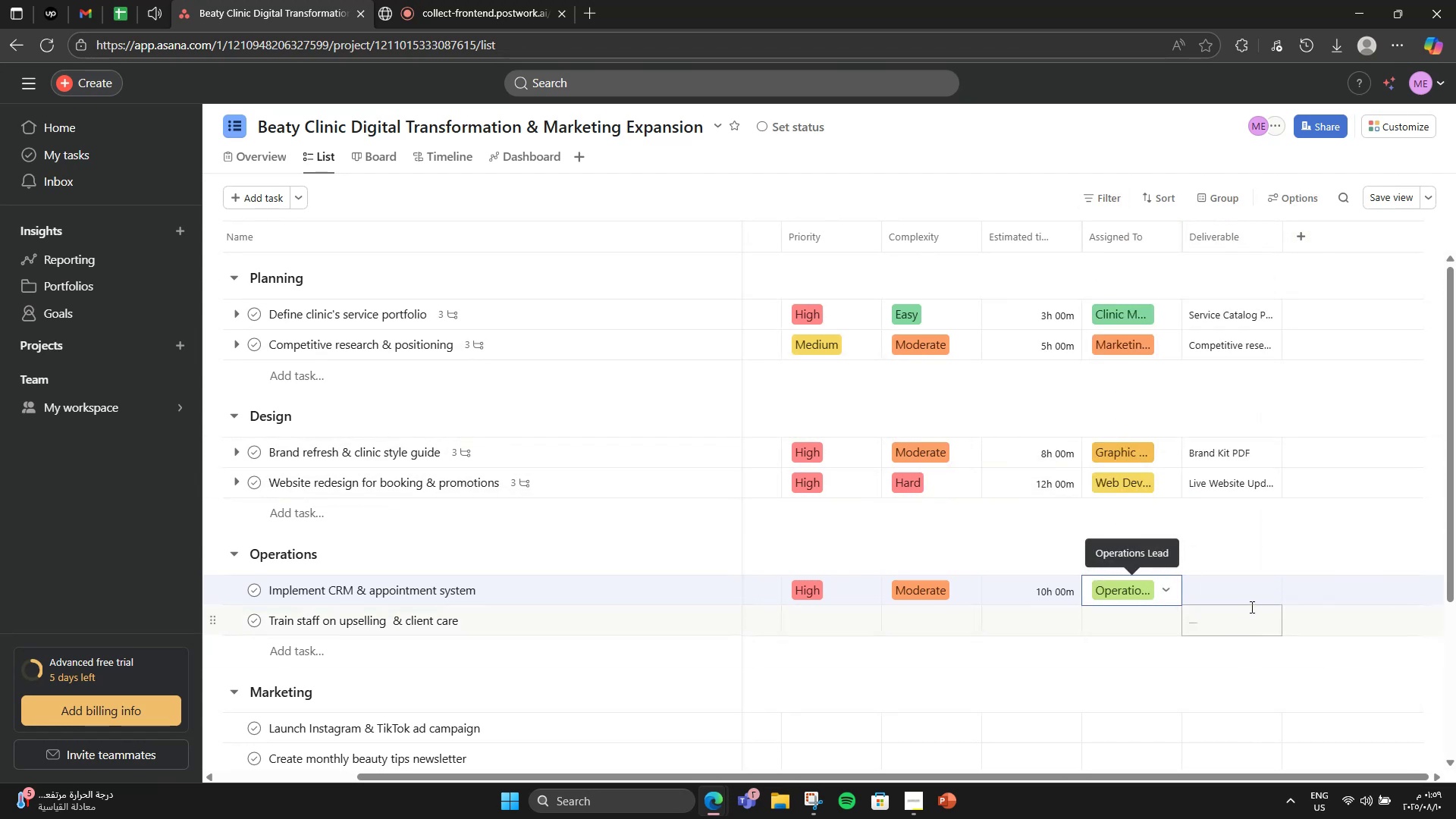 
left_click([1251, 595])
 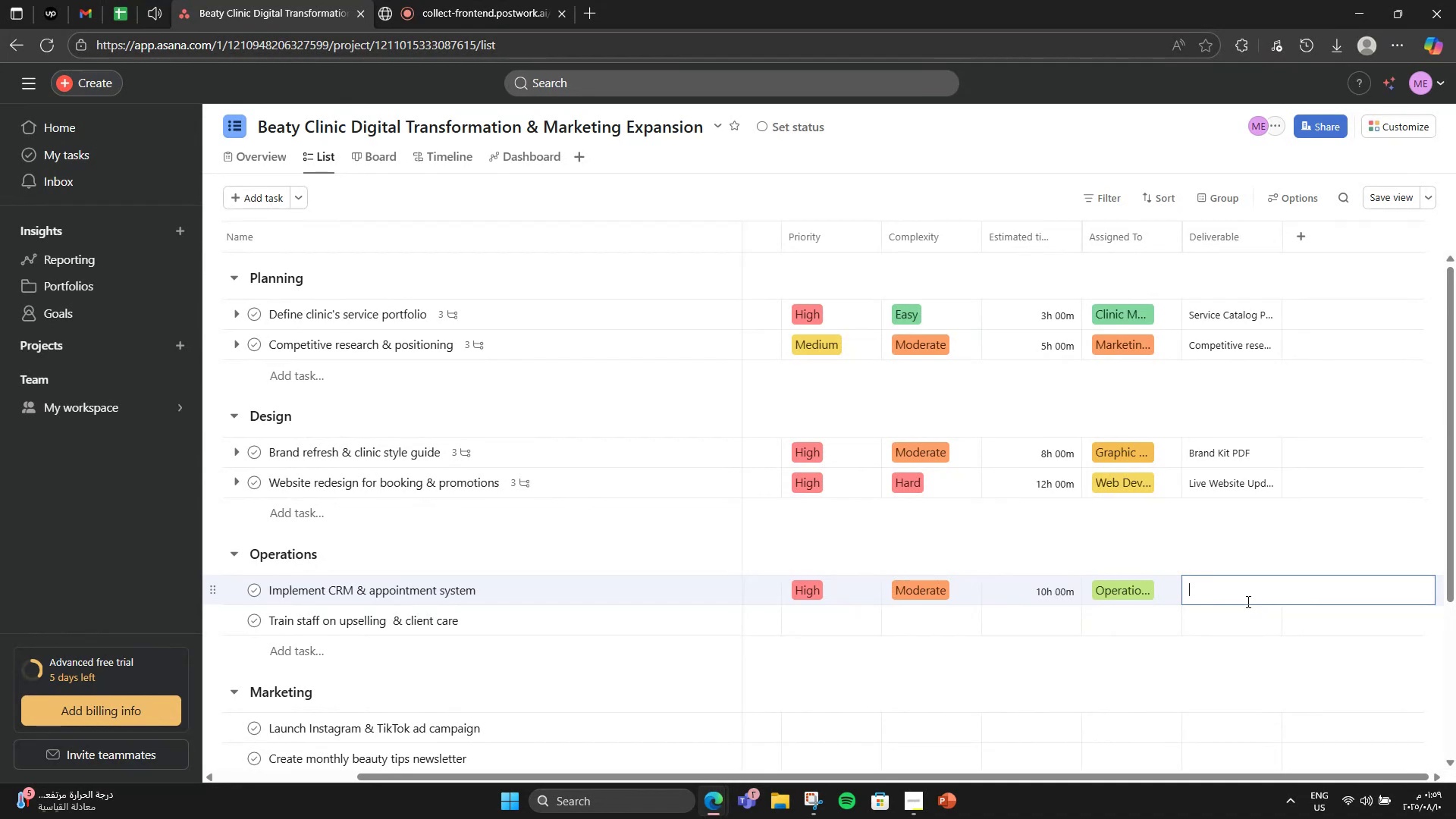 
type(Live CRM)
 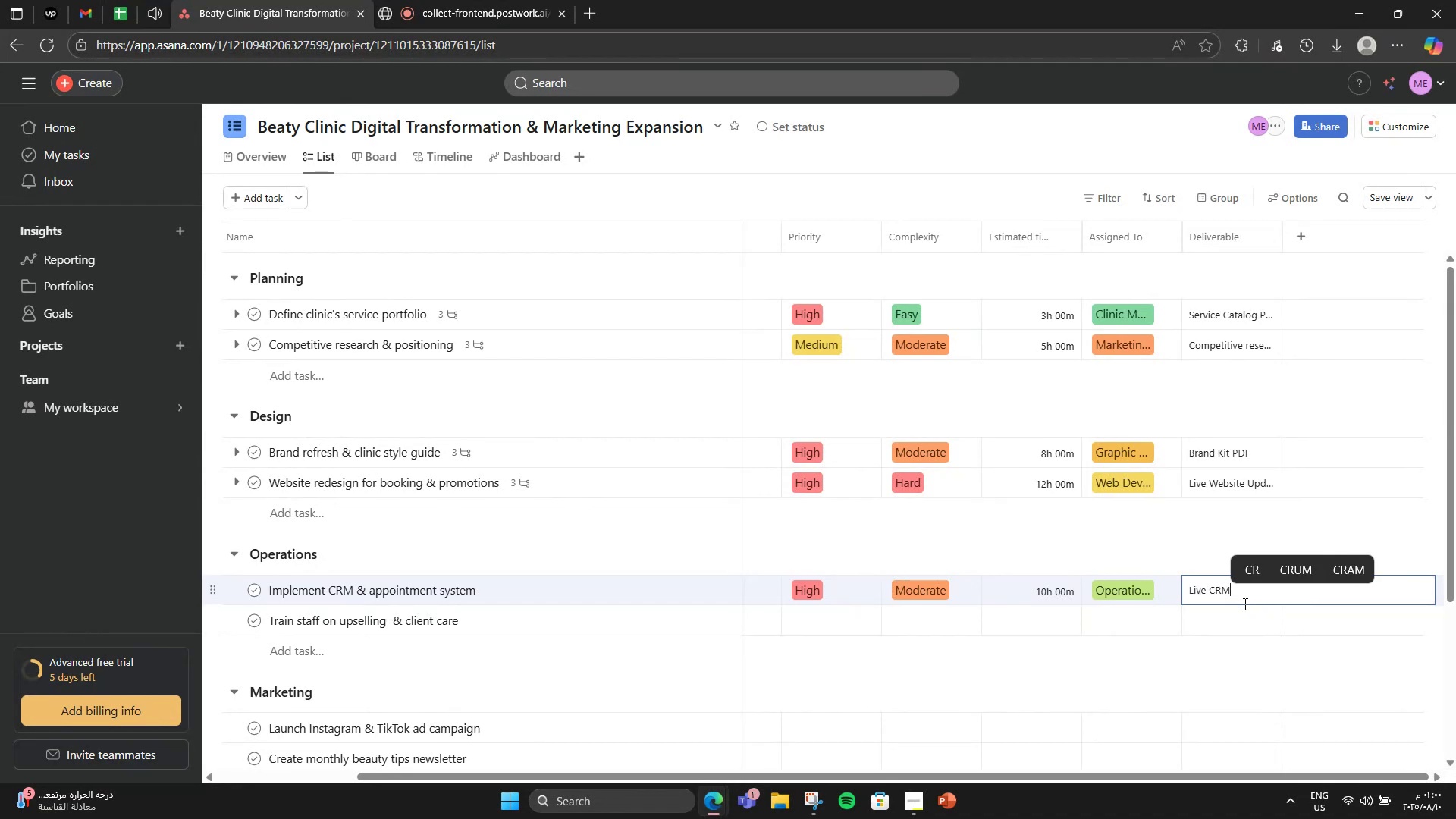 
key(Enter)
 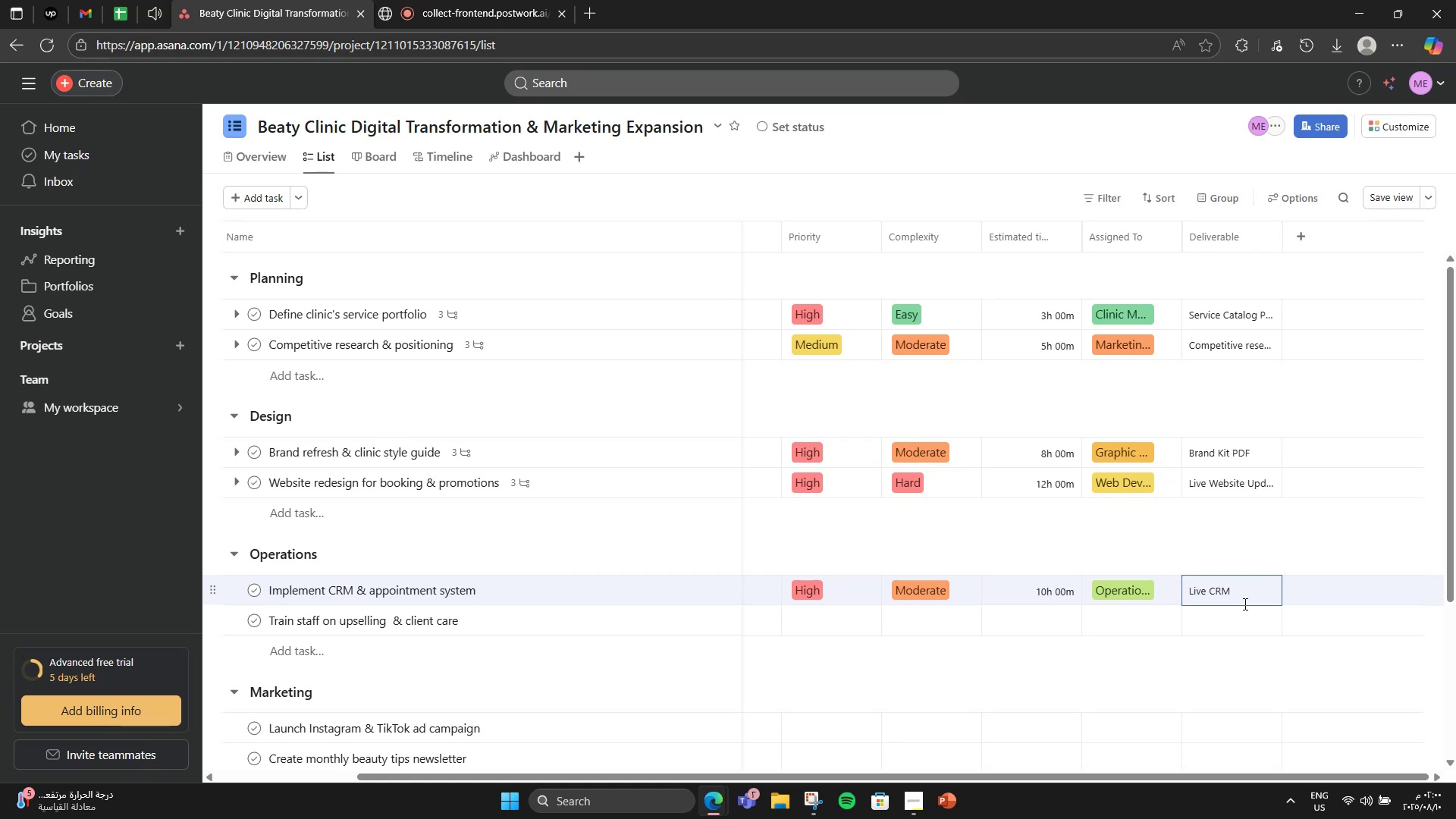 
key(Backspace)
 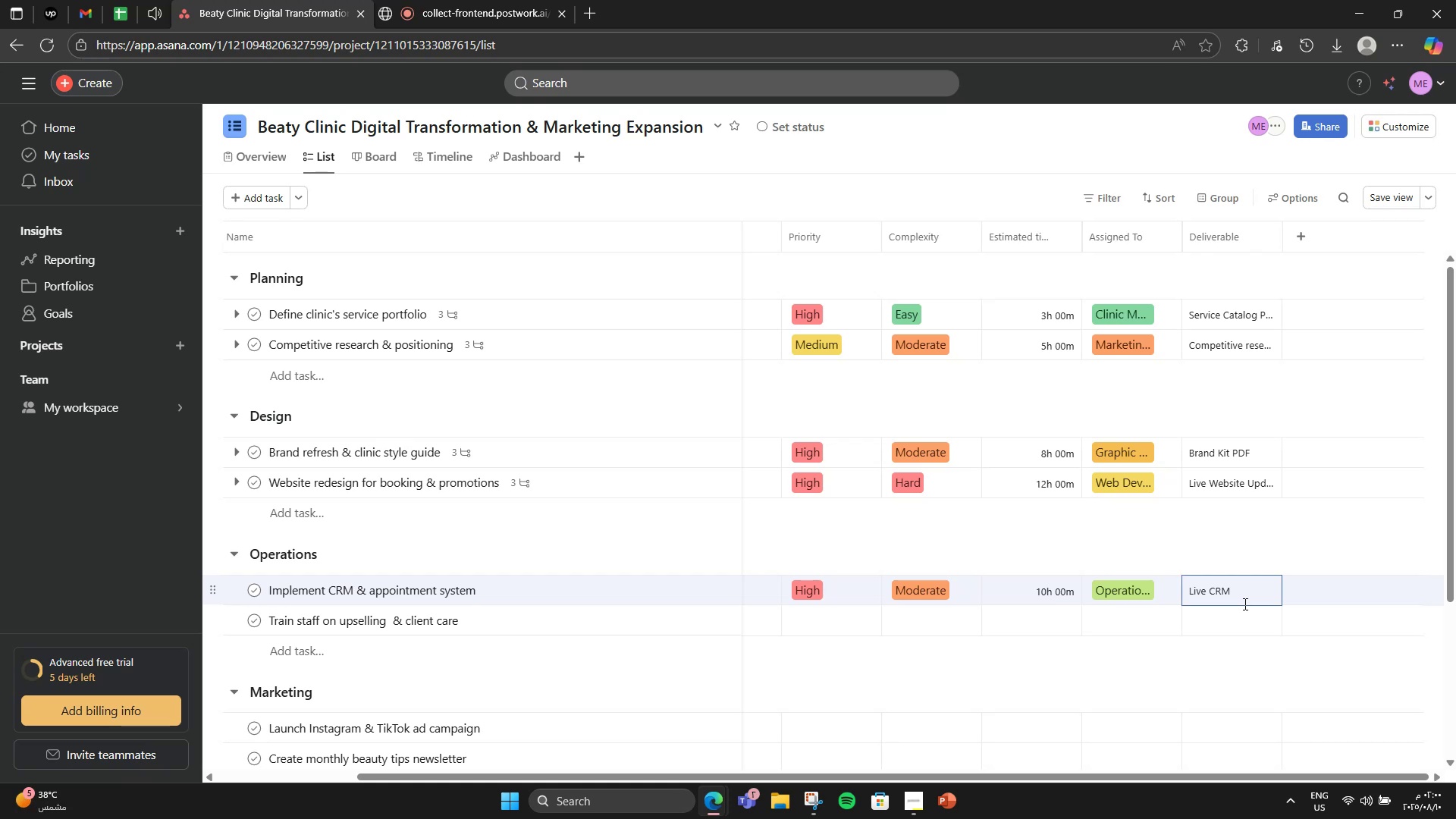 
key(Backspace)
 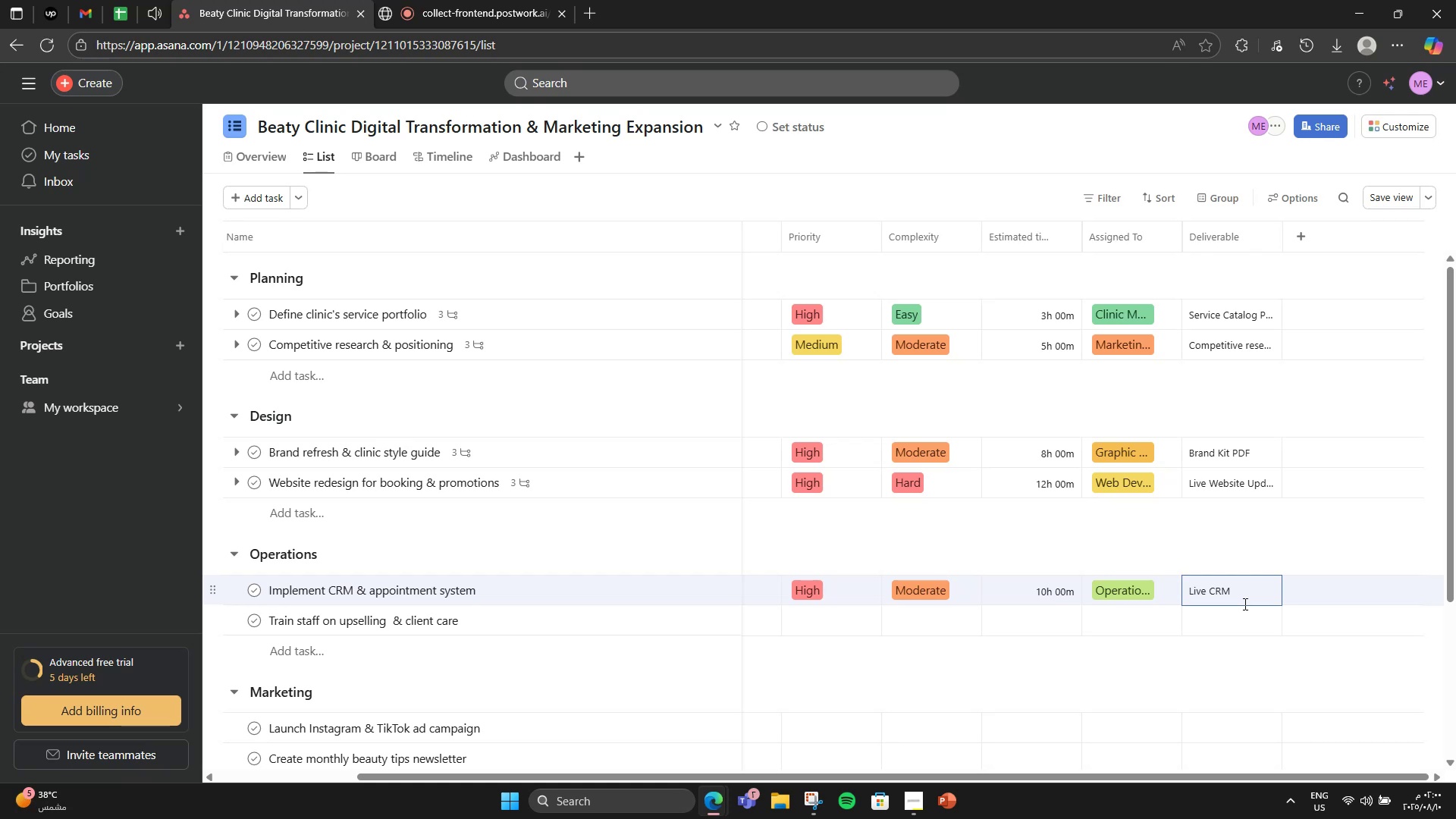 
left_click([1244, 604])
 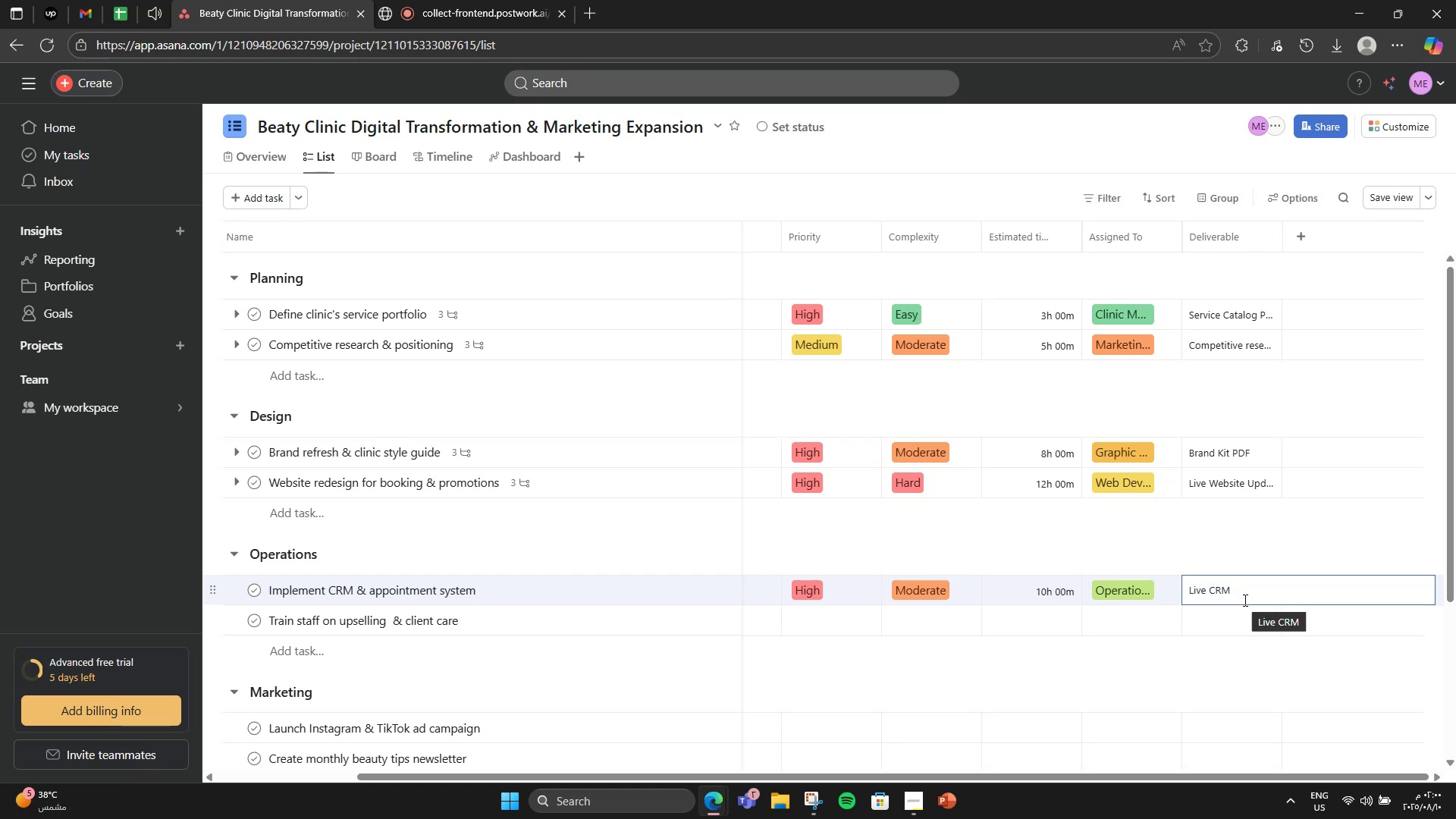 
key(Space)
 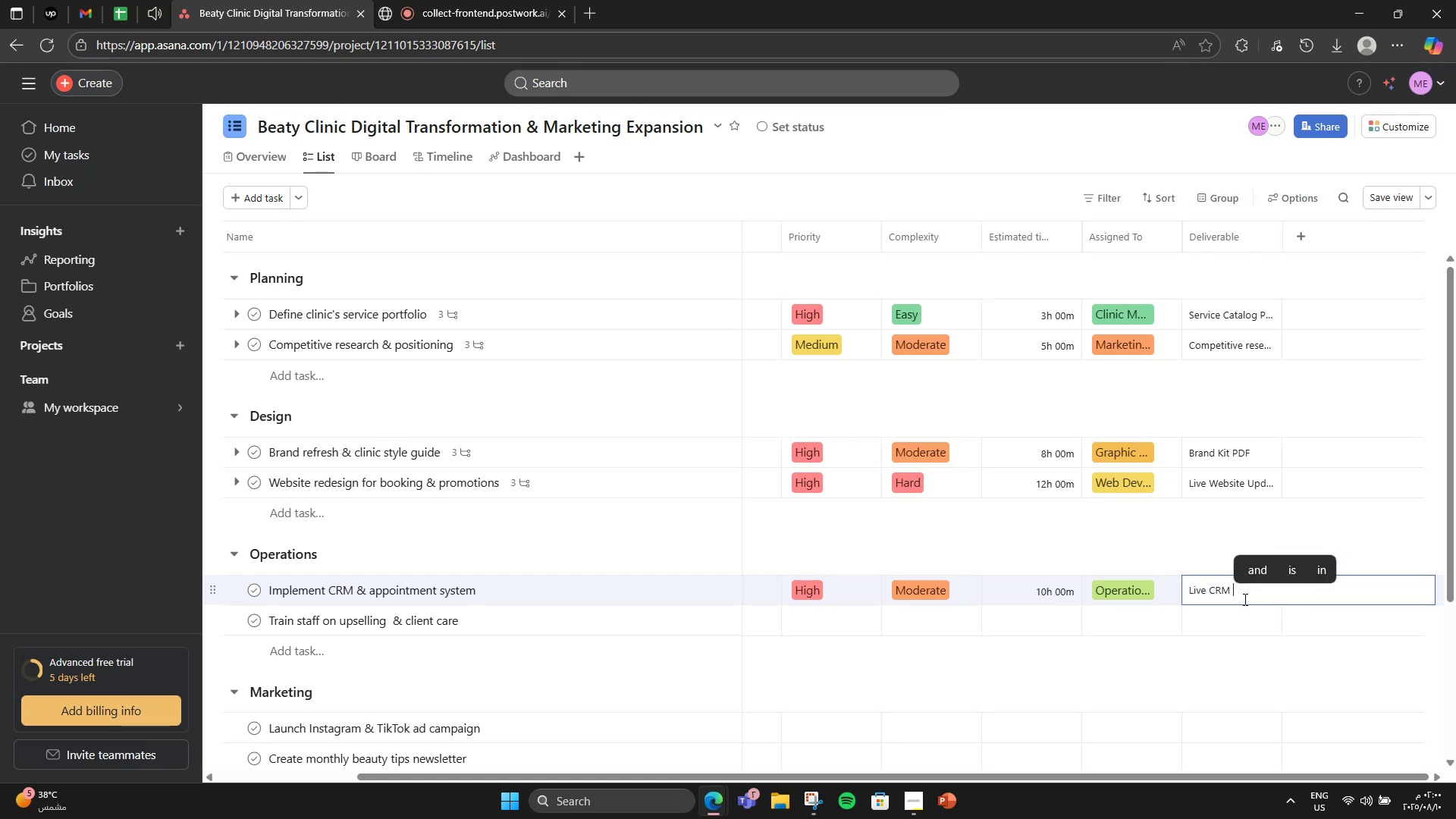 
type(+ Trau)
key(Backspace)
type(ining Guide)
 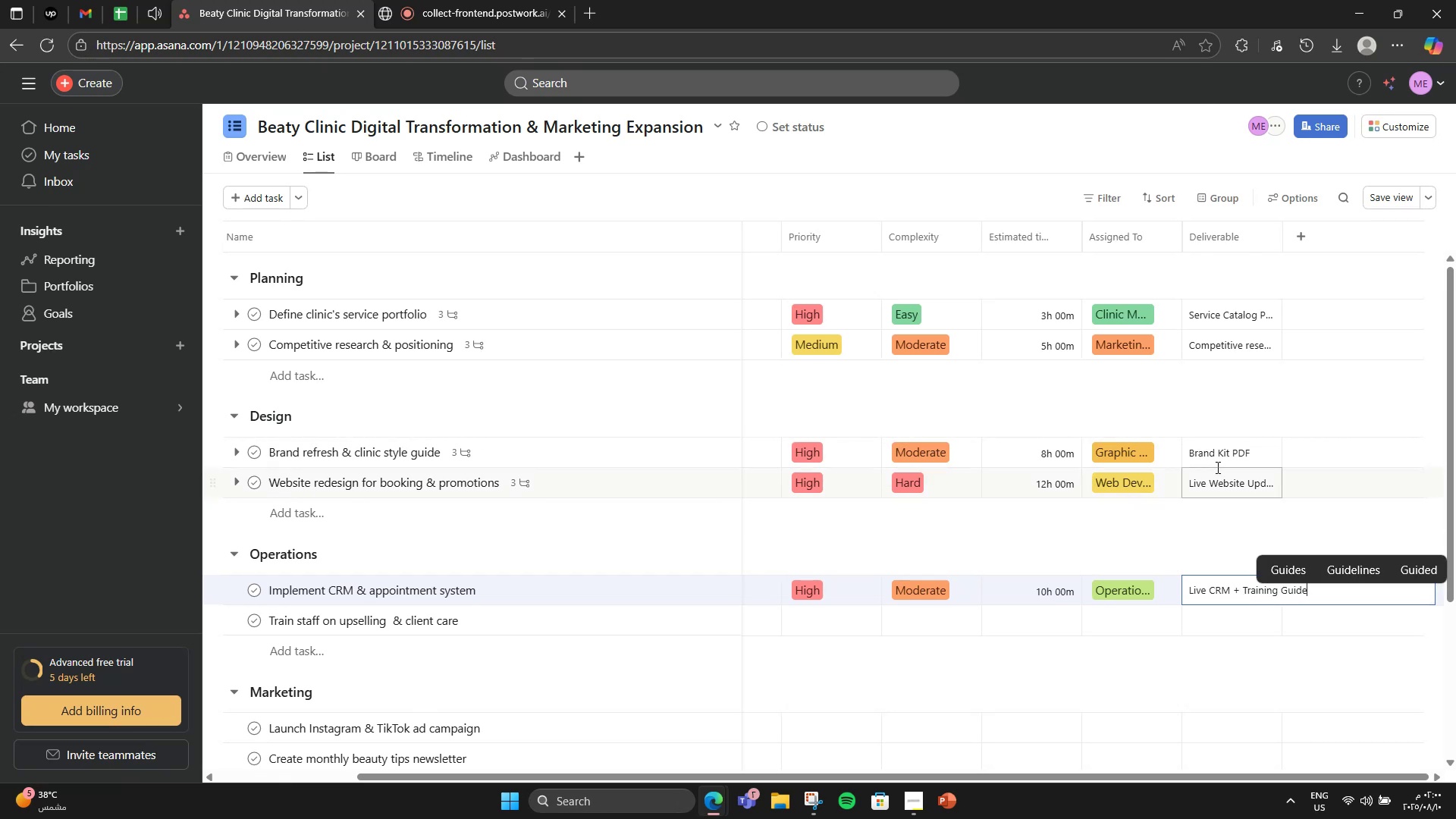 
left_click([1179, 535])
 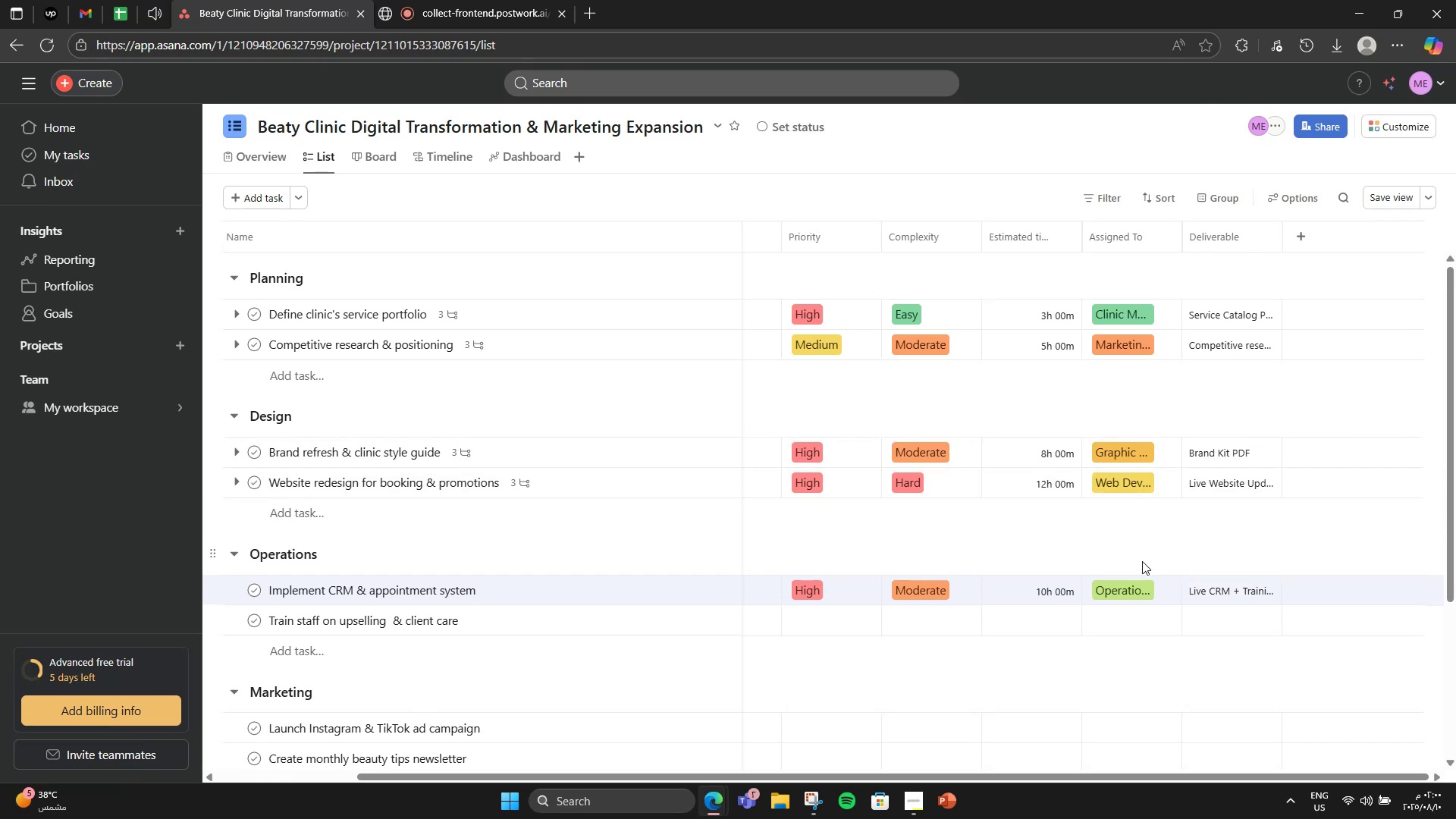 
left_click([562, 592])
 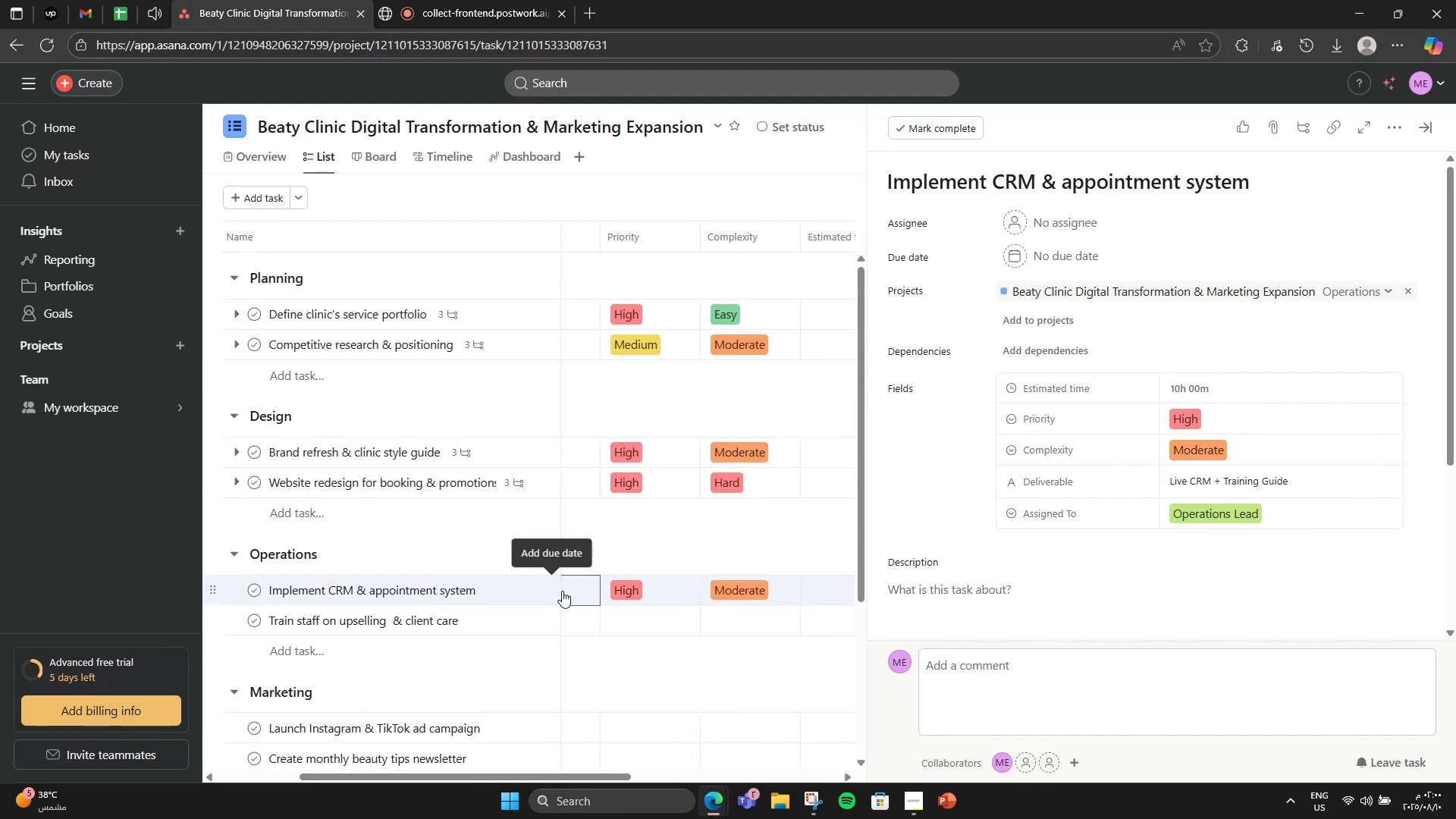 
scroll: coordinate [1439, 562], scroll_direction: down, amount: 4.0
 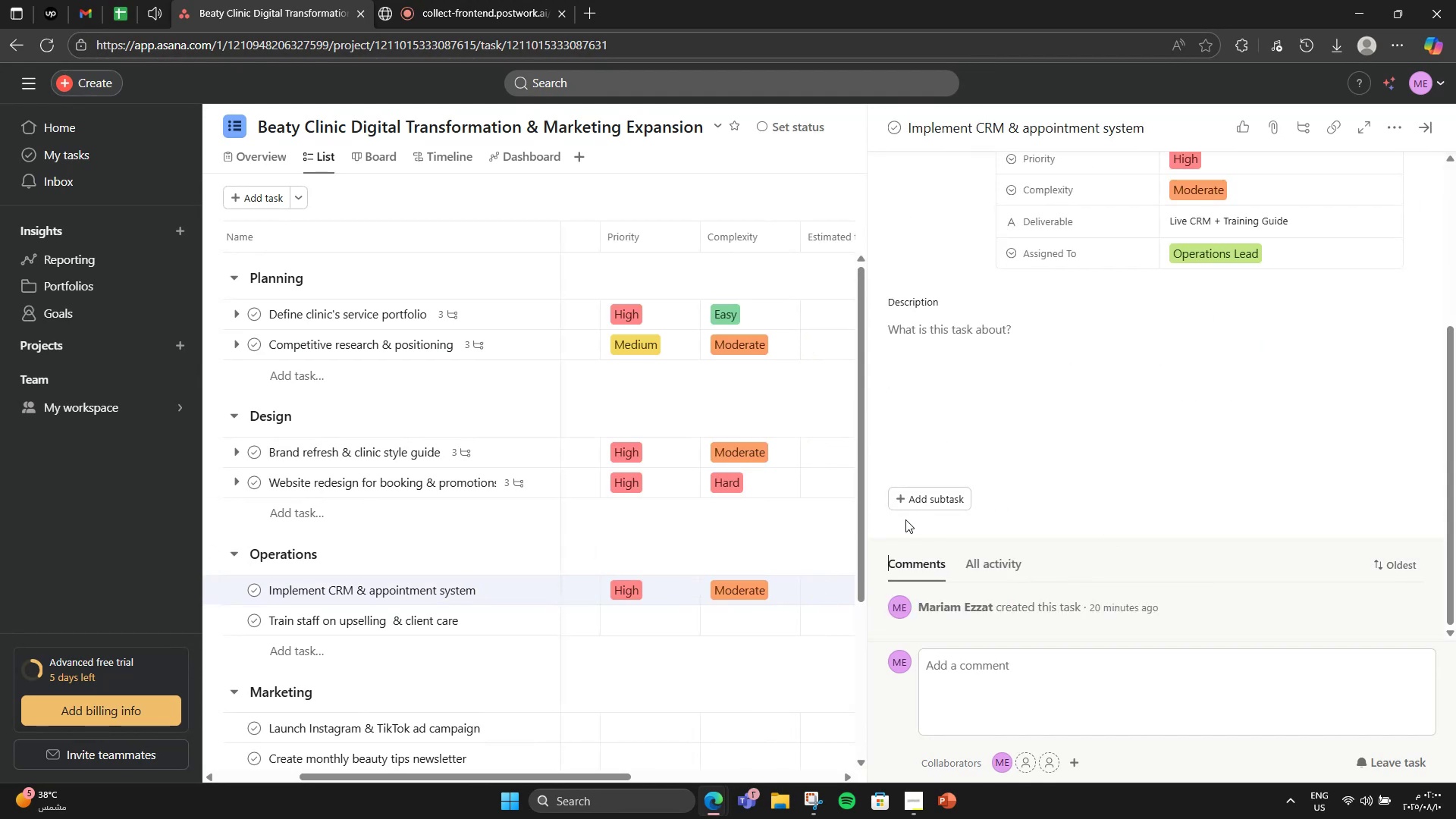 
double_click([908, 512])
 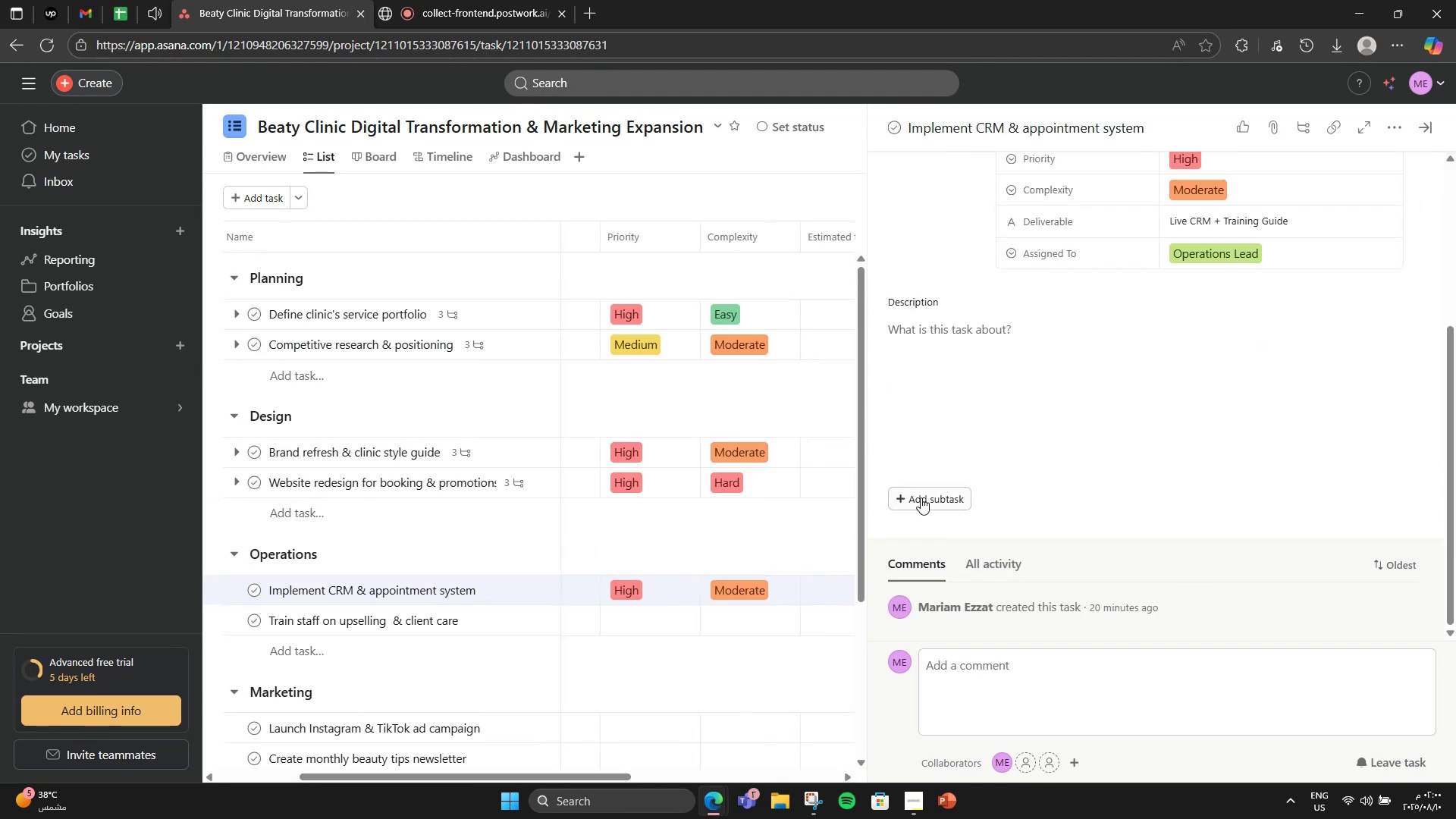 
triple_click([921, 497])
 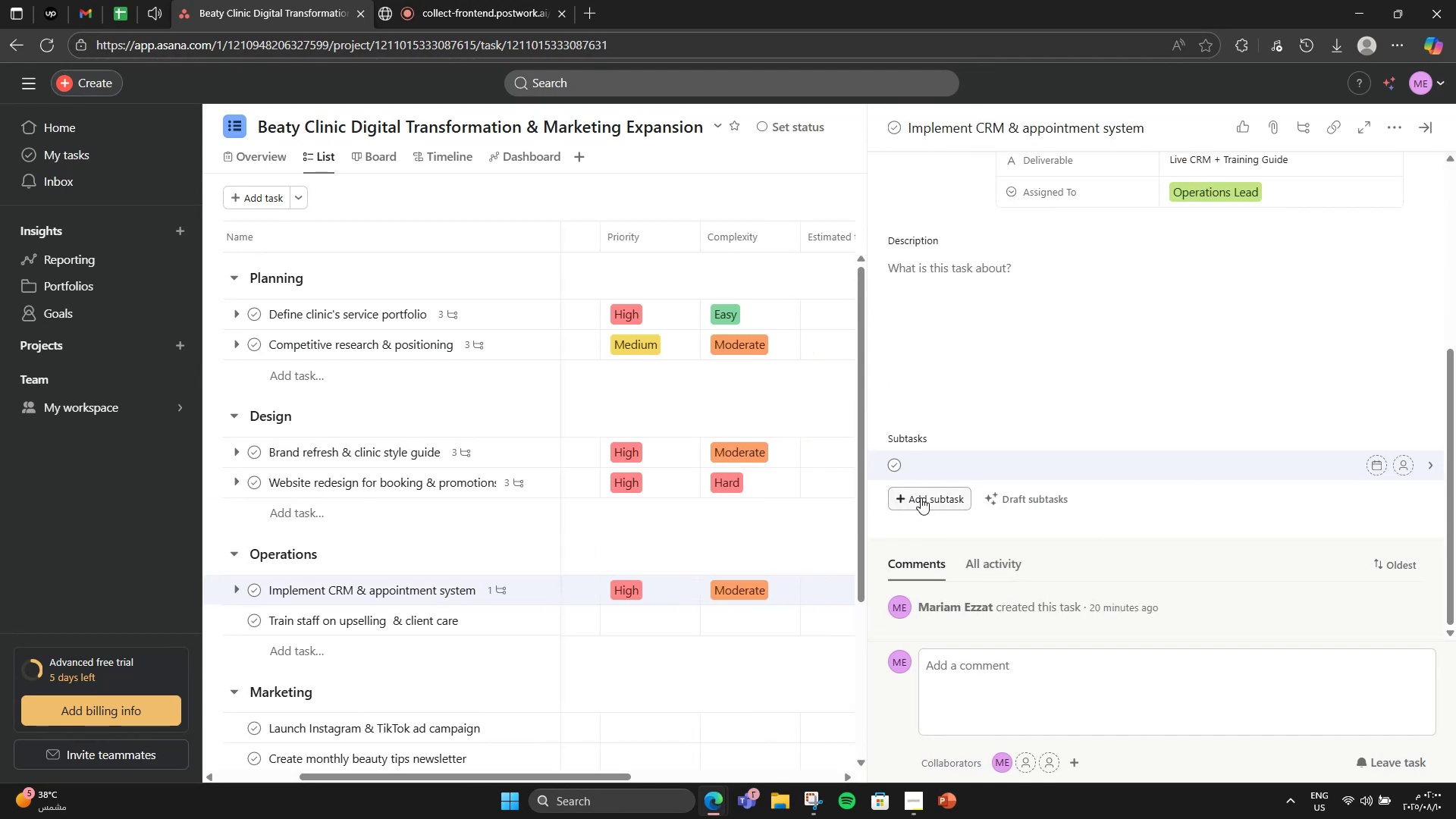 
type(Select CRM)
 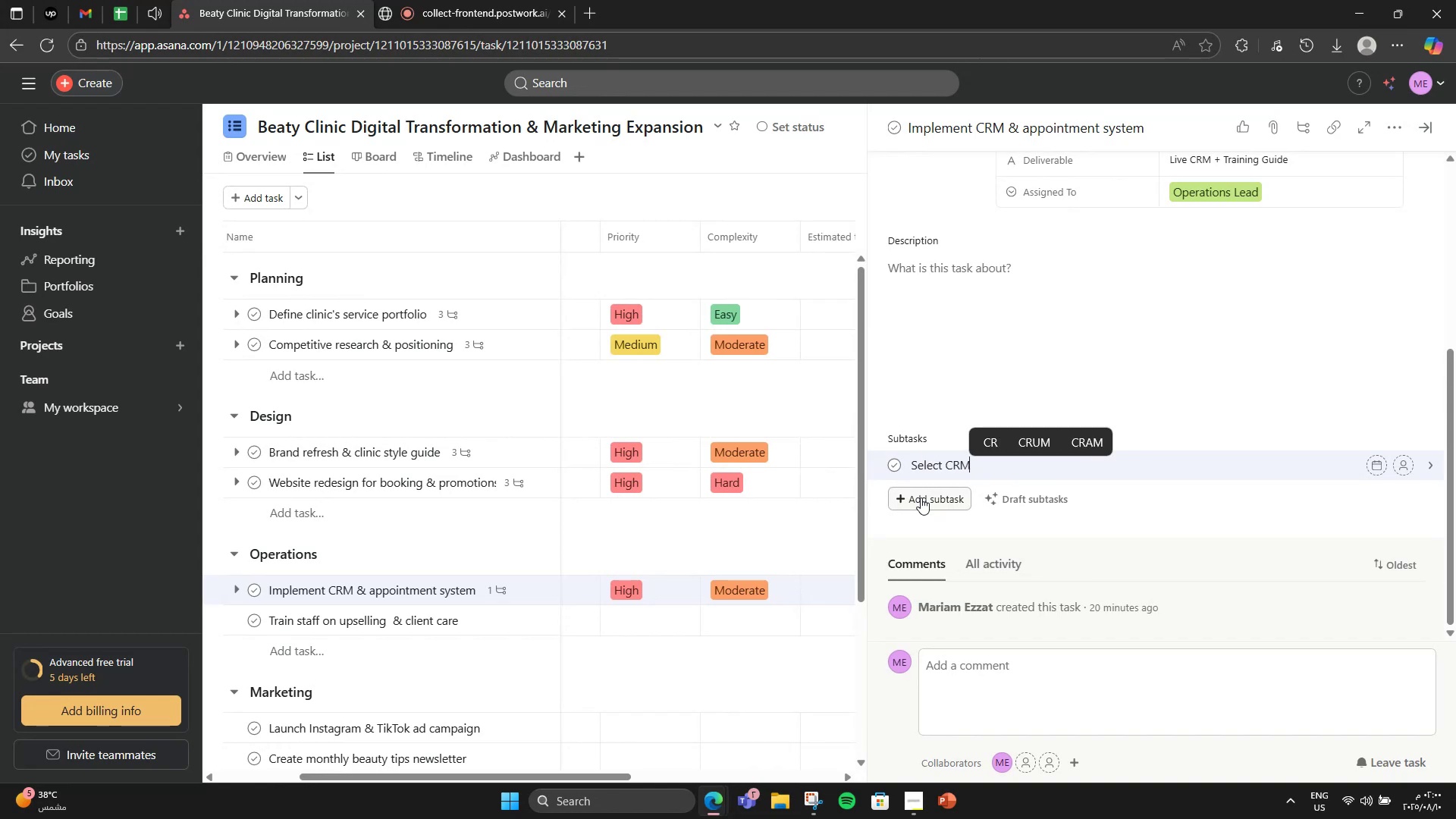 
key(Enter)
 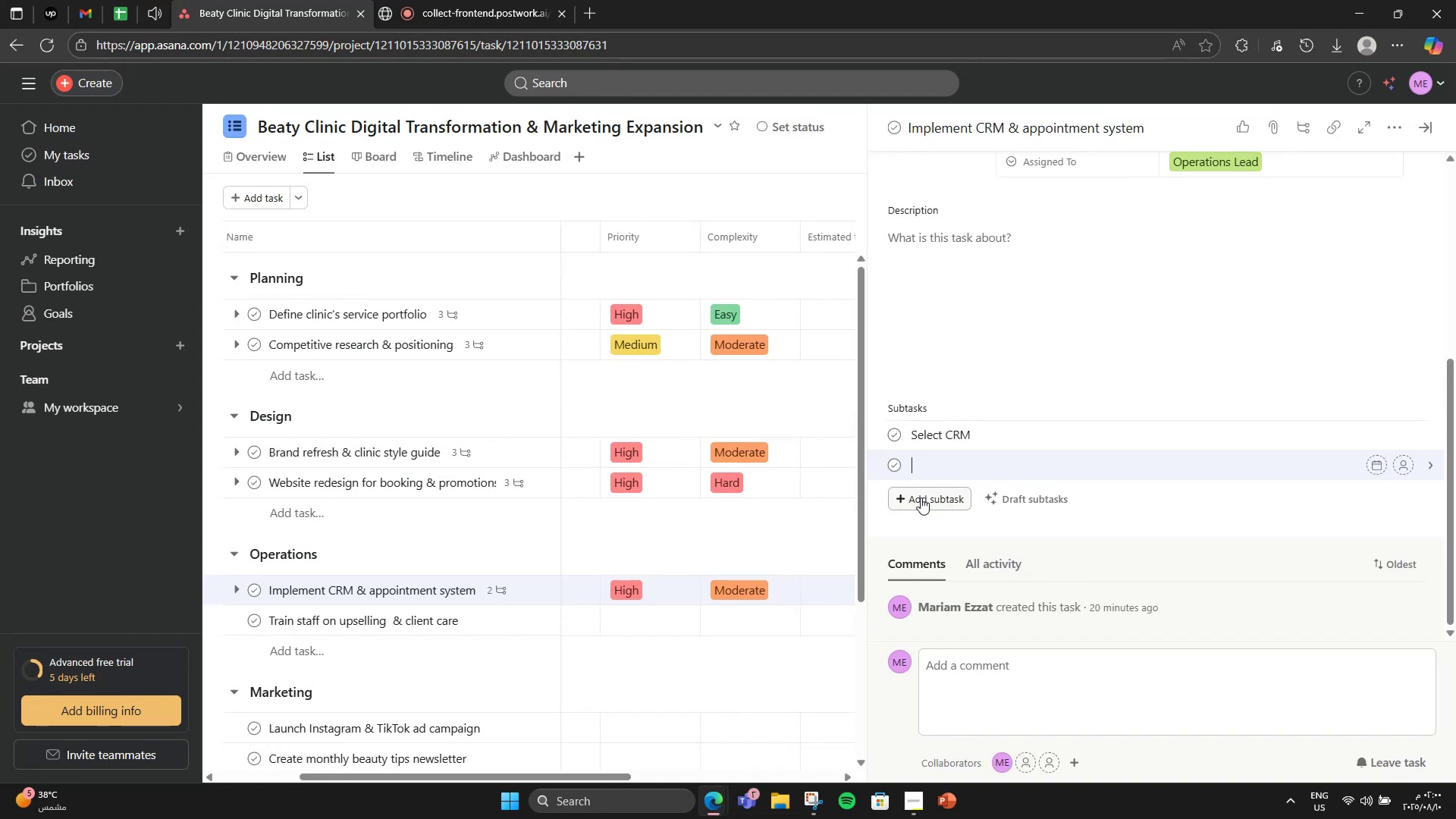 
type(Configure)
 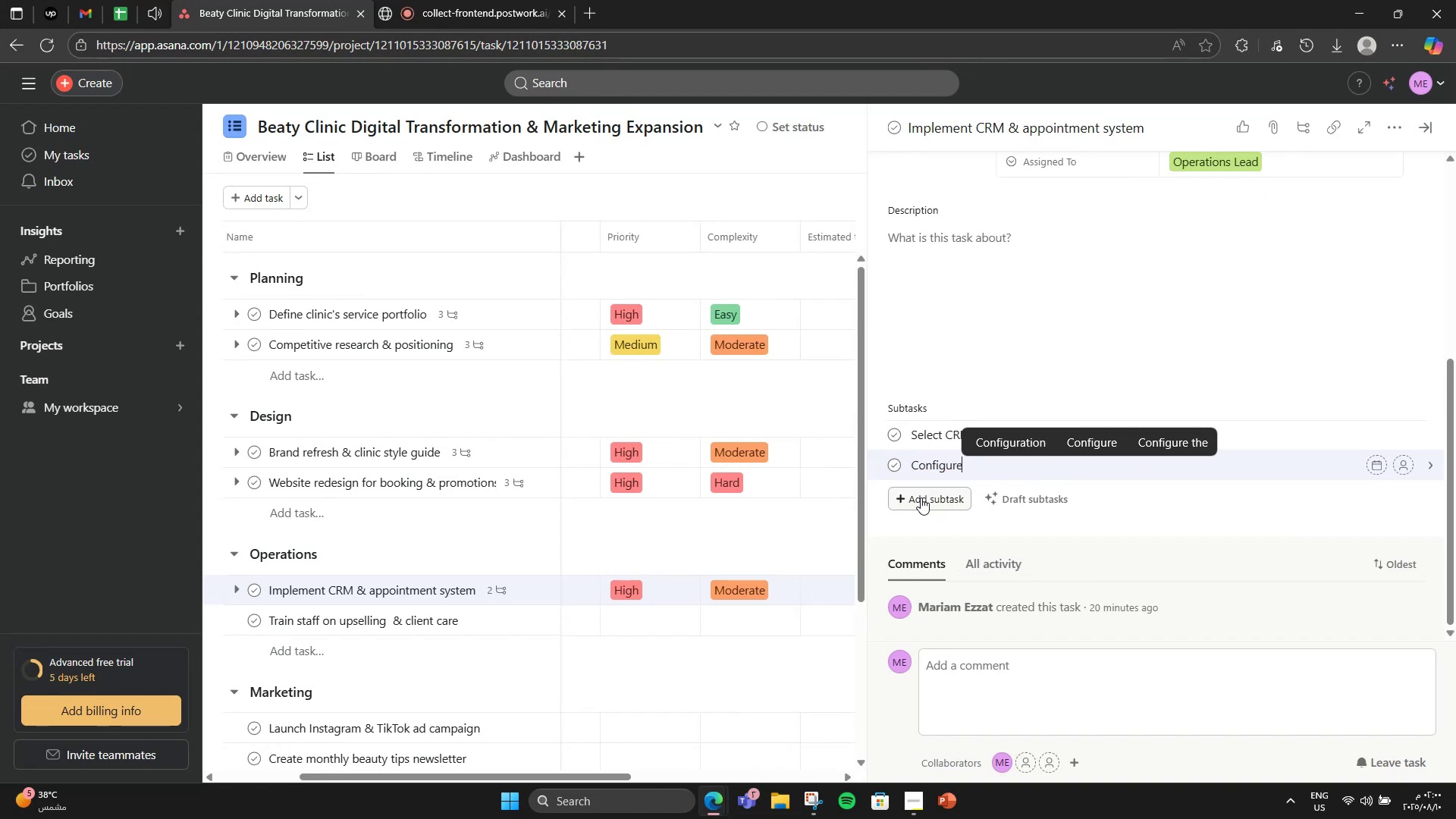 
key(Enter)
 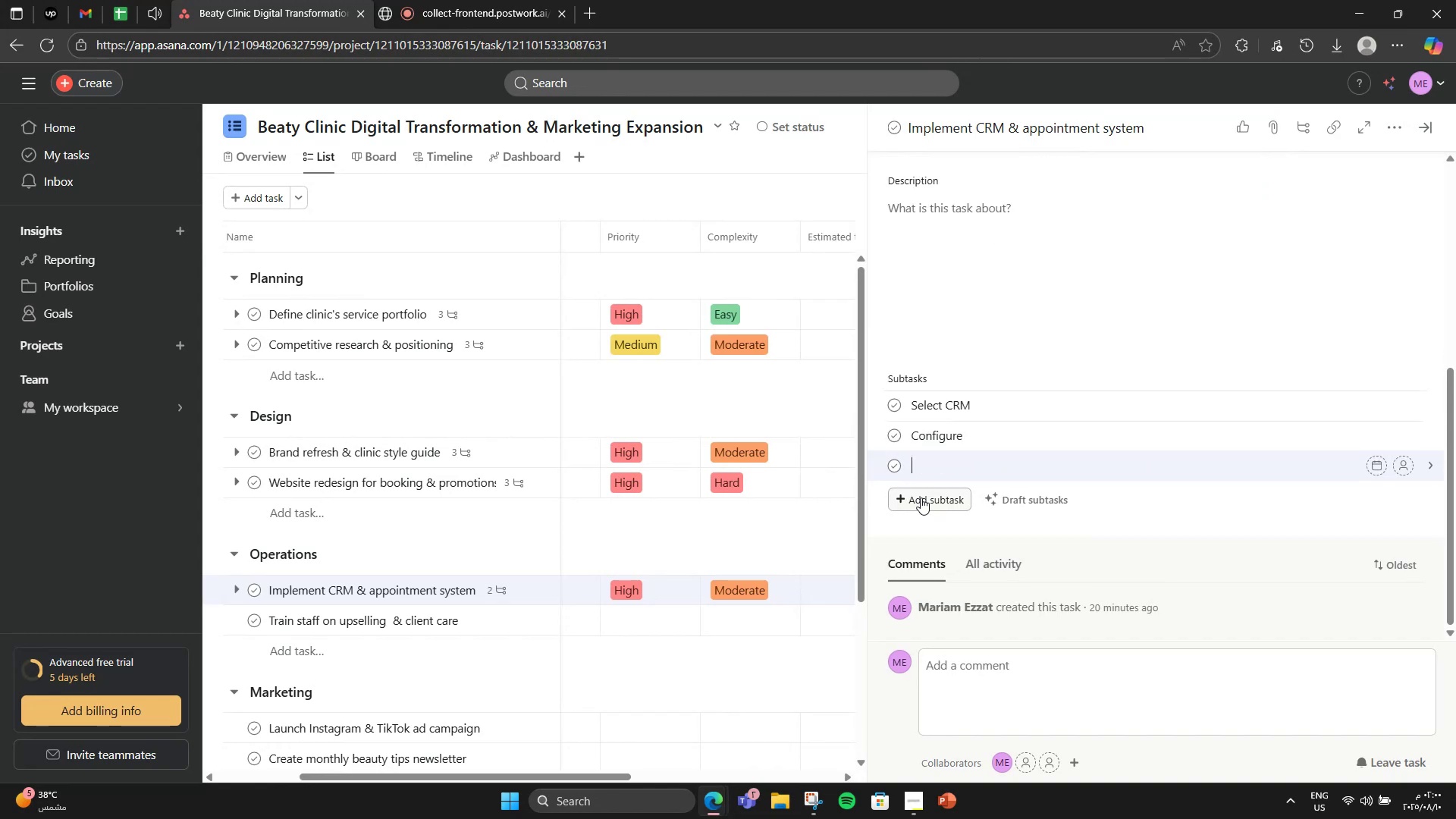 
type(\)
key(Backspace)
key(Backspace)
type( st)
key(Backspace)
type(ettings)
 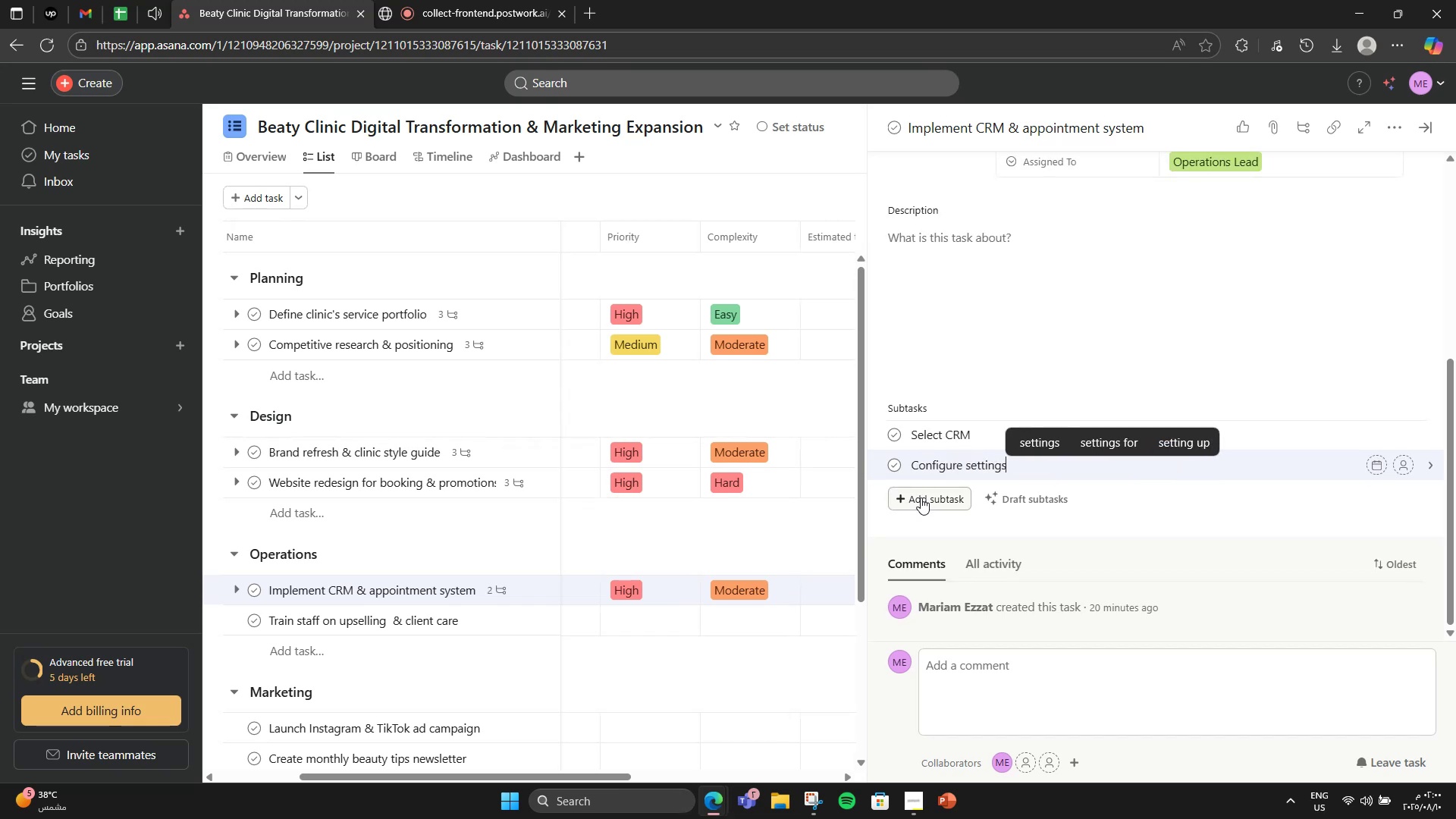 
key(Enter)
 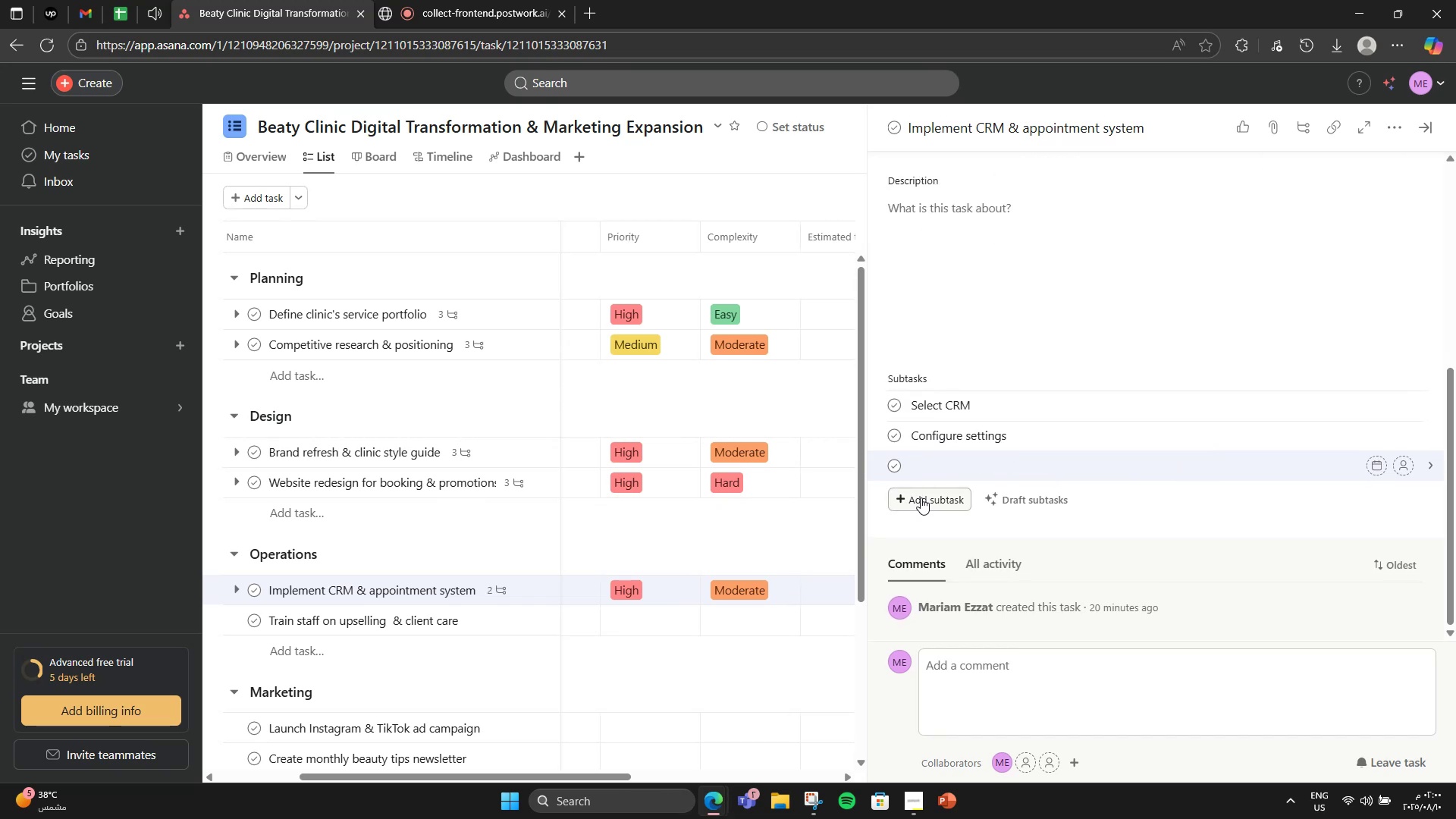 
type(Staff training)
 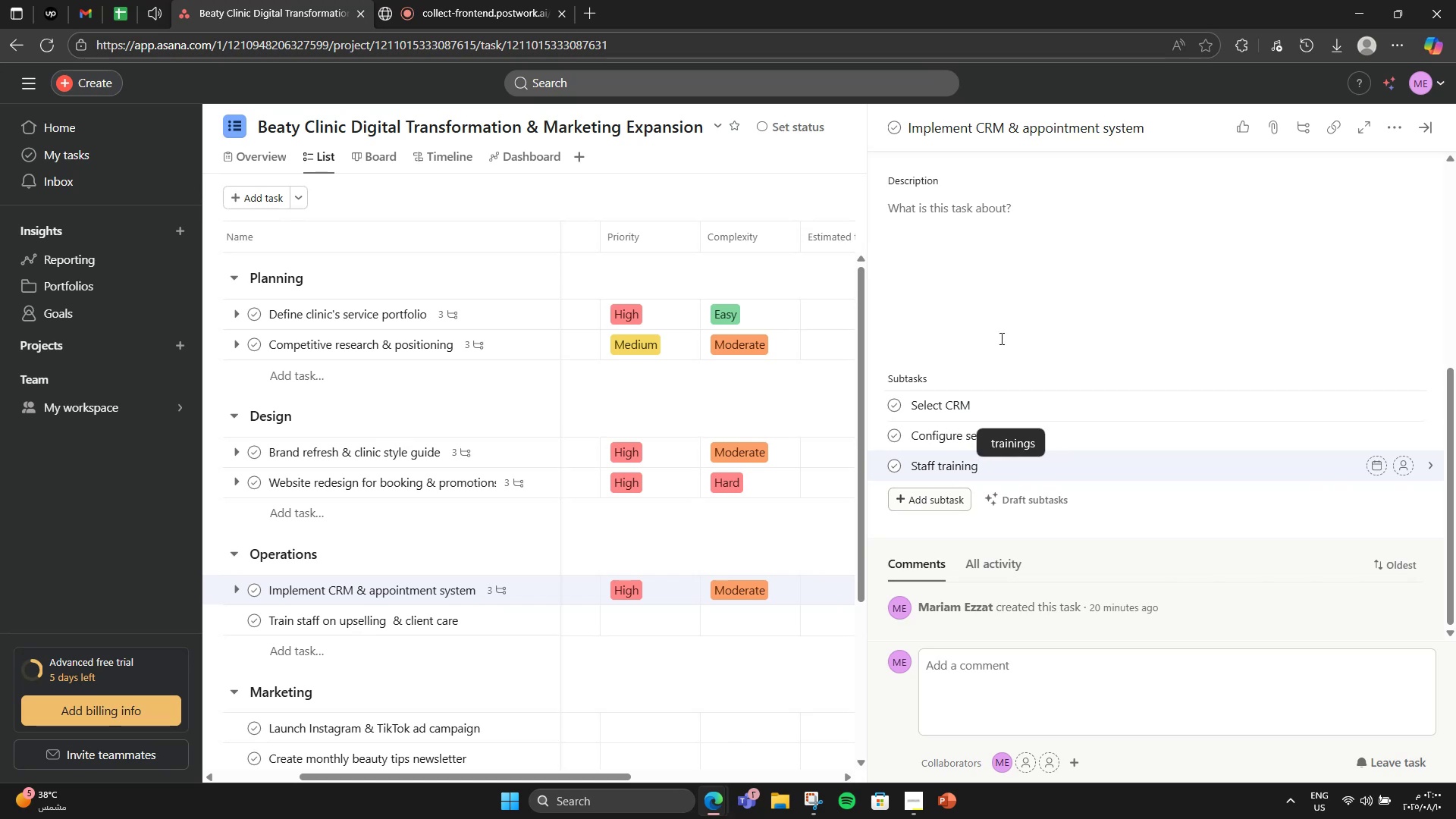 
left_click([1436, 133])
 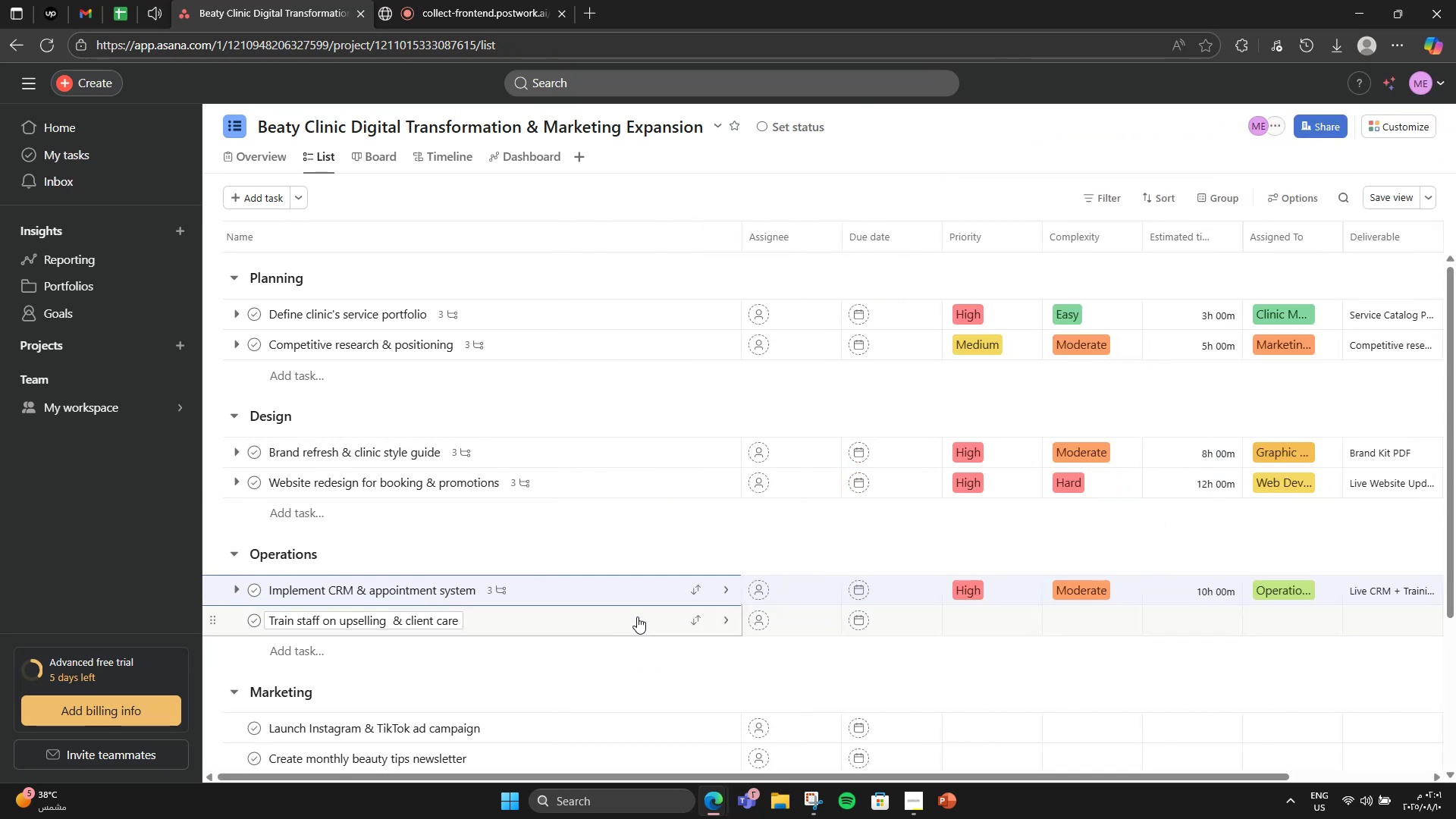 
left_click([637, 616])
 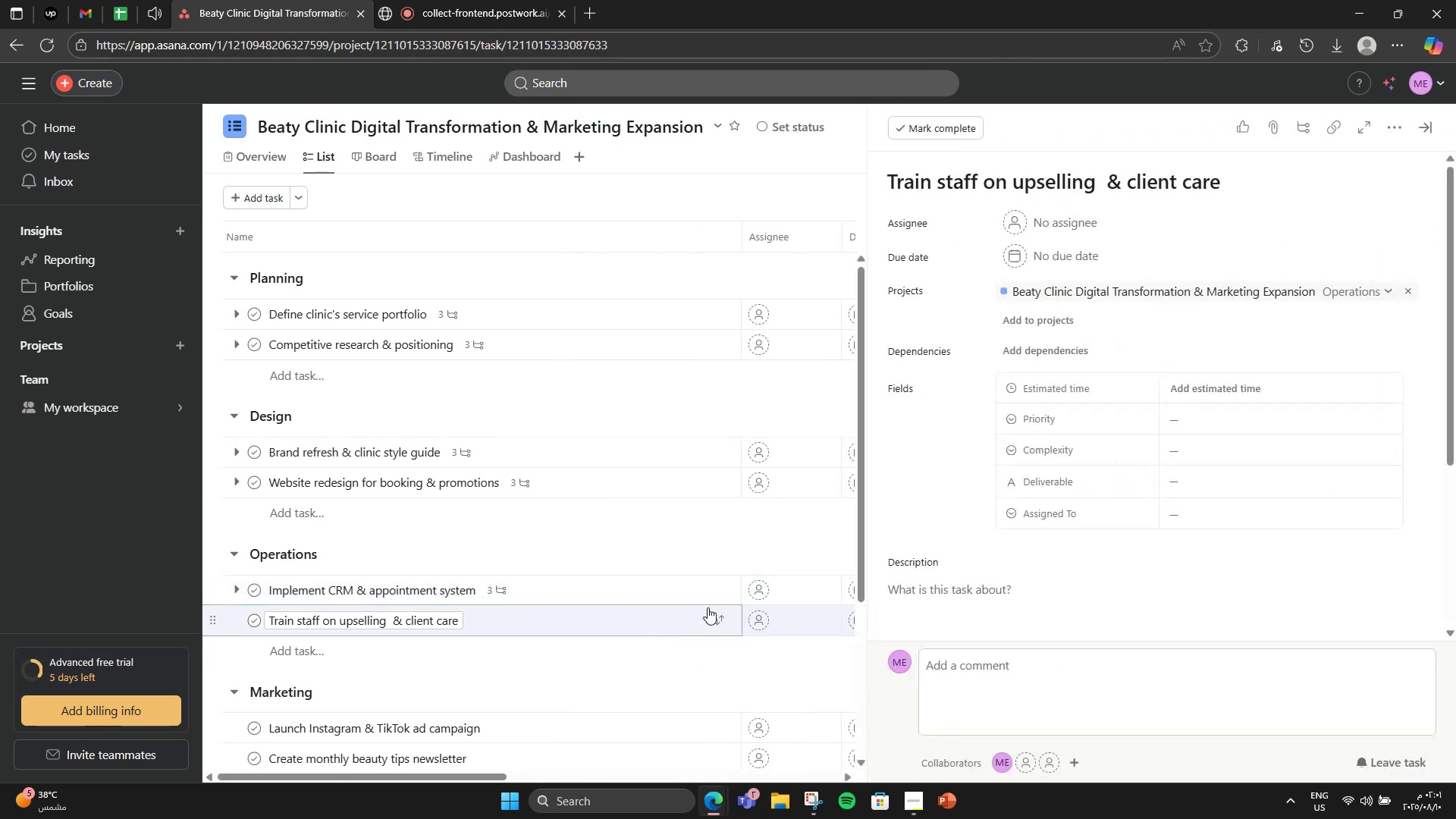 
scroll: coordinate [1171, 468], scroll_direction: none, amount: 0.0
 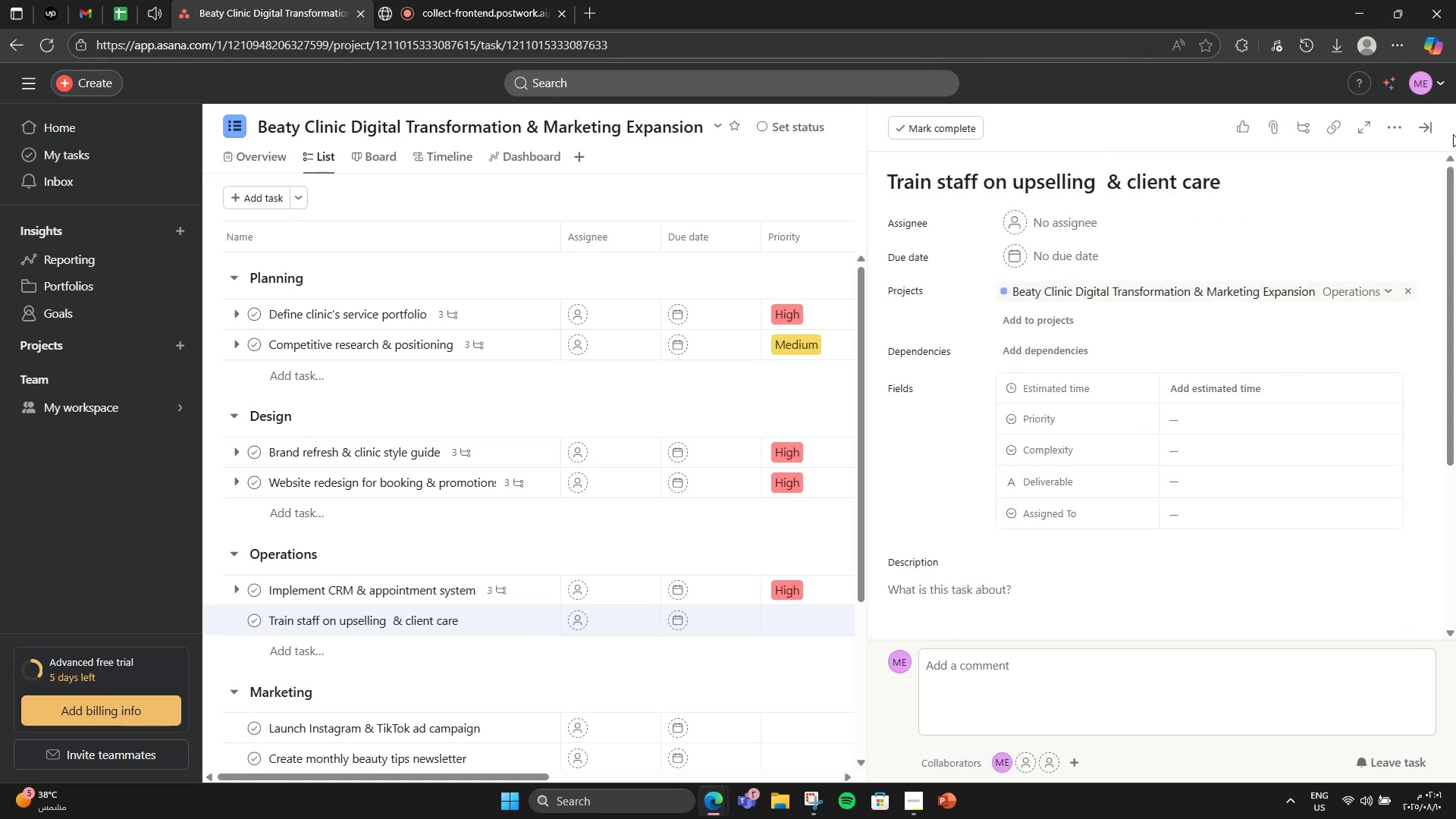 
left_click([1420, 123])
 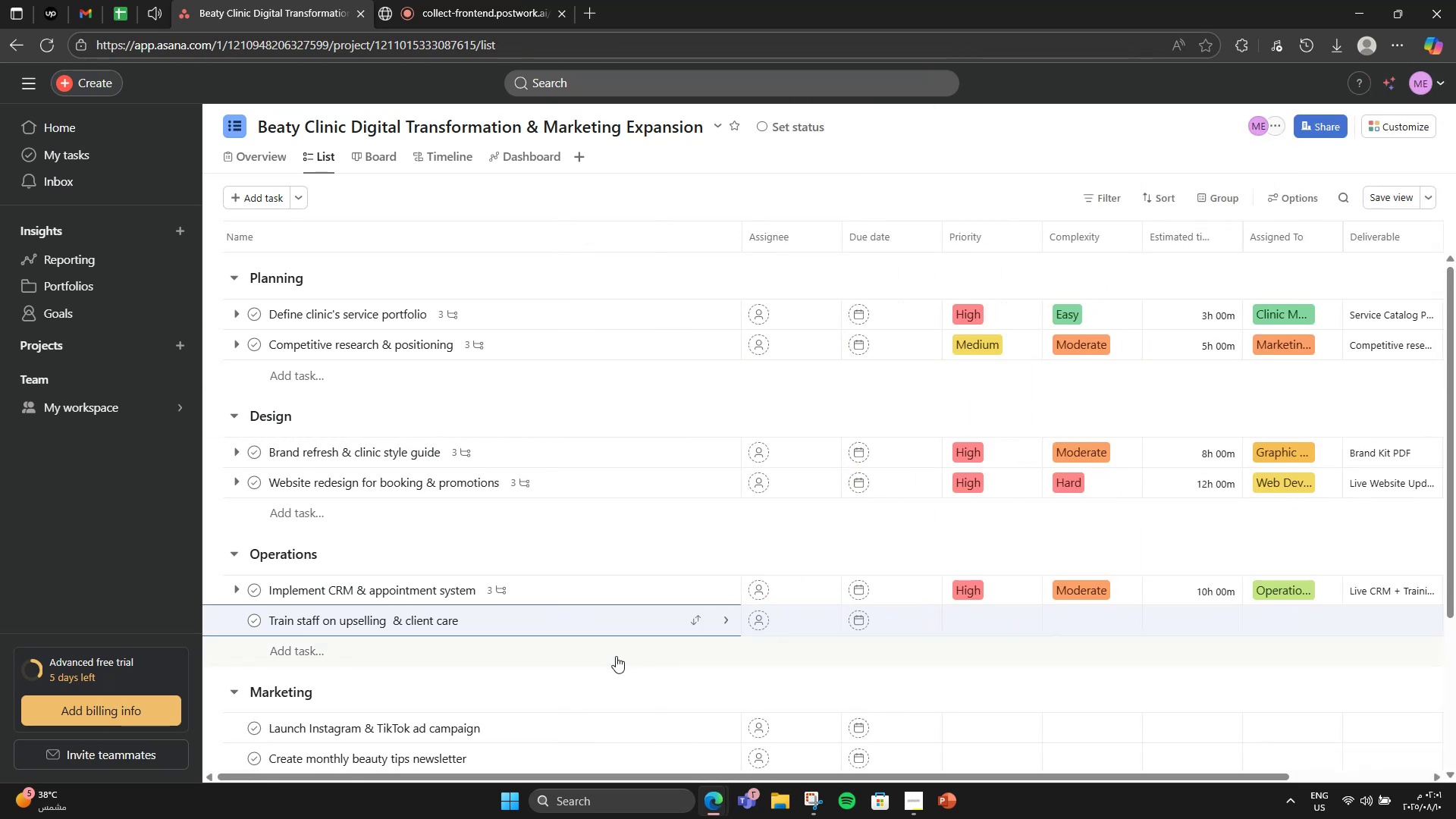 
left_click([629, 617])
 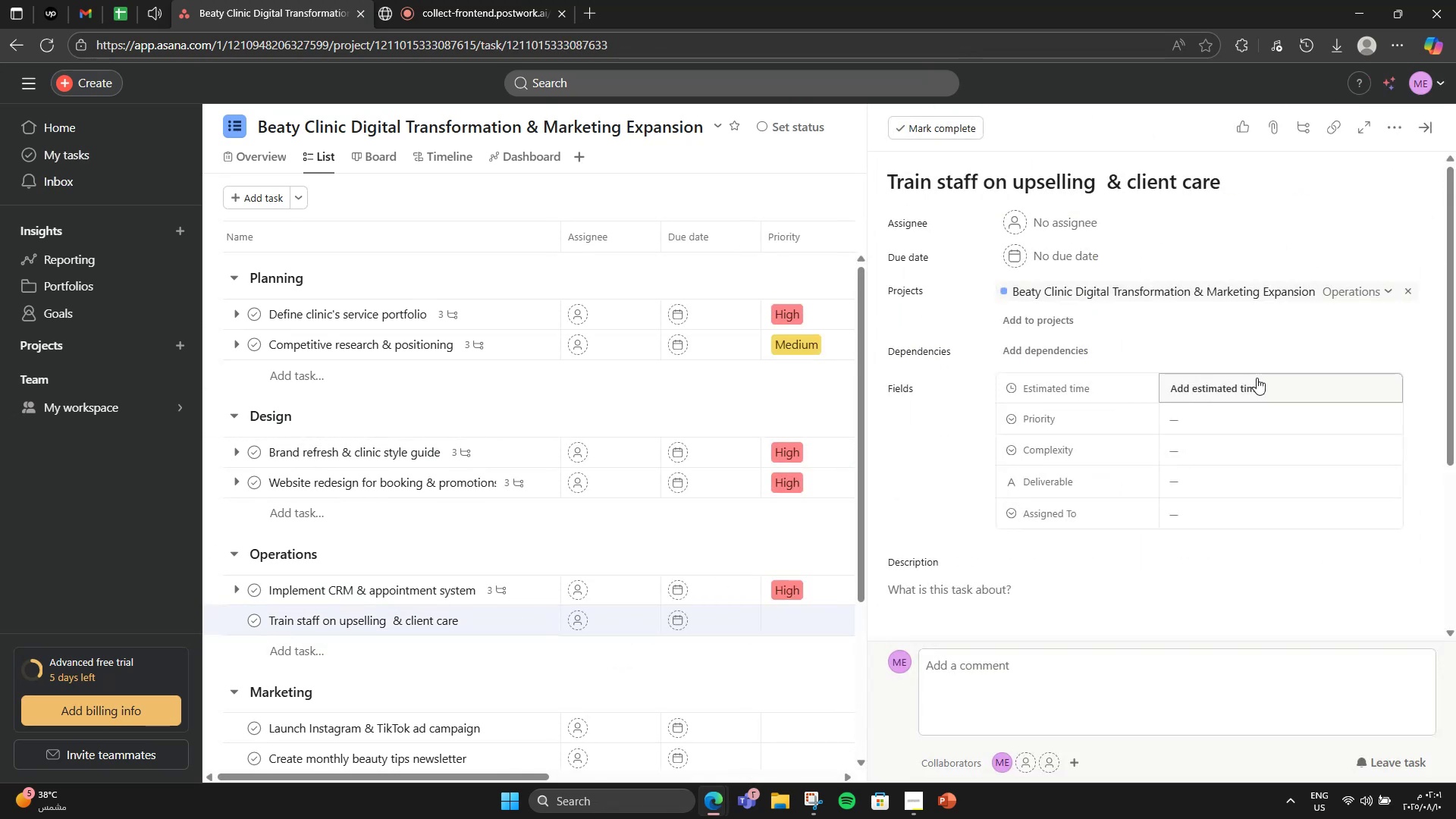 
left_click([1257, 378])
 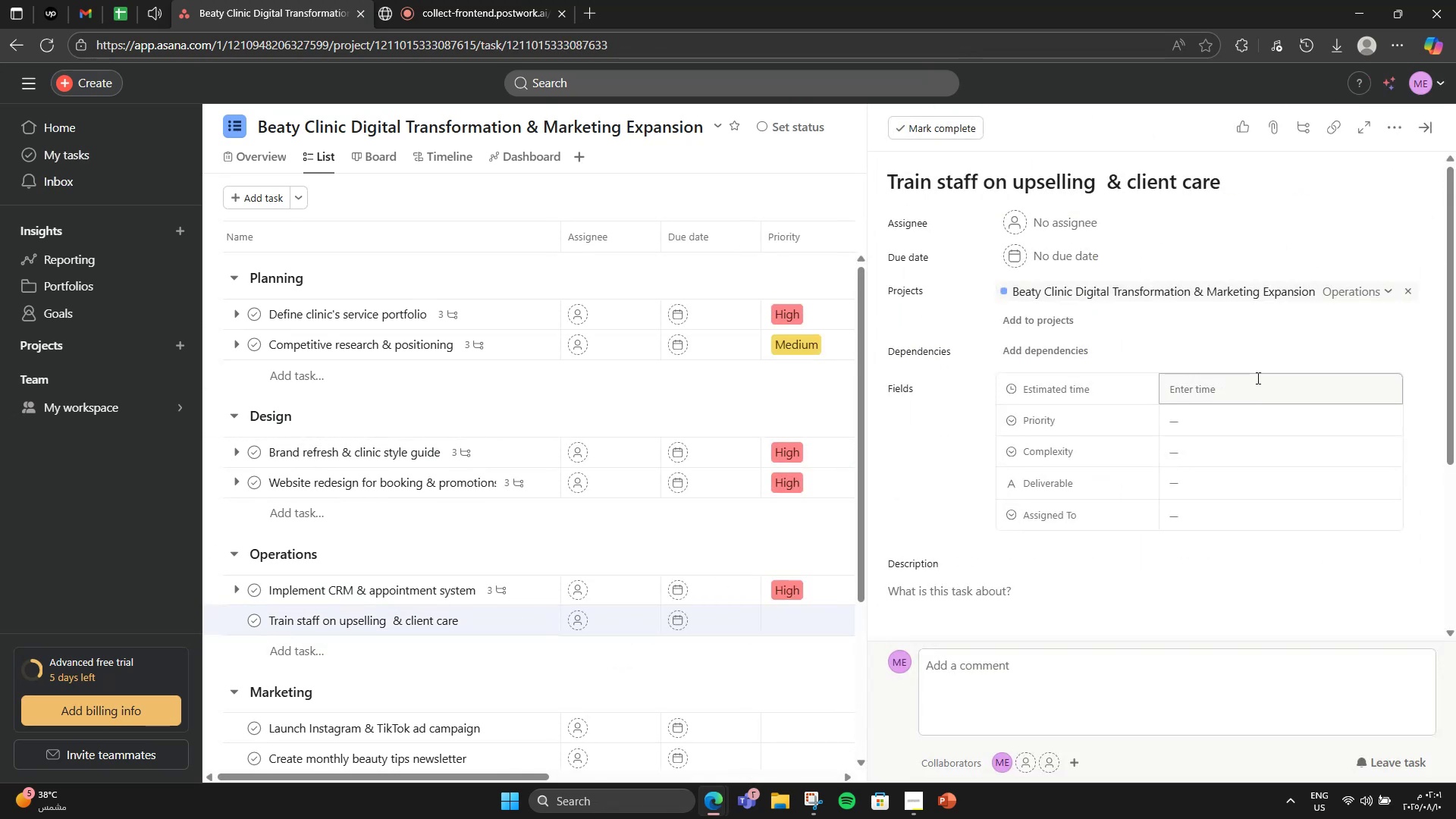 
left_click([1257, 378])
 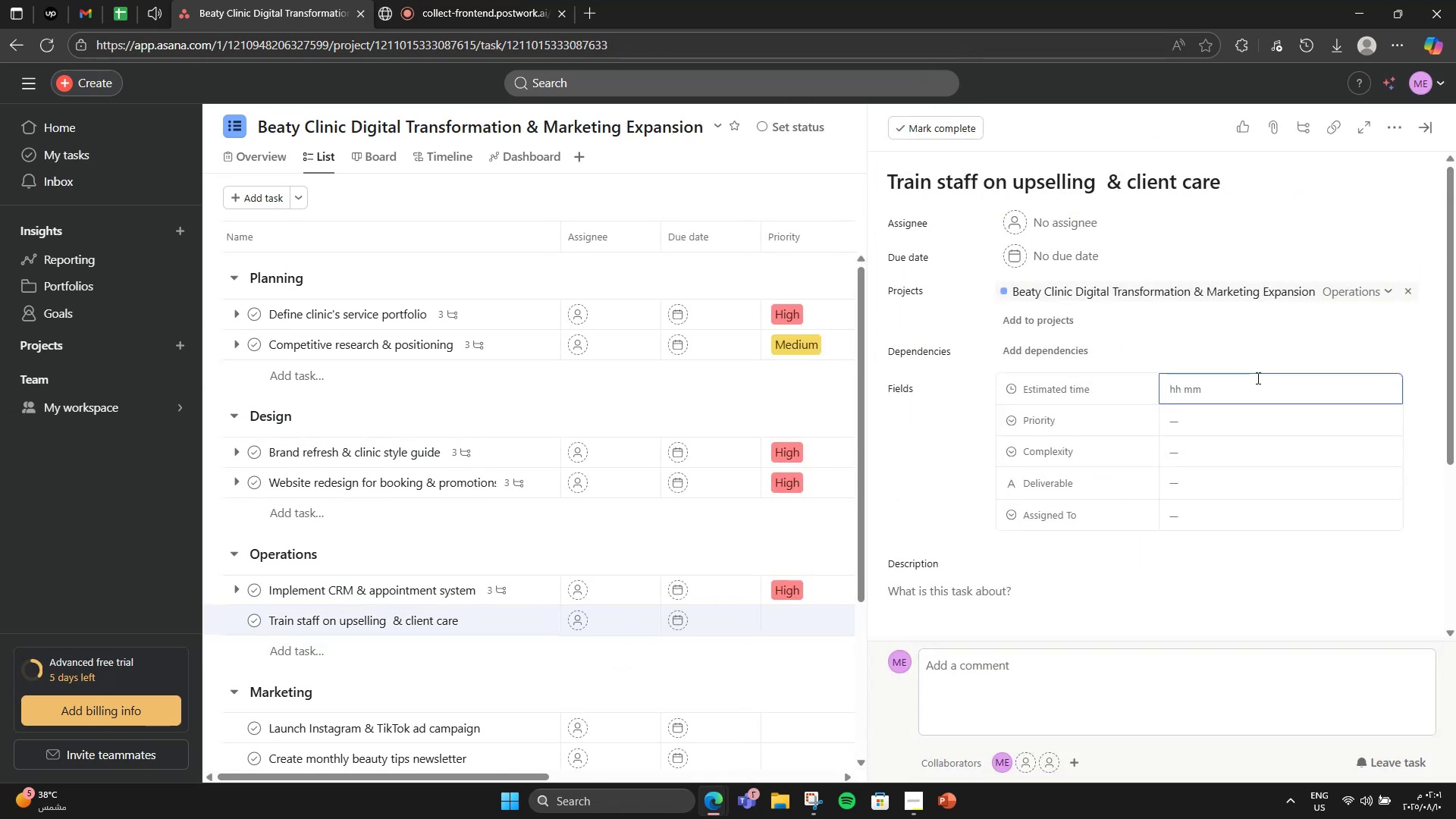 
key(Numpad4)
 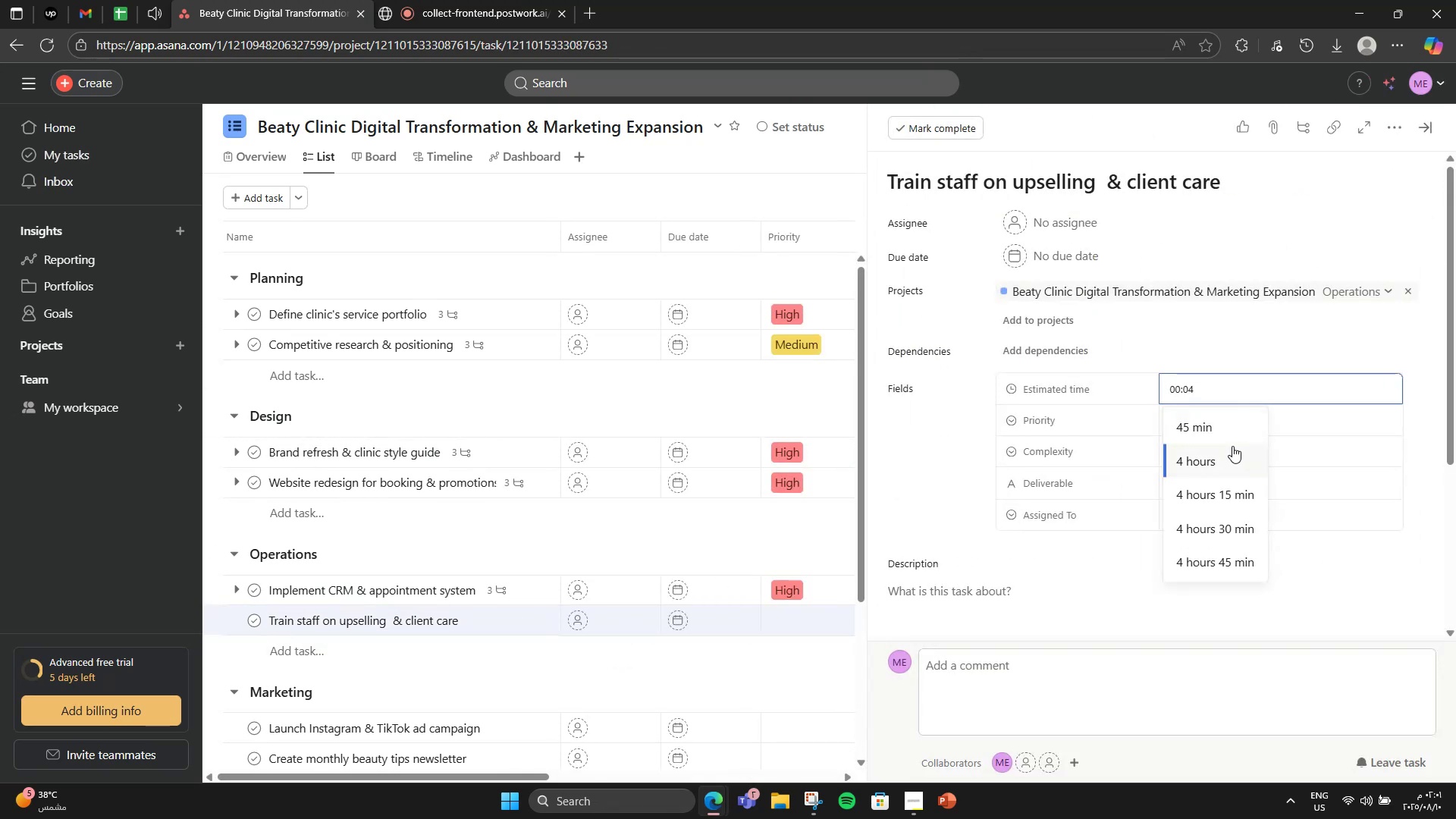 
double_click([1245, 422])
 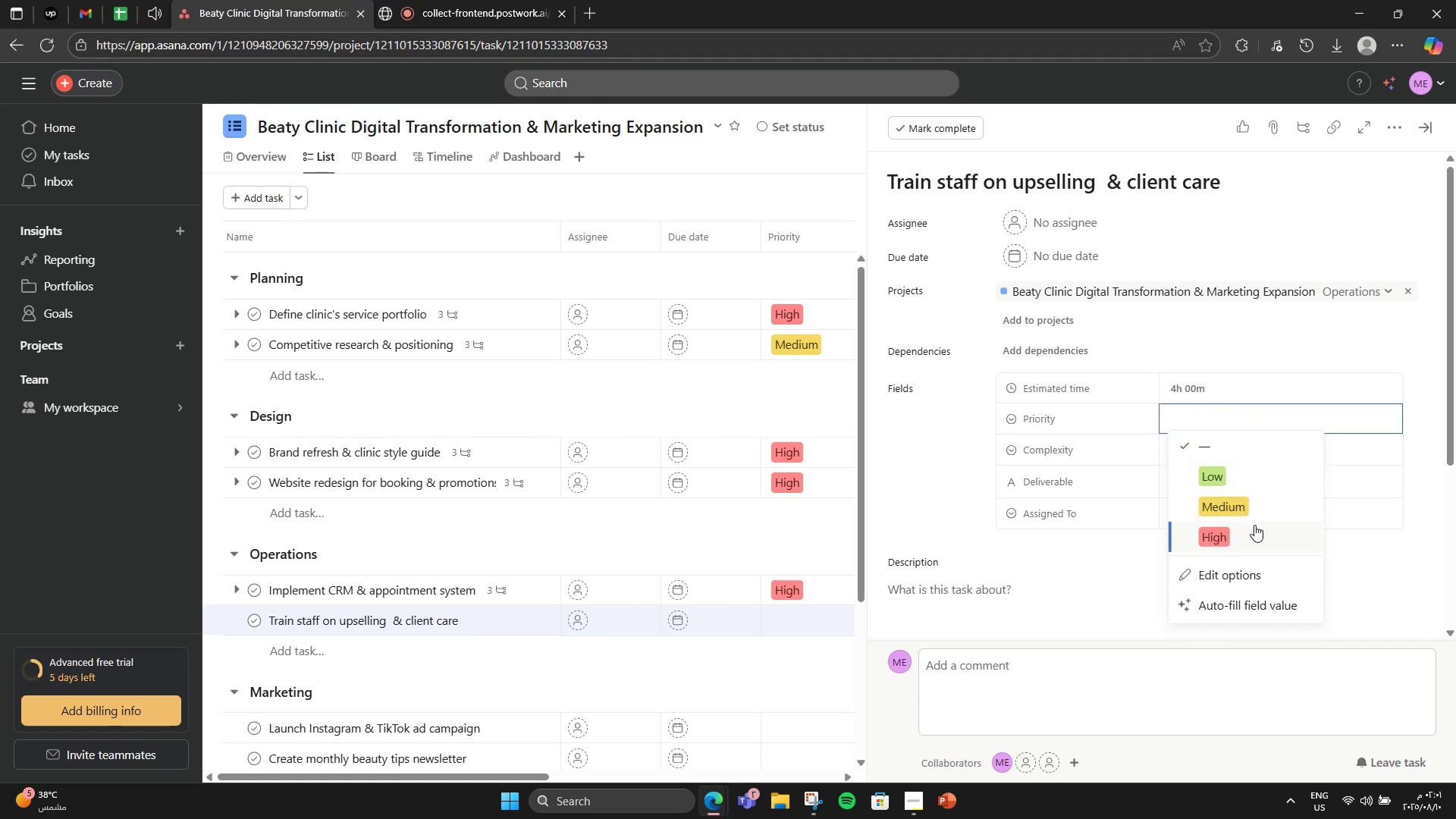 
left_click([1256, 510])
 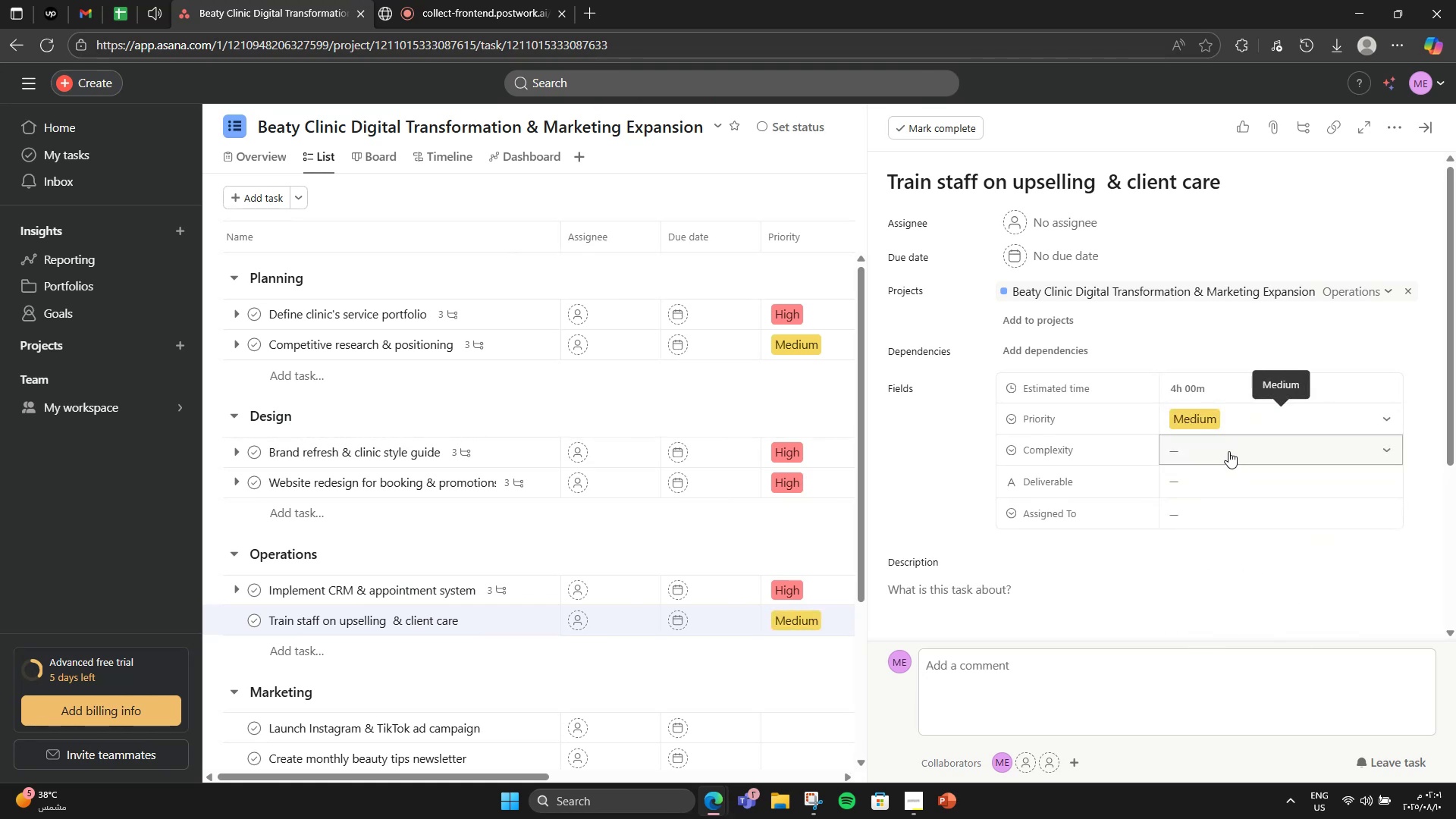 
left_click([1228, 451])
 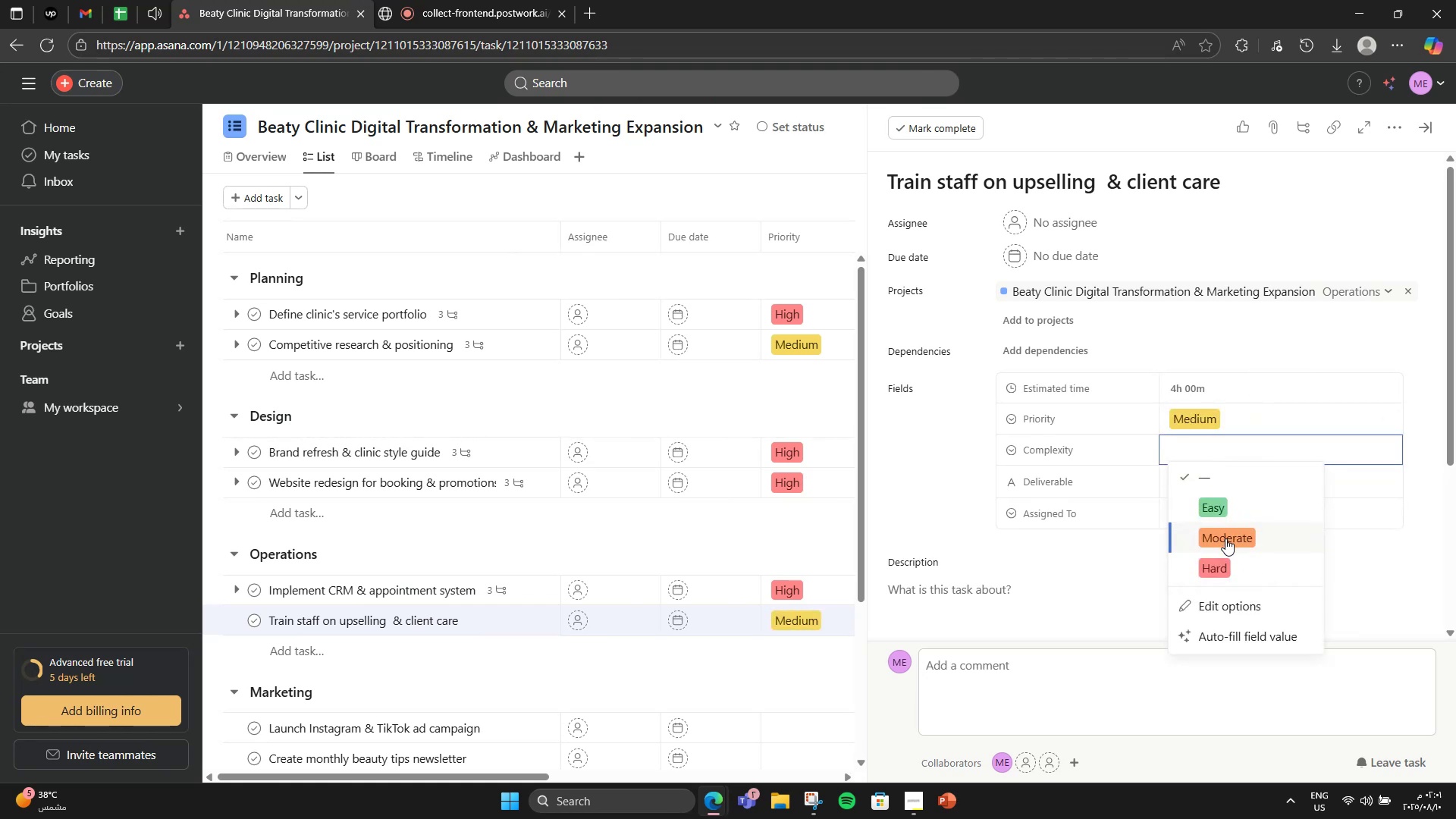 
left_click([1226, 516])
 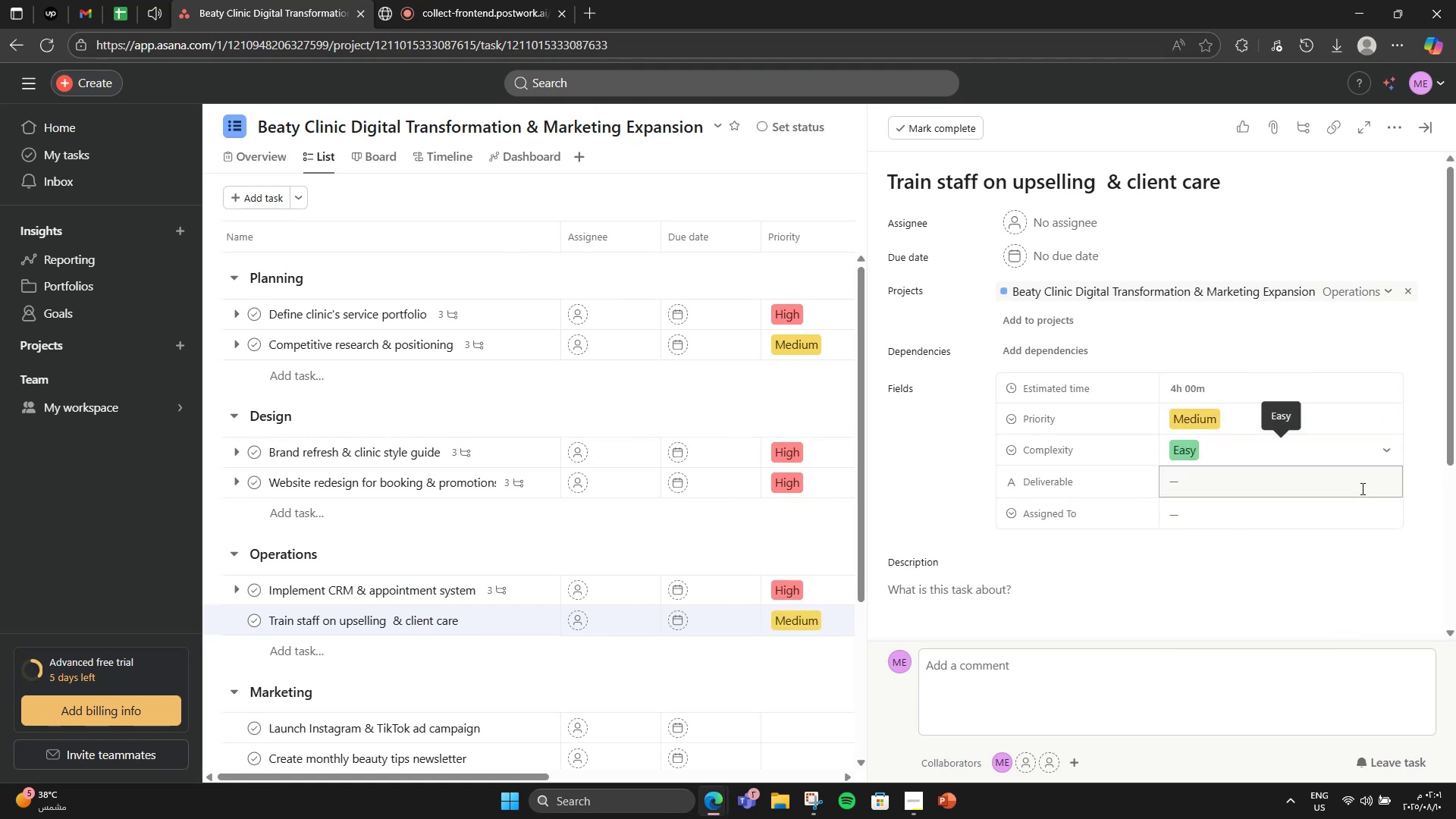 
left_click([1361, 488])
 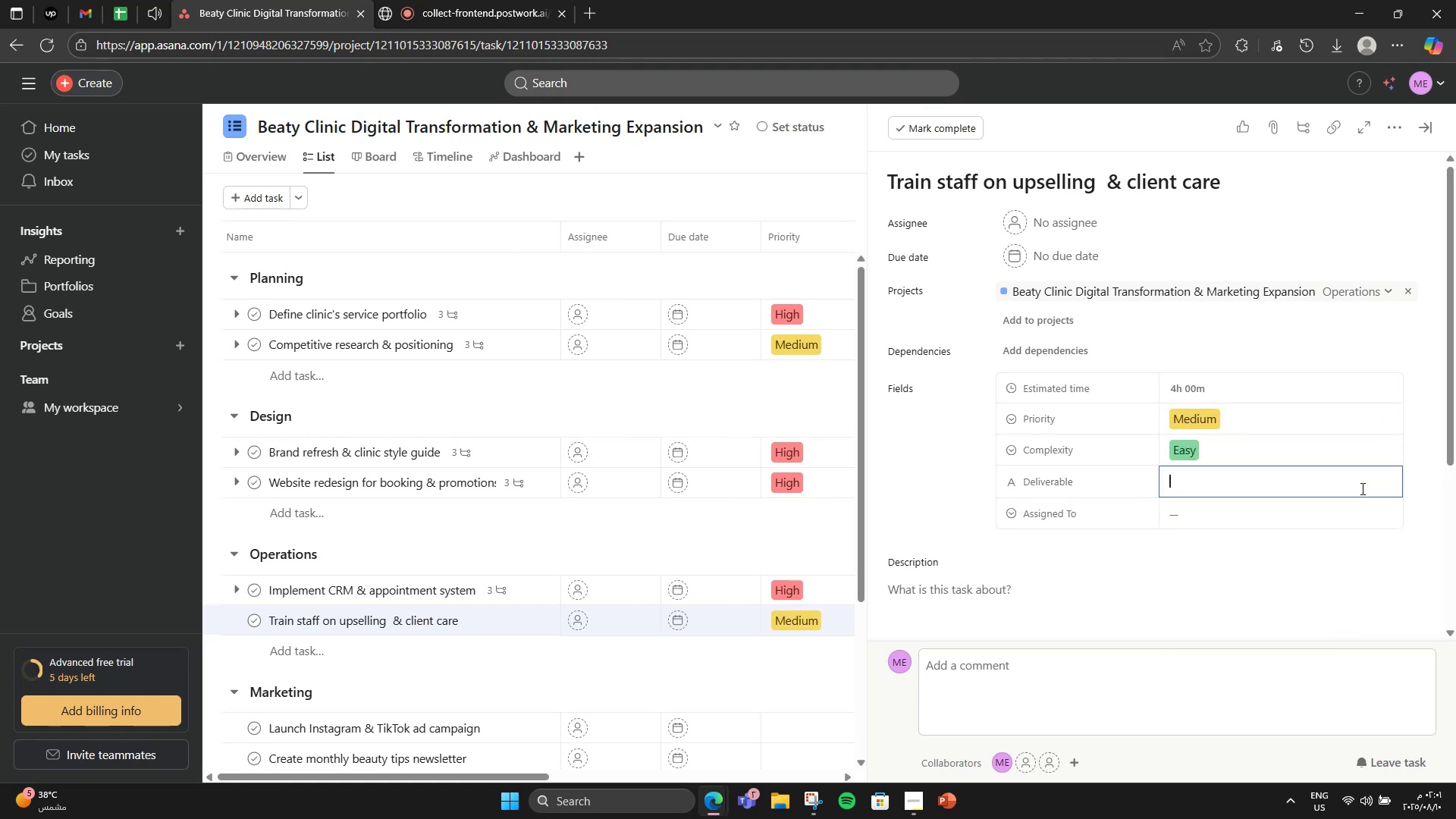 
type(Training Session Summary)
 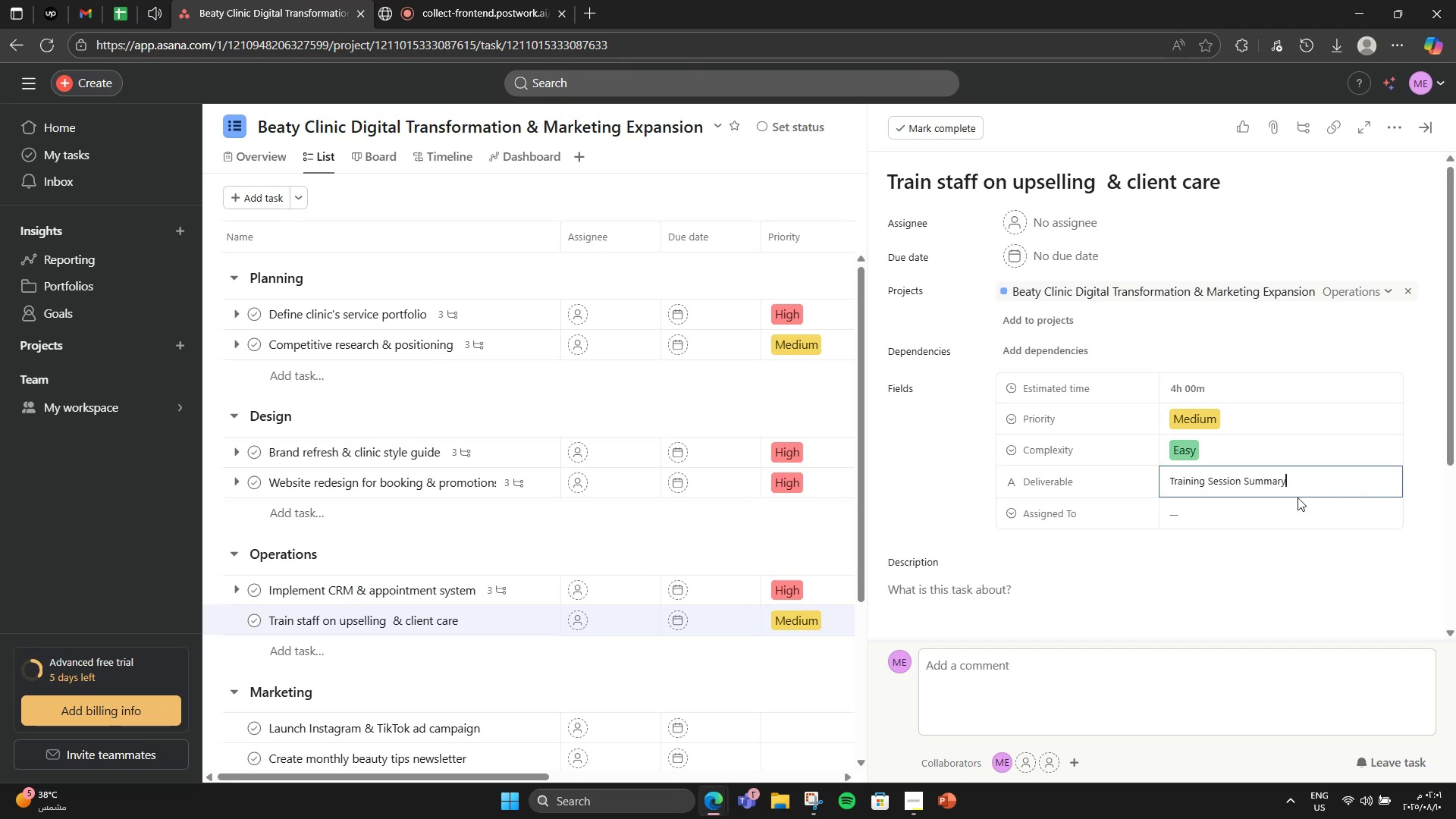 
left_click([1286, 523])
 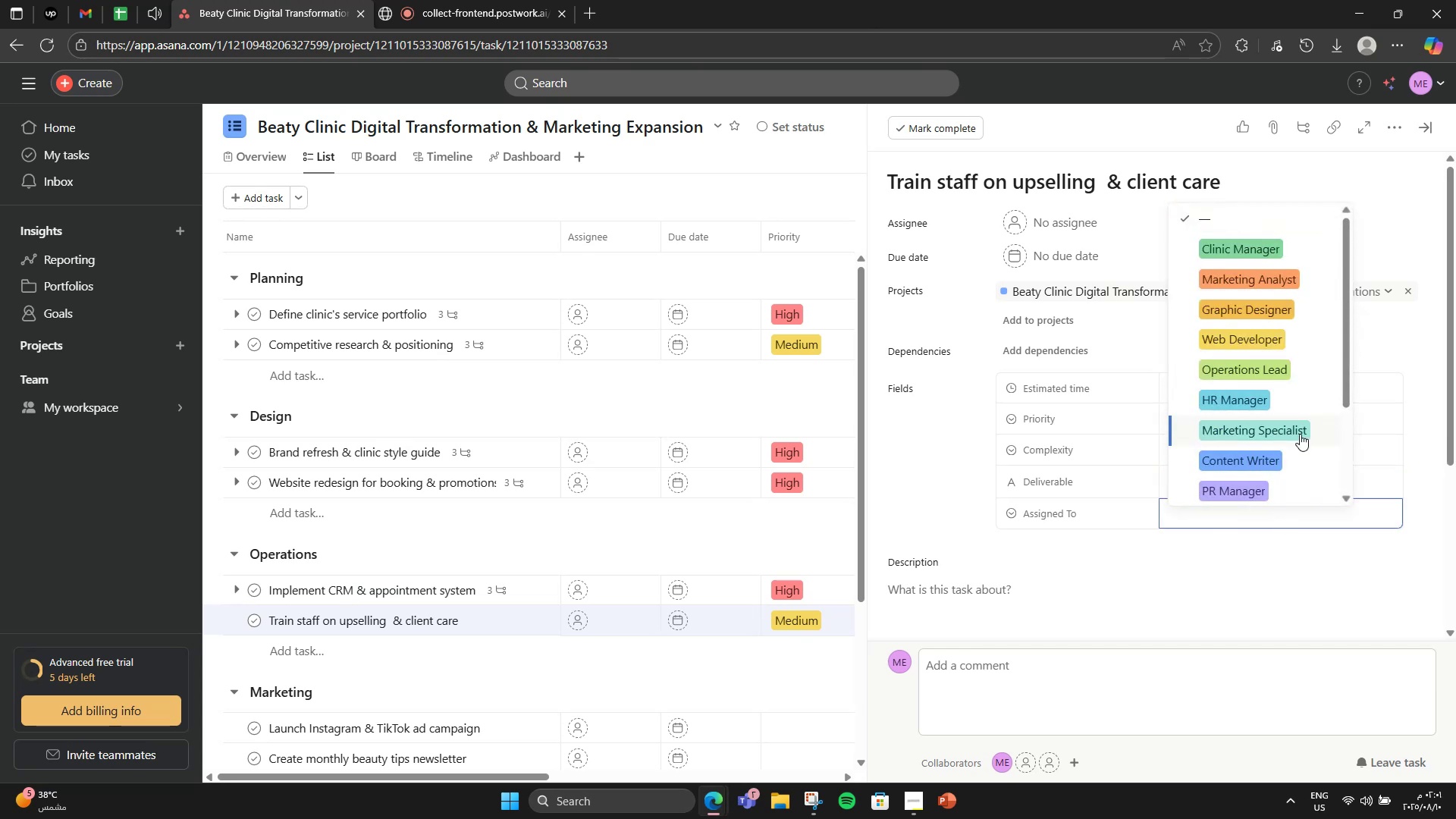 
left_click([1297, 406])
 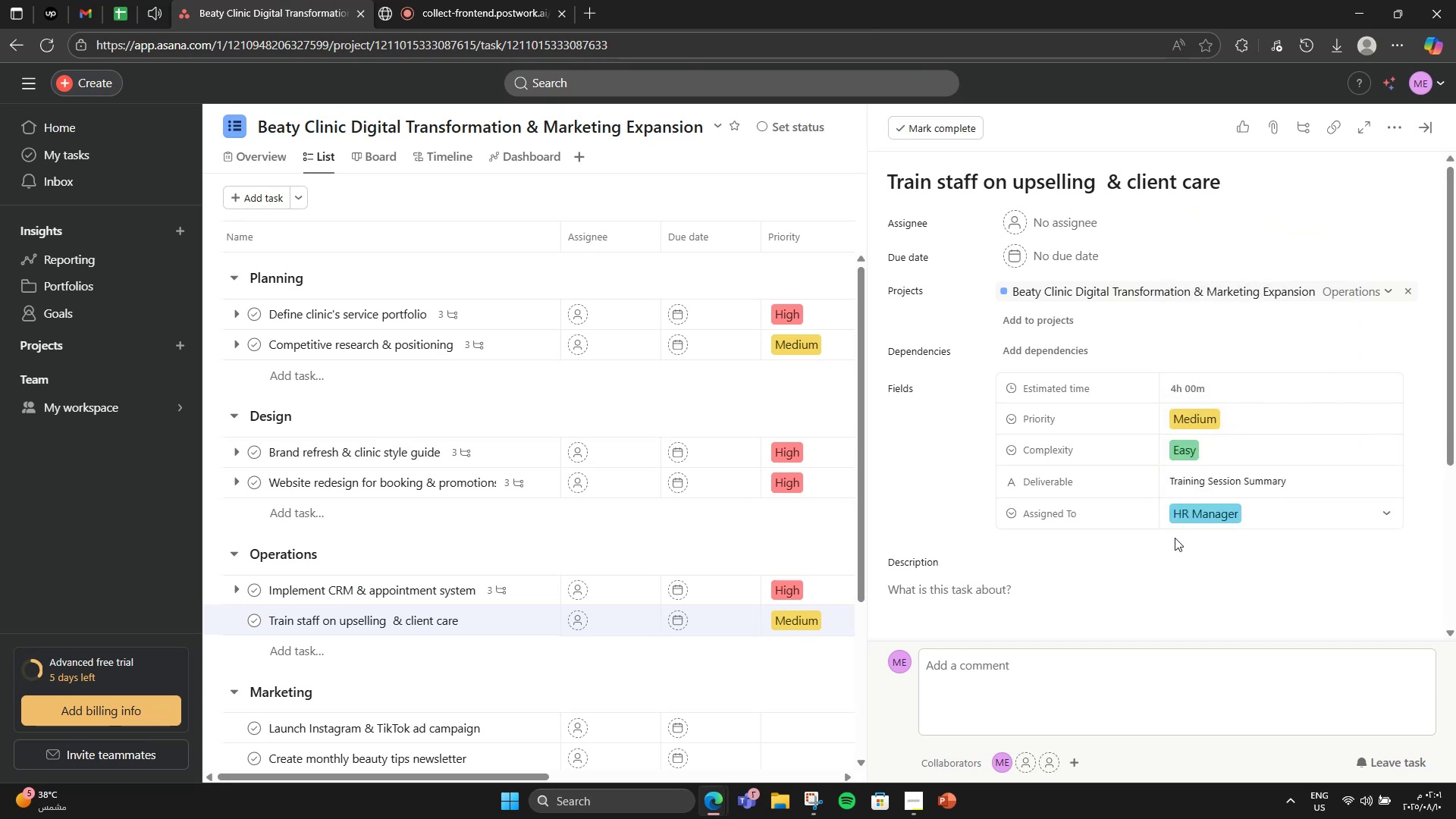 
scroll: coordinate [1173, 538], scroll_direction: down, amount: 2.0
 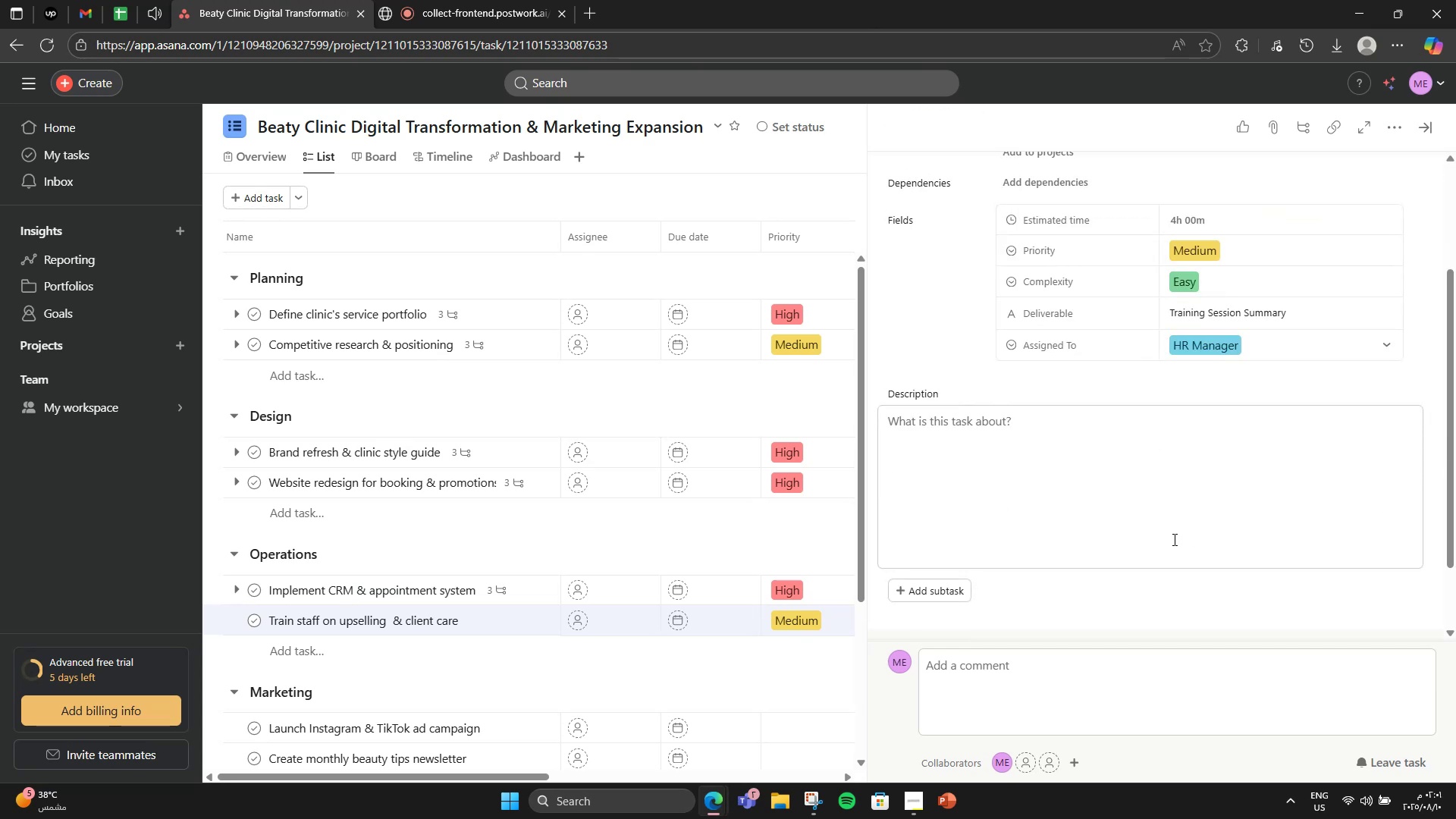 
left_click([1173, 539])
 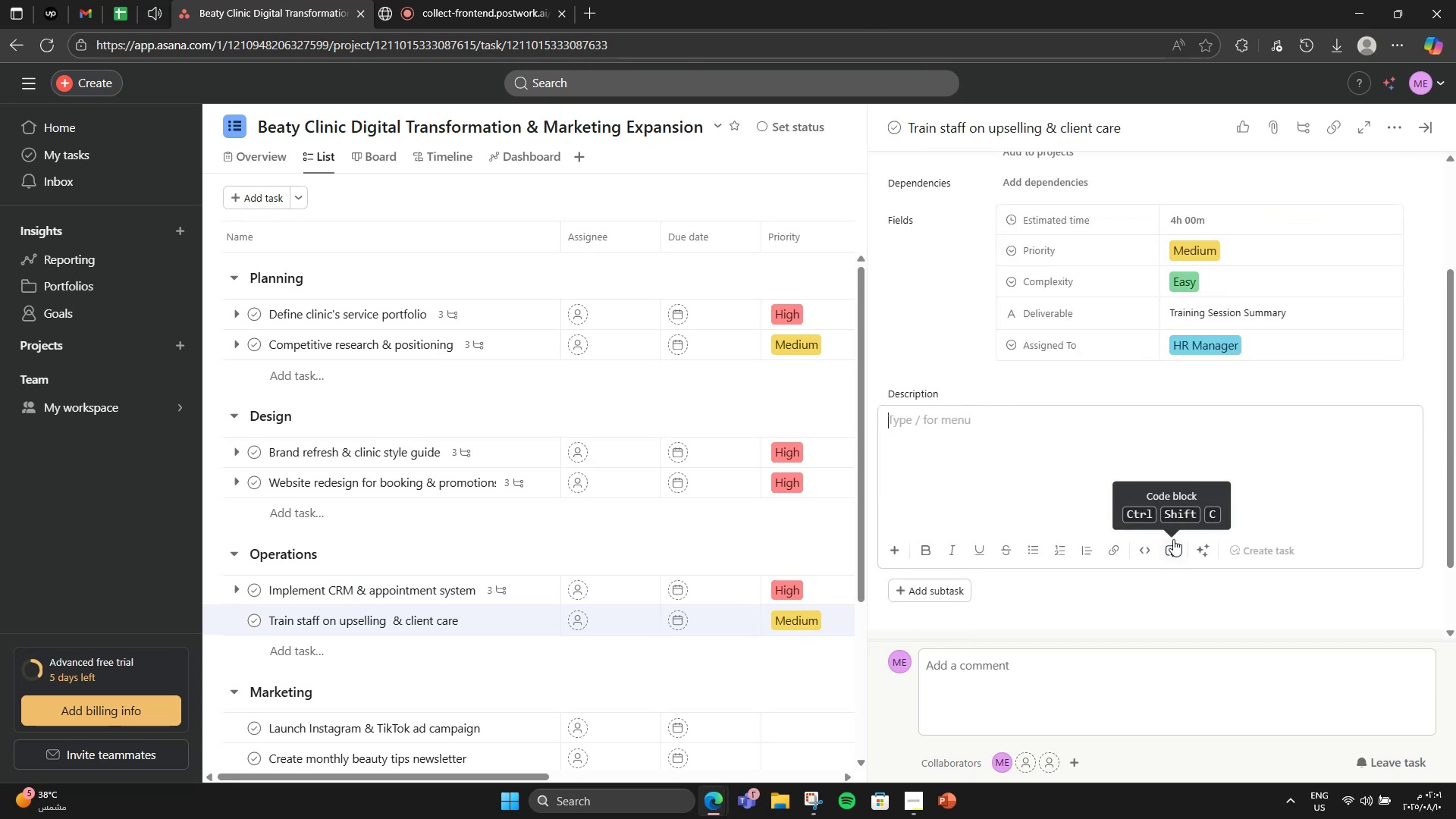 
type(Workshop to enhance customer experience and increase treati)
key(Backspace)
type(min)
key(Backspace)
key(Backspace)
type(ent add-one)
key(Backspace)
type(s.)
 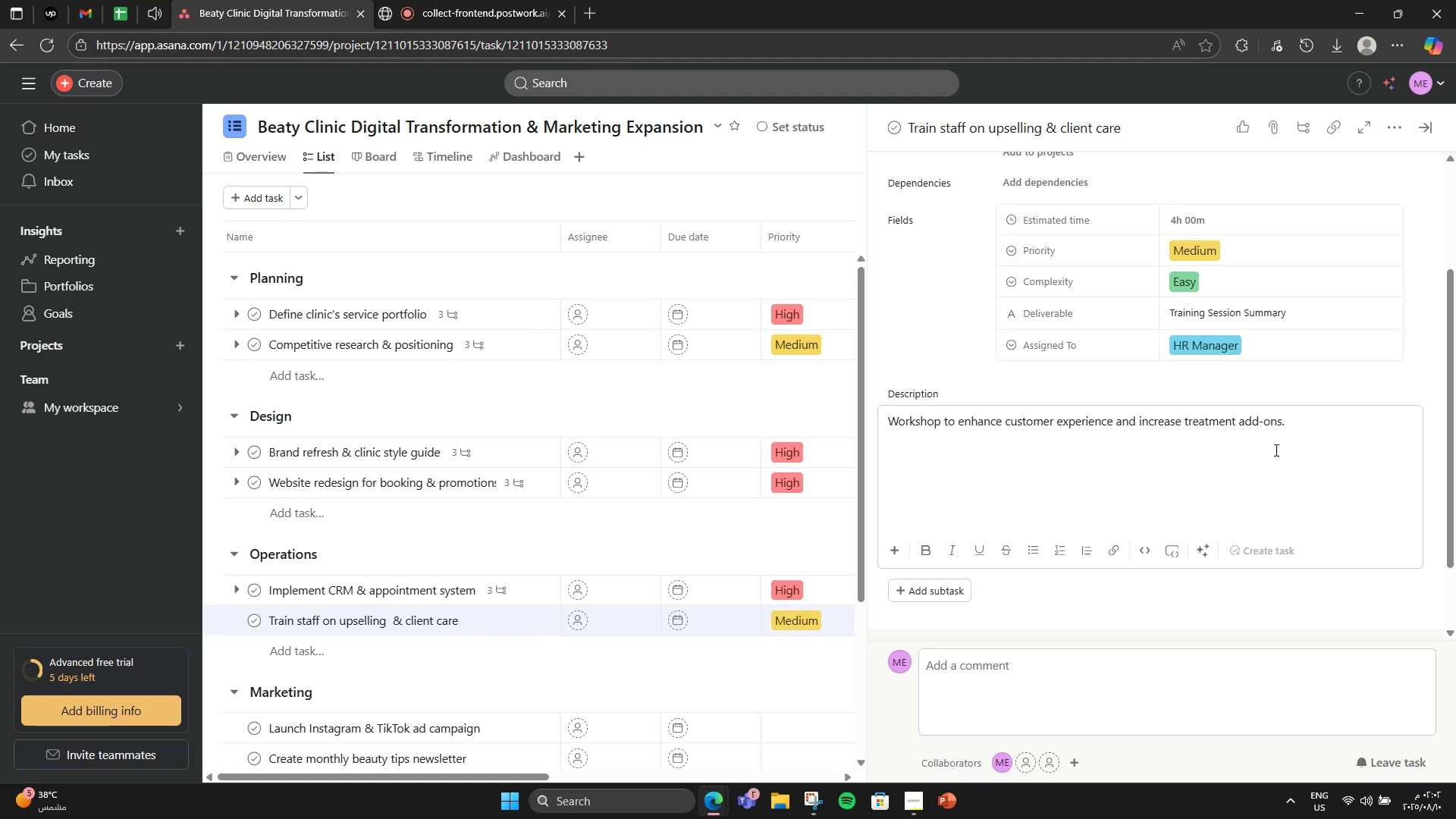 
wait(6.91)
 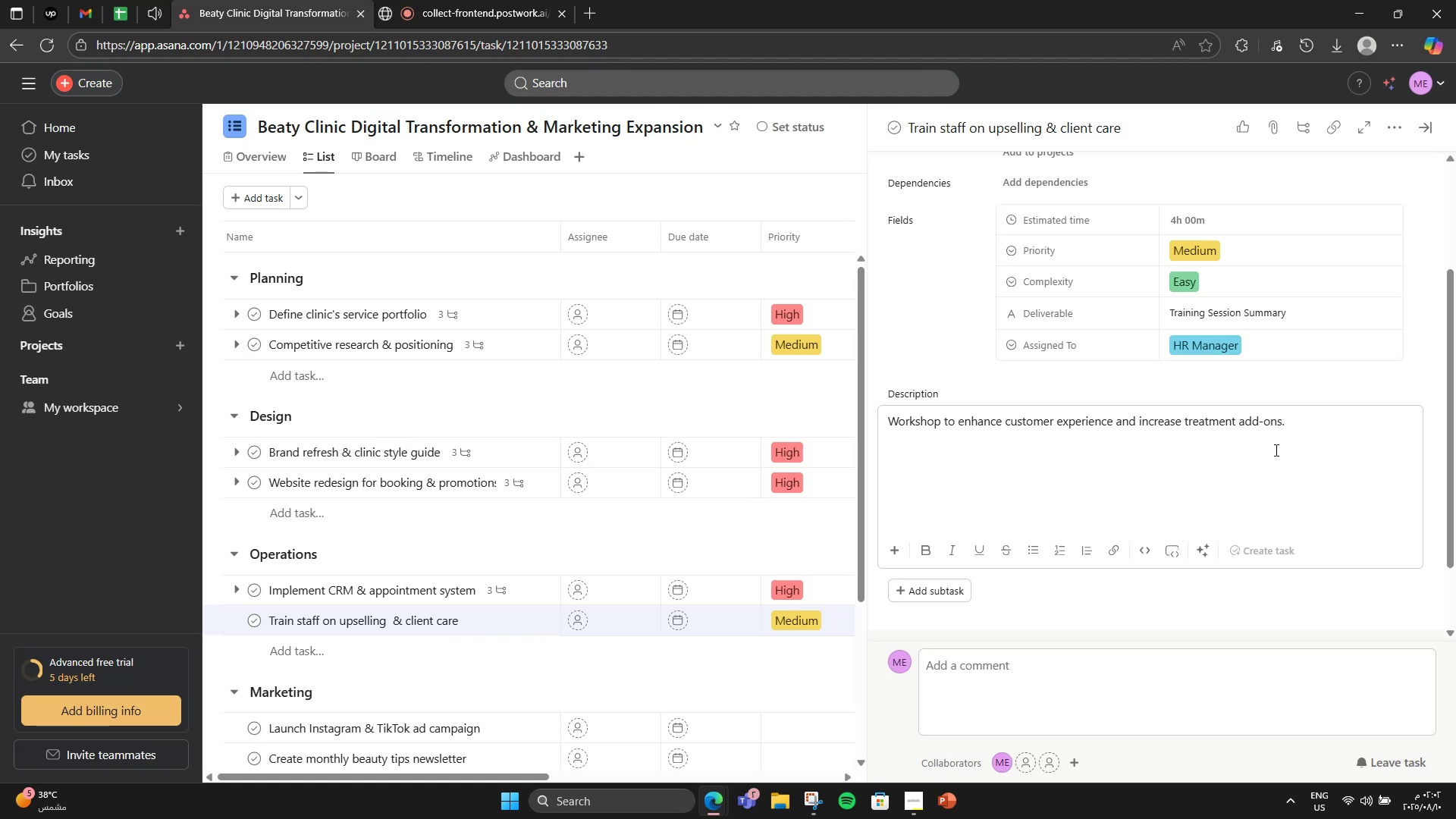 
left_click([963, 576])
 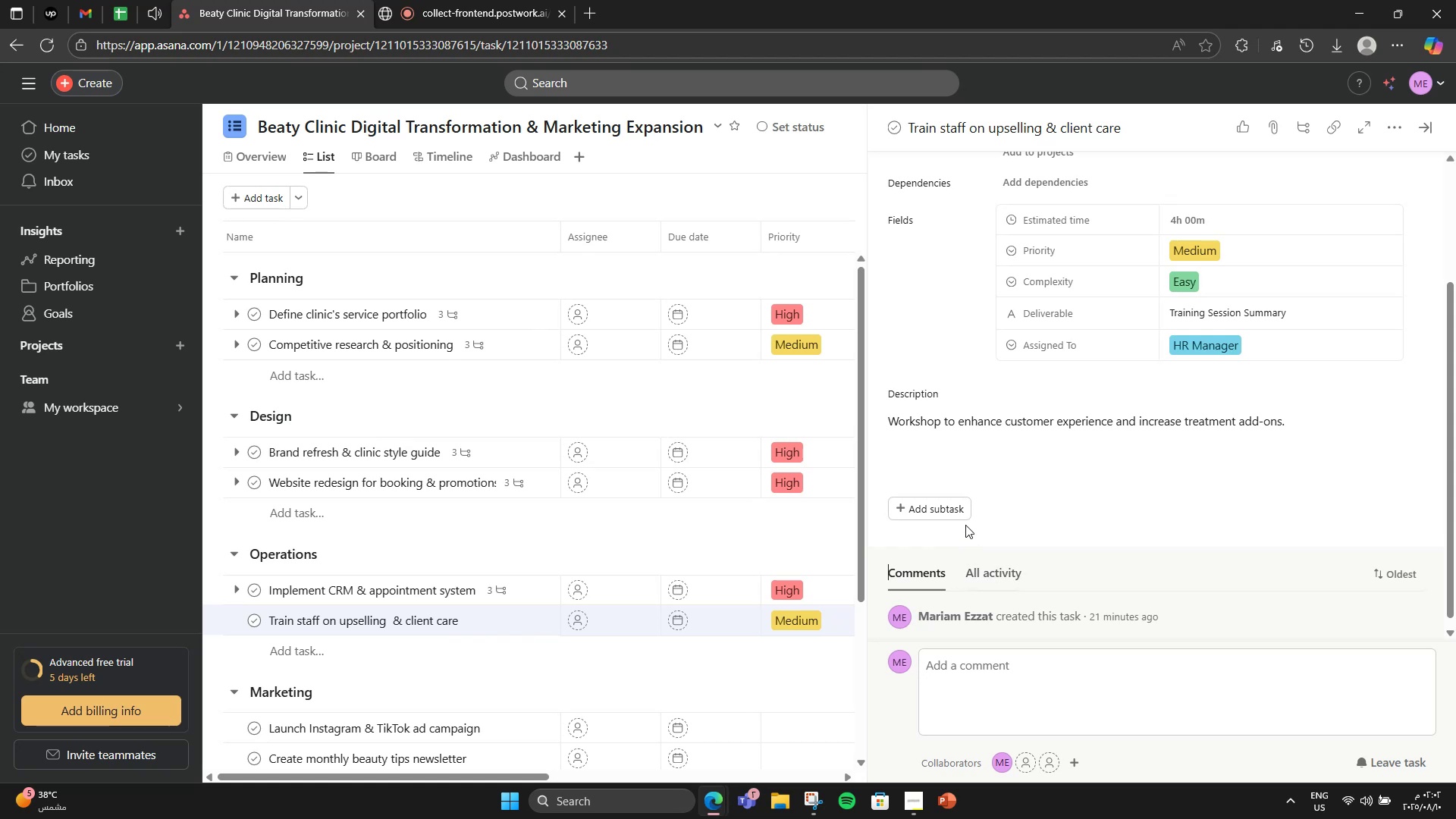 
left_click([965, 522])
 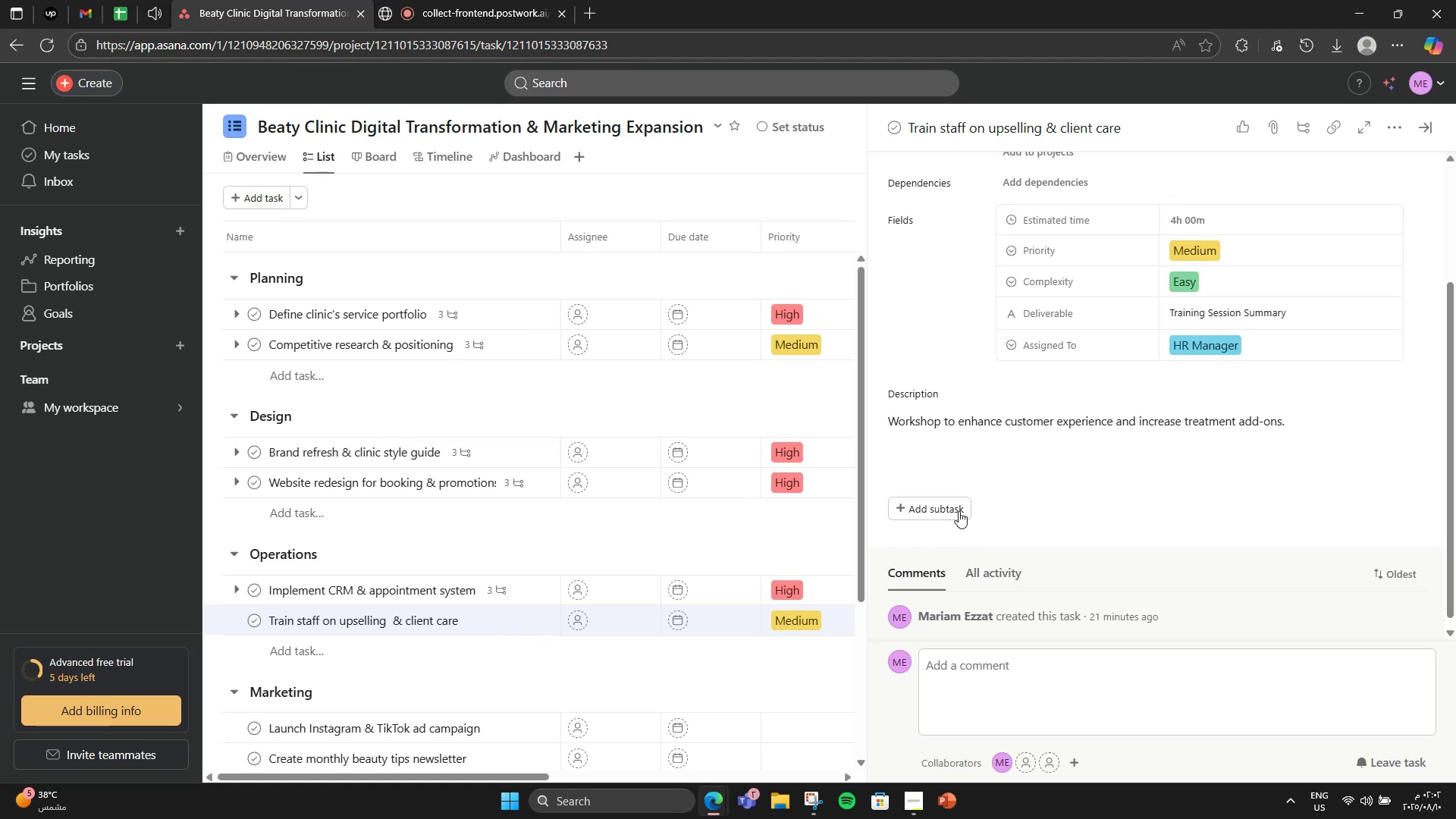 
left_click_drag(start_coordinate=[959, 511], to_coordinate=[952, 508])
 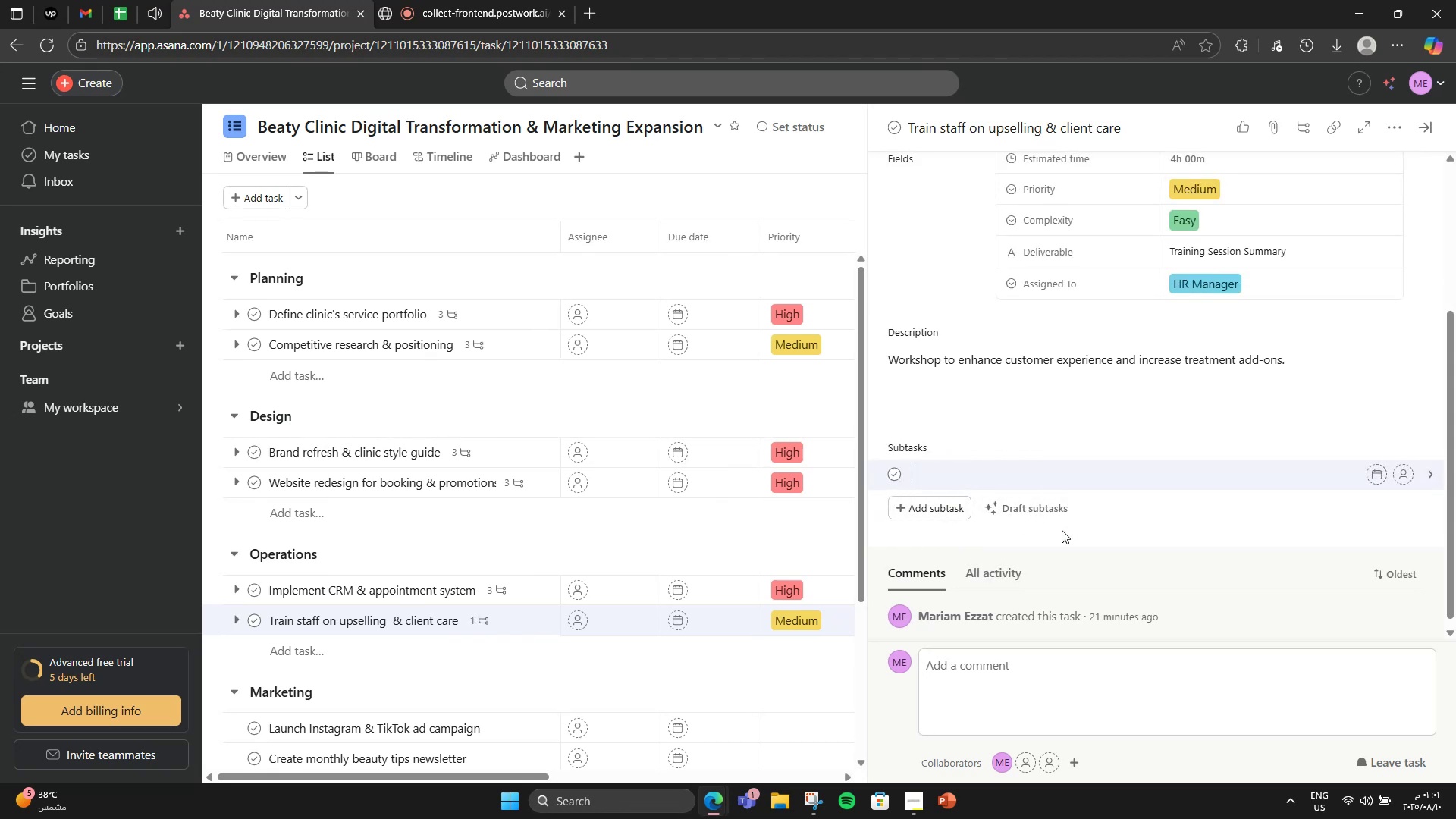 
type(Prepare materials)
 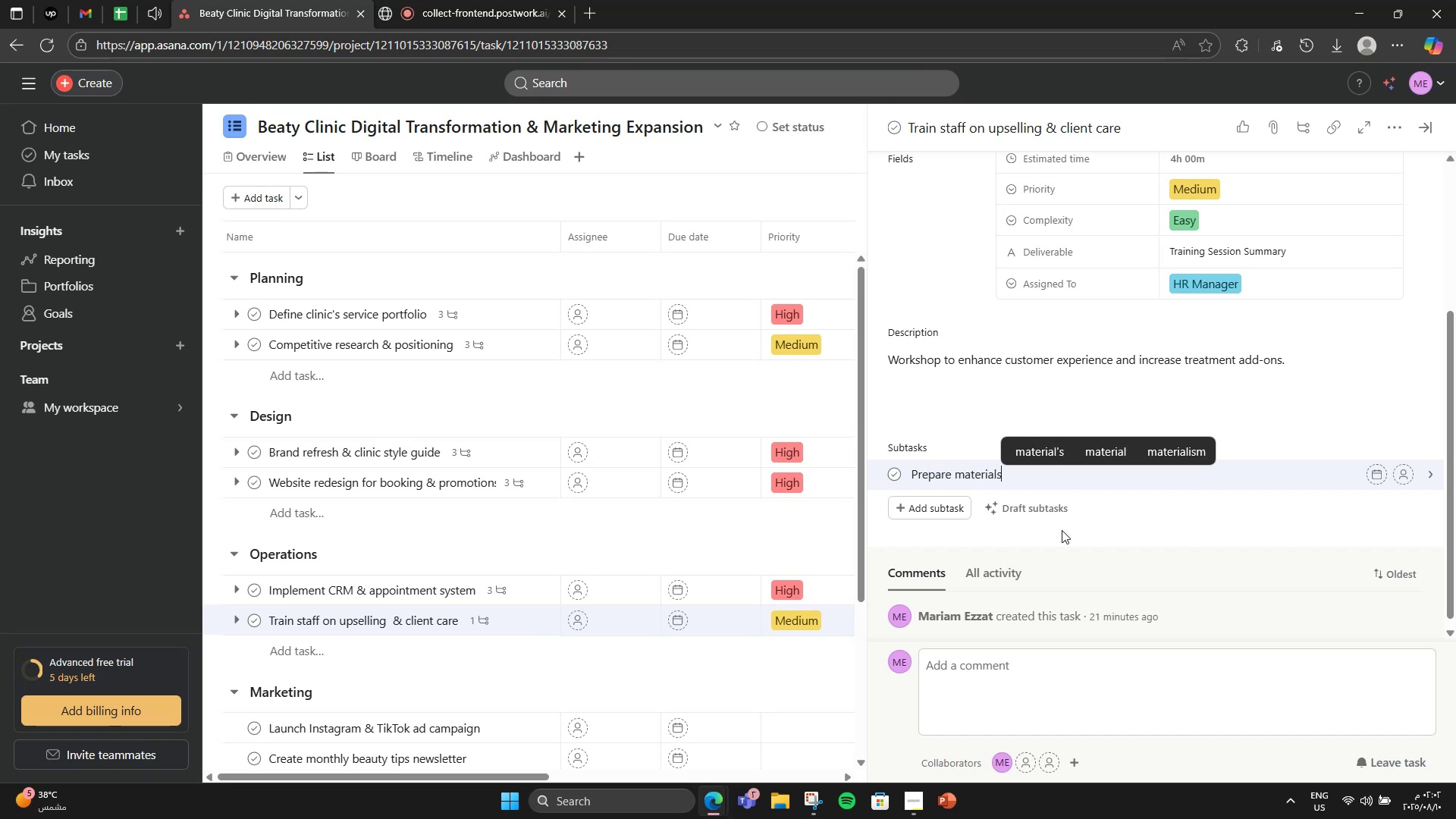 
key(Enter)
 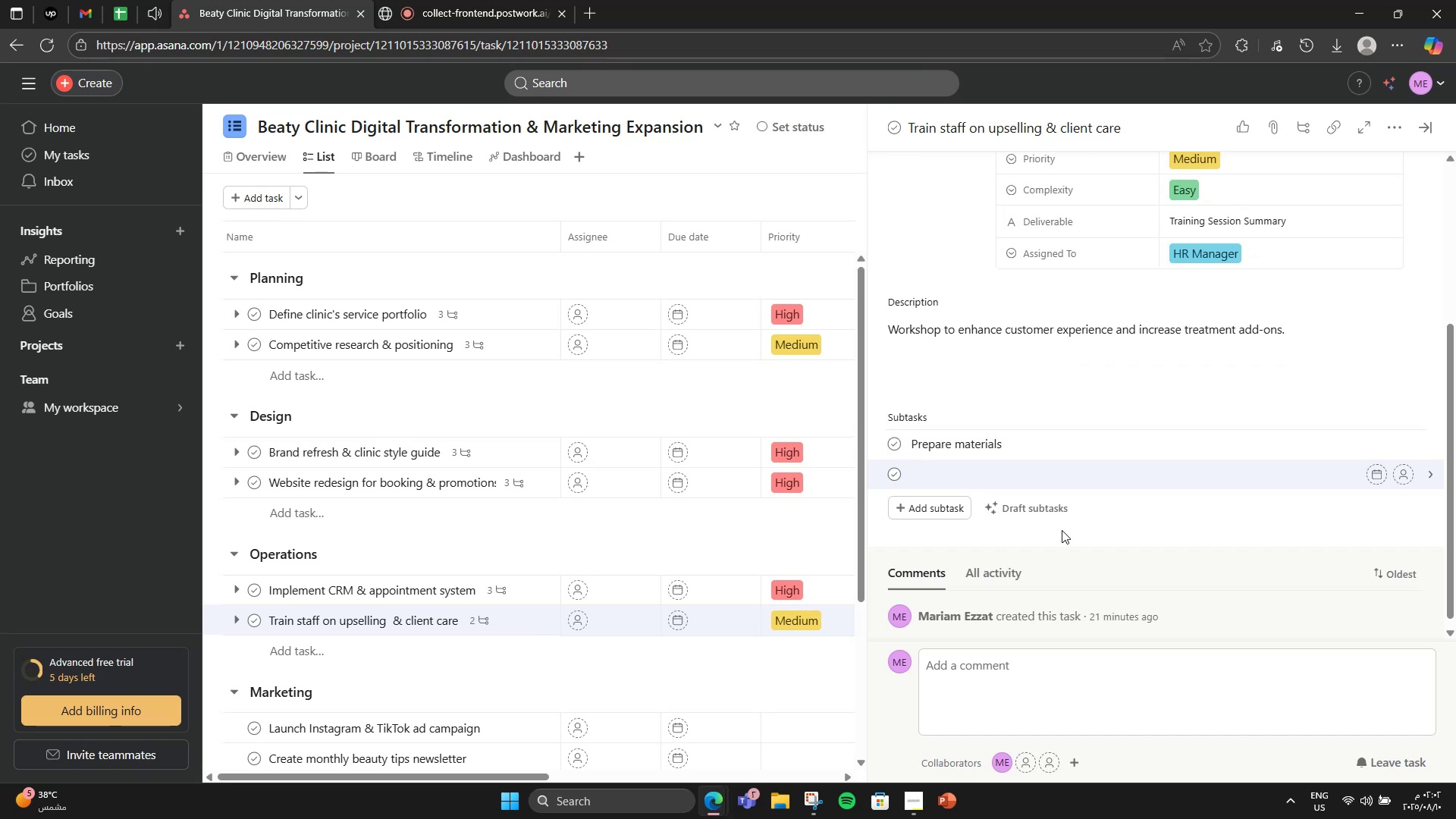 
type(Conduct workshop)
 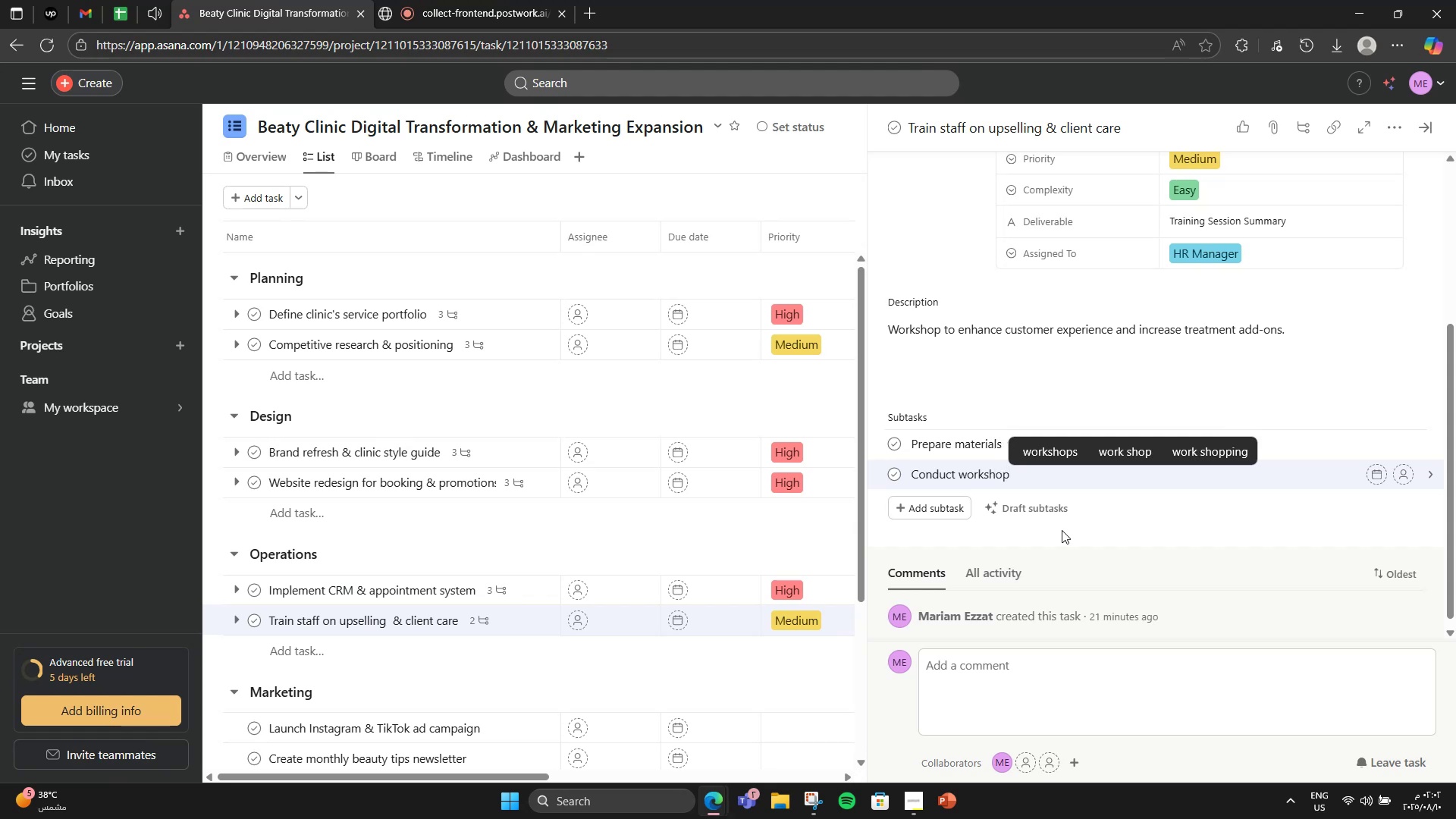 
key(Enter)
 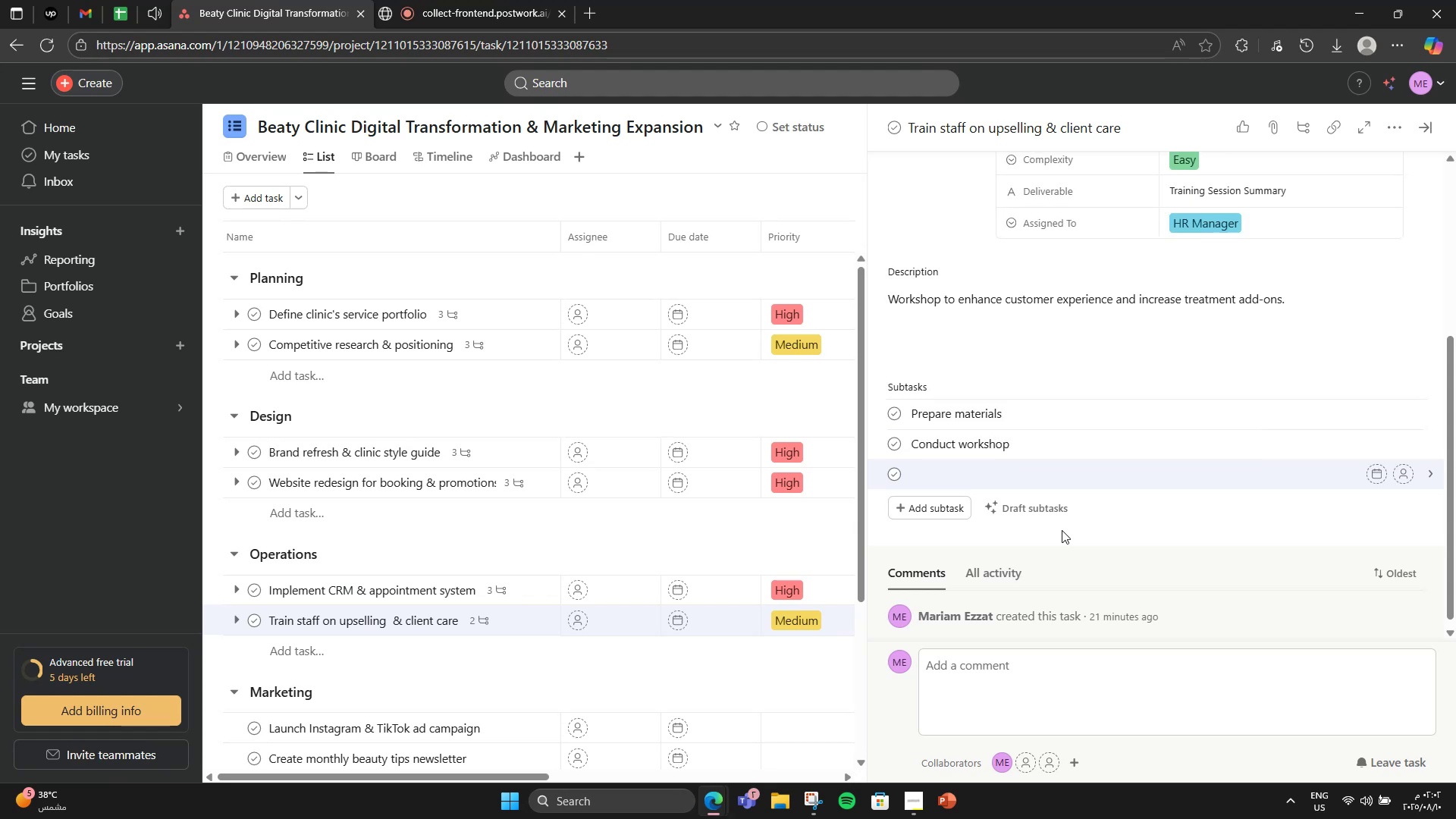 
type(Collect feedback)
 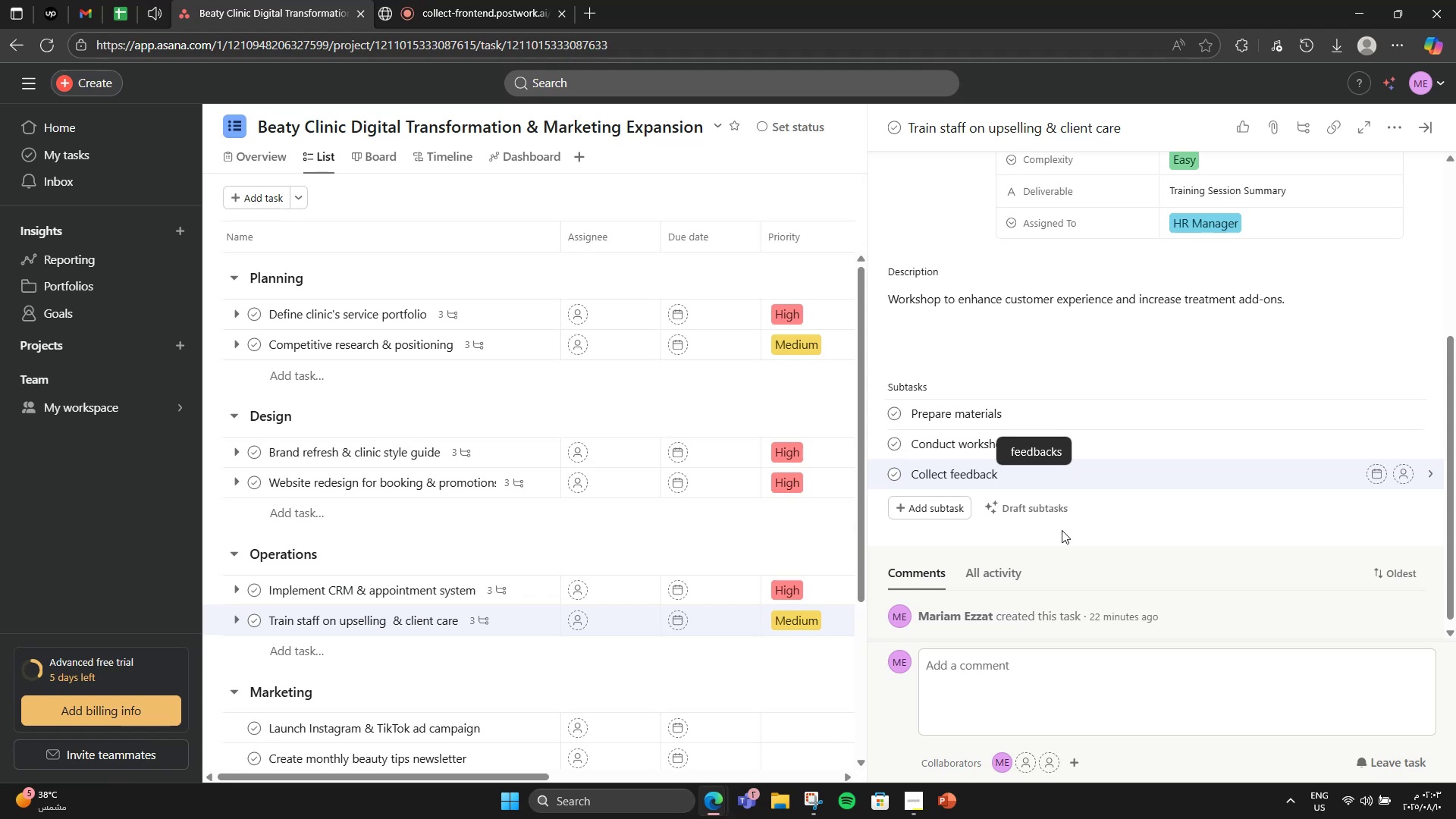 
scroll: coordinate [1046, 447], scroll_direction: down, amount: 6.0
 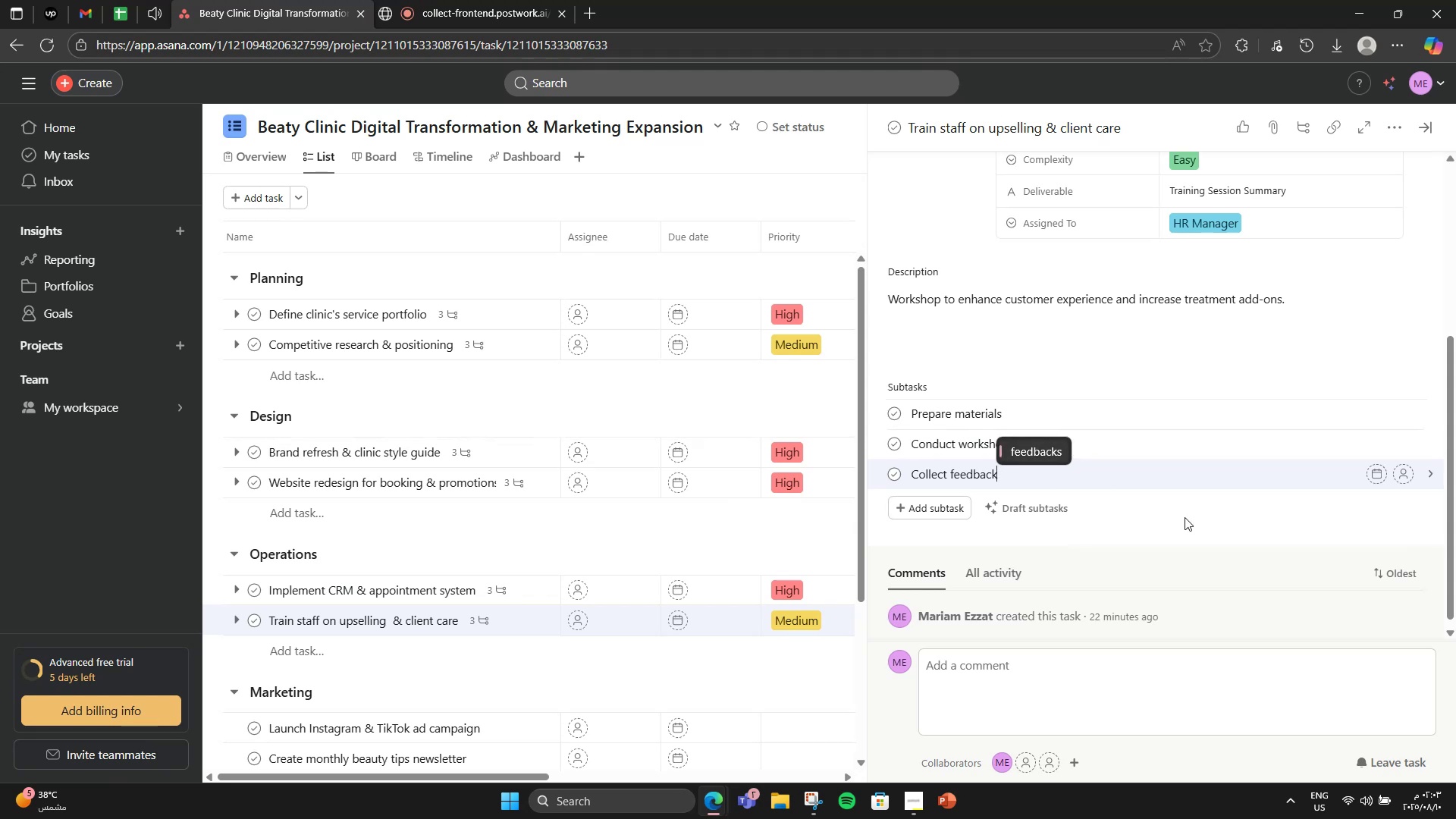 
left_click([1185, 518])
 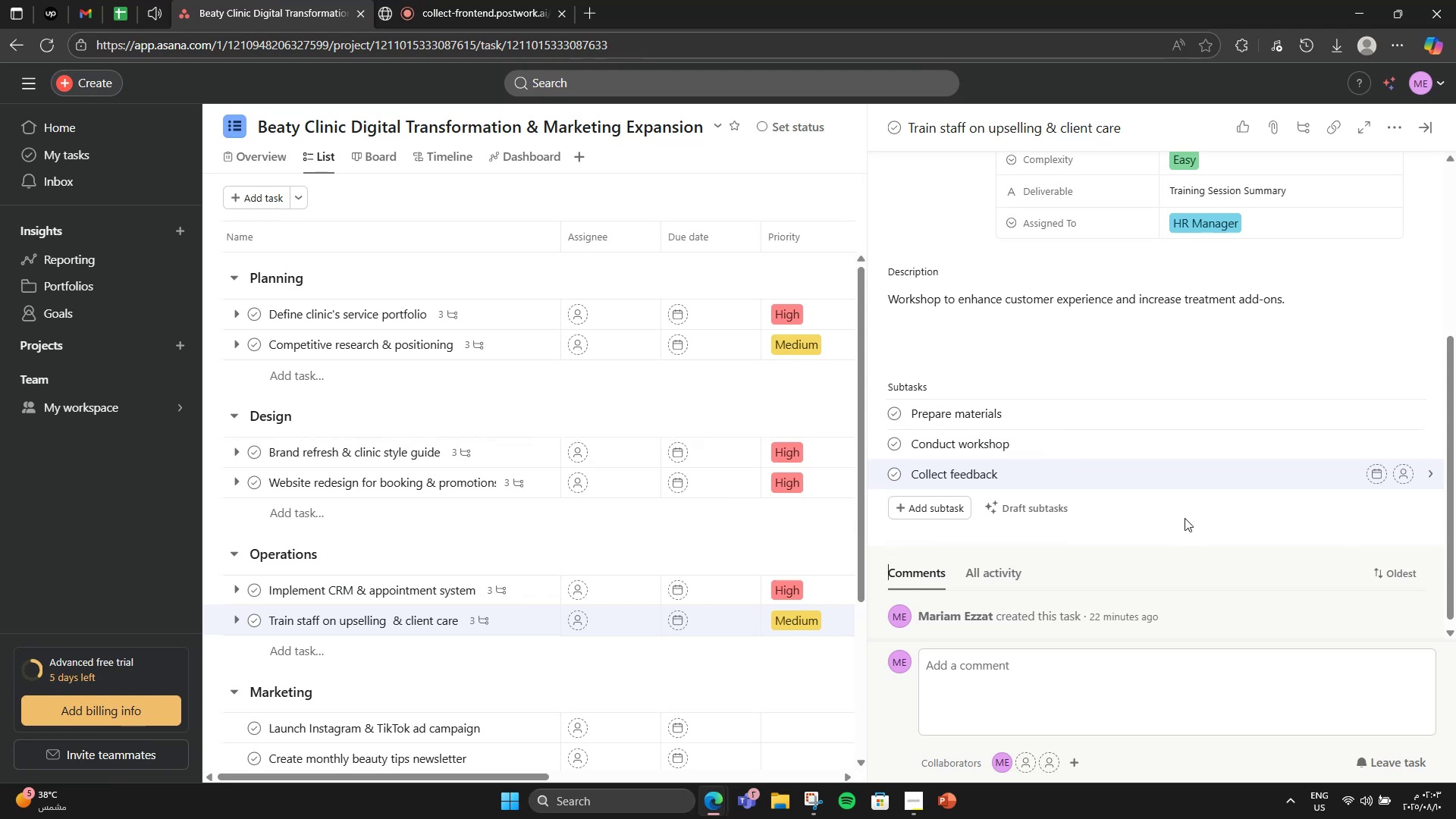 
scroll: coordinate [1185, 518], scroll_direction: up, amount: 1.0
 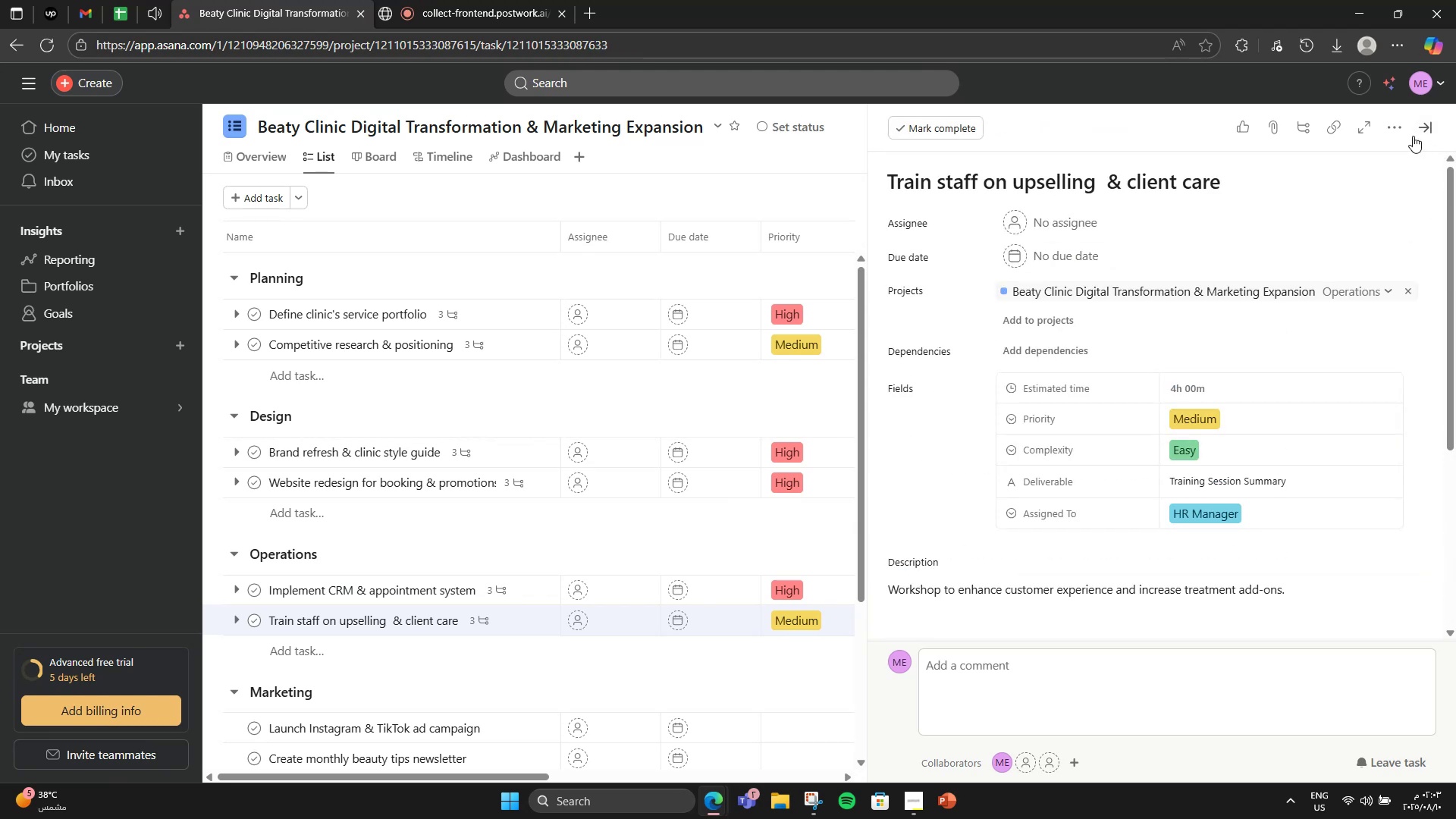 
left_click([1401, 133])
 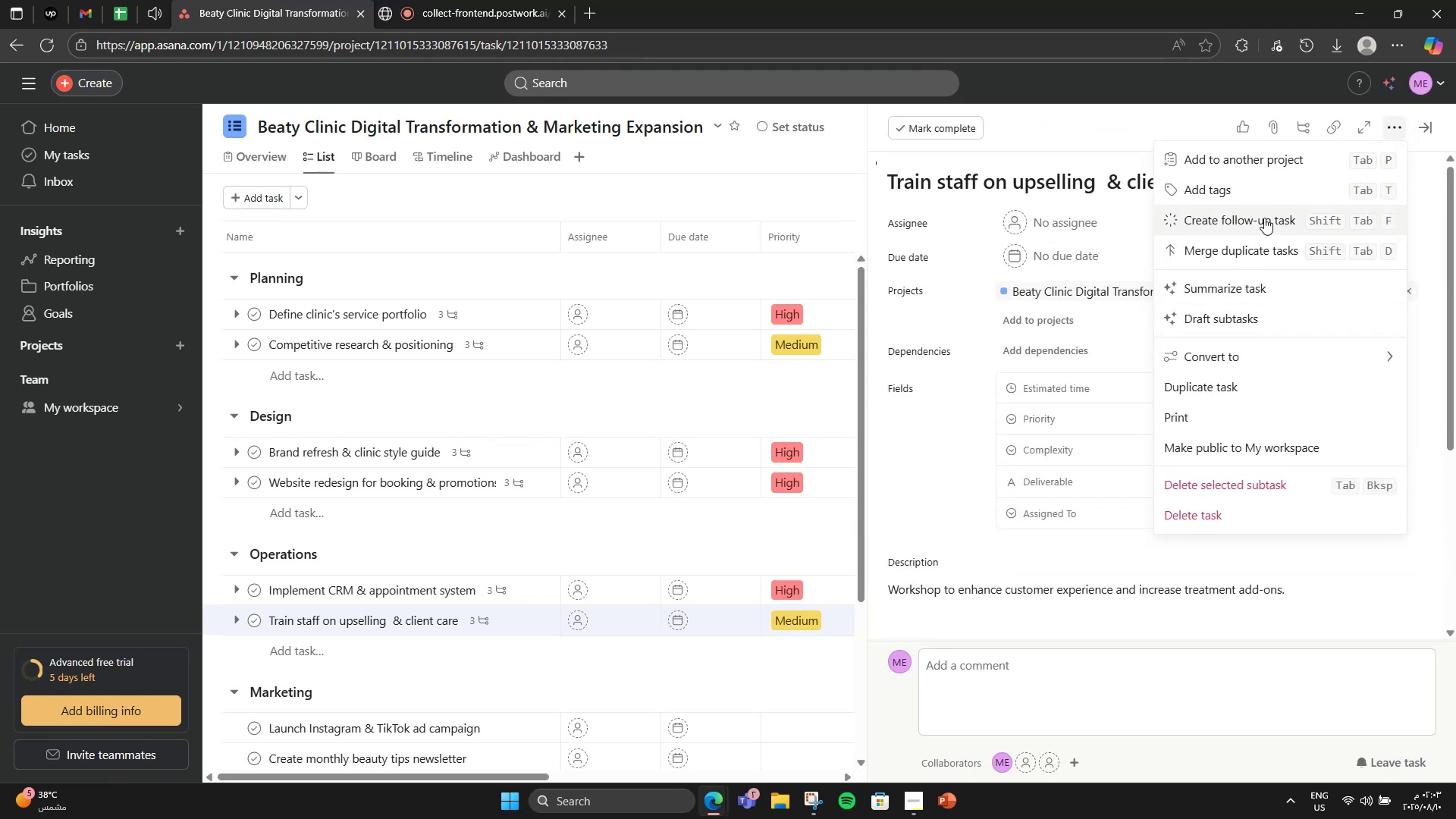 
left_click([1259, 195])
 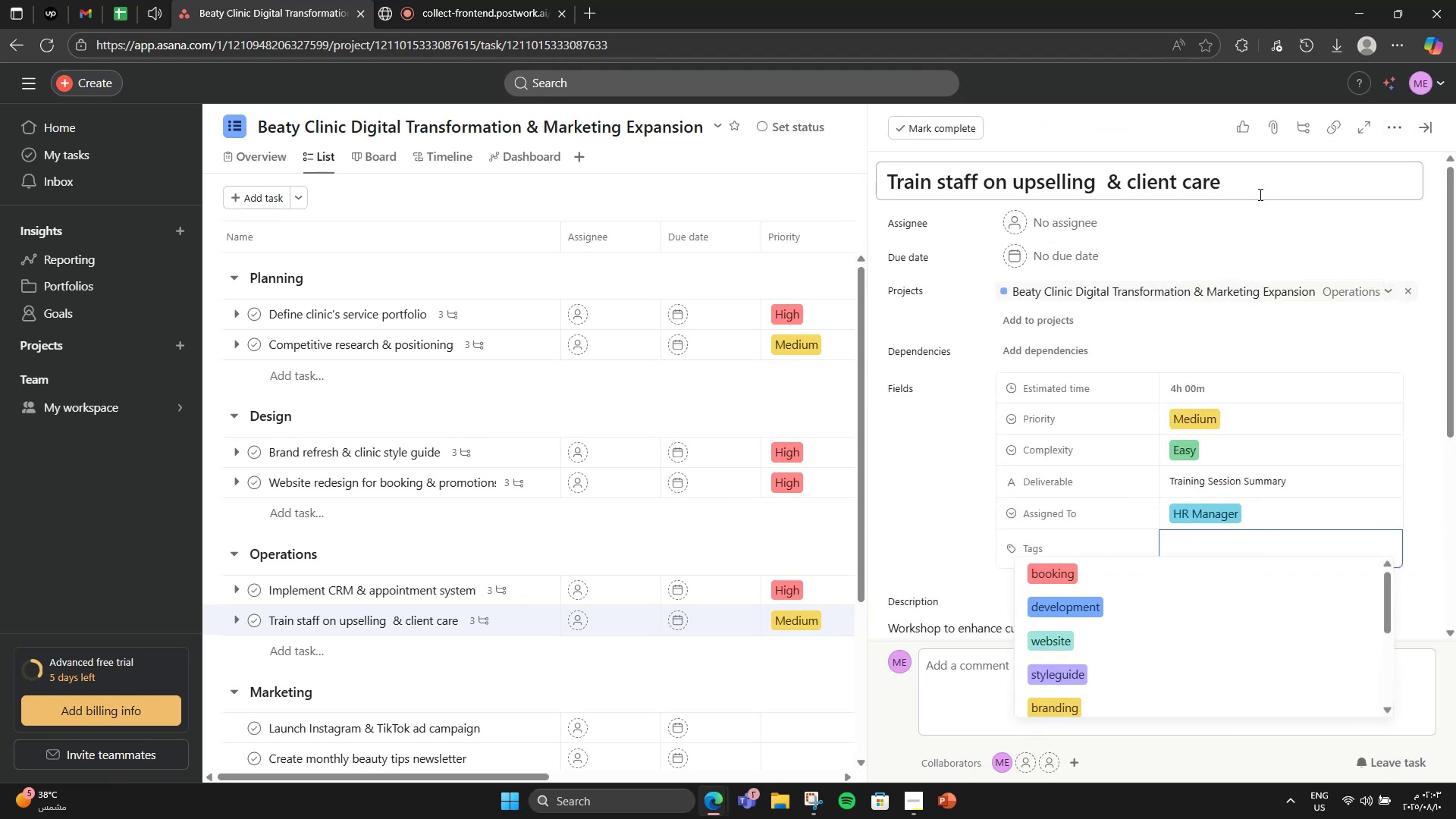 
type(marketing)
 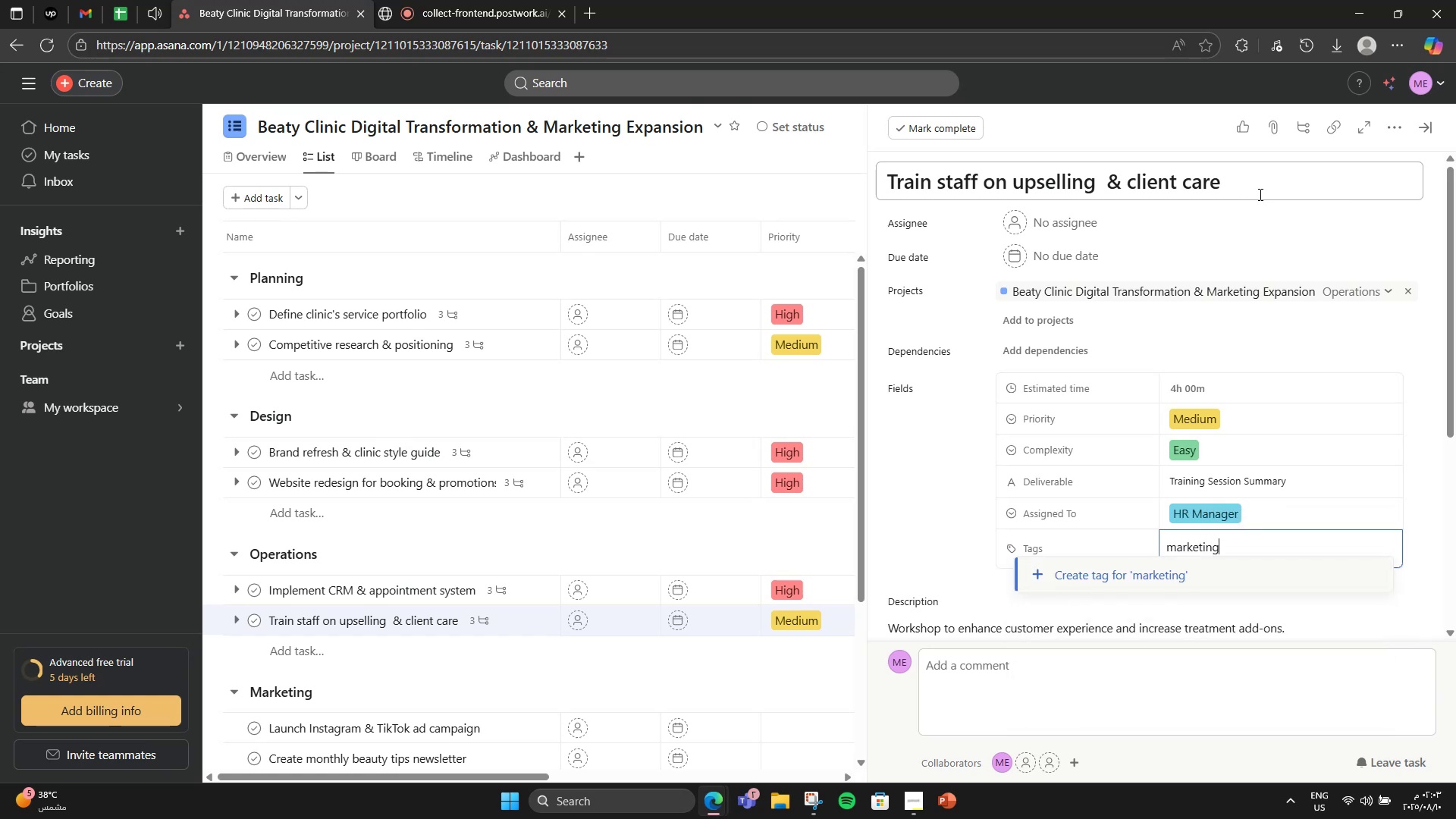 
key(Enter)
 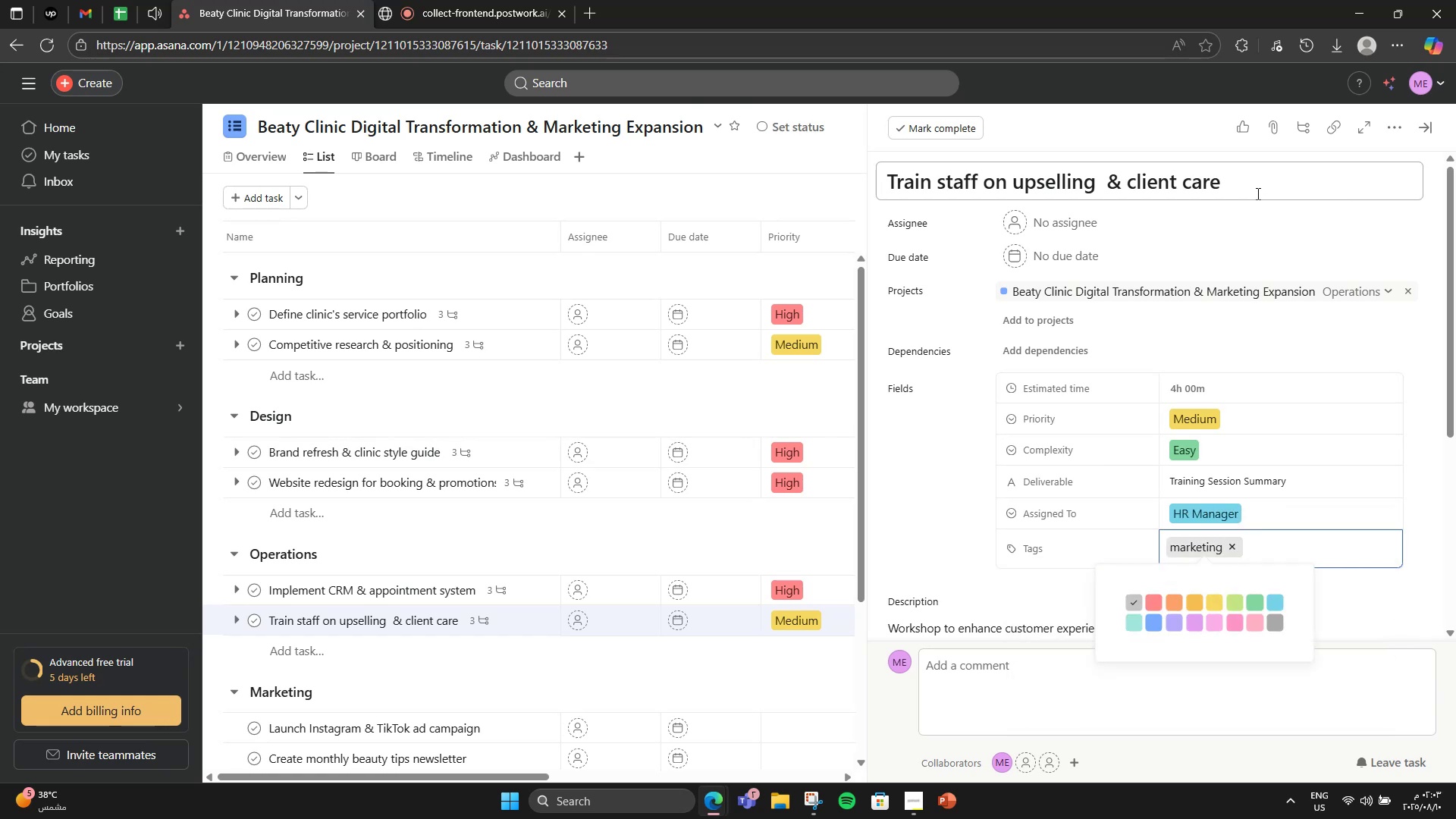 
wait(6.26)
 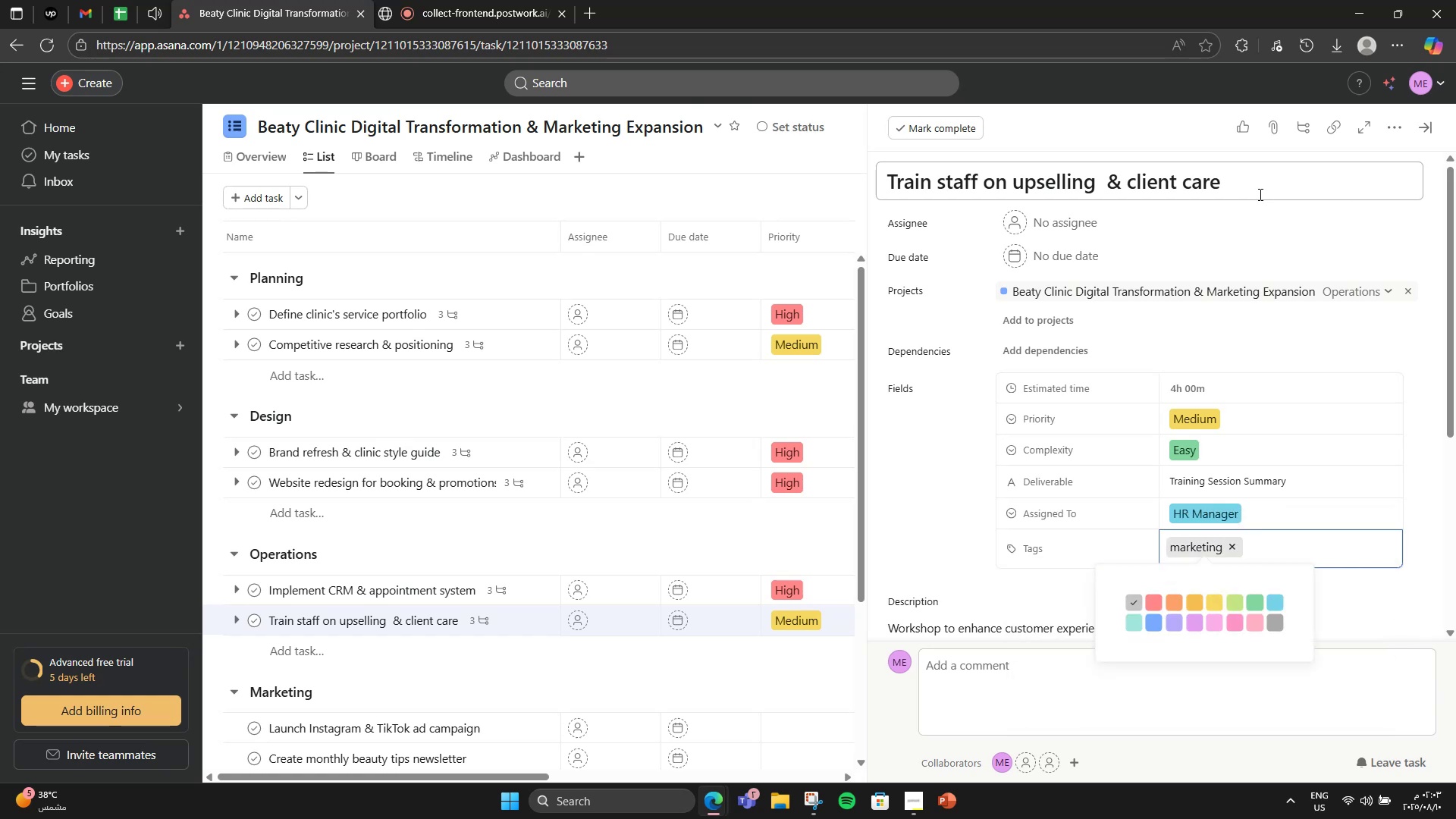 
left_click([1212, 604])
 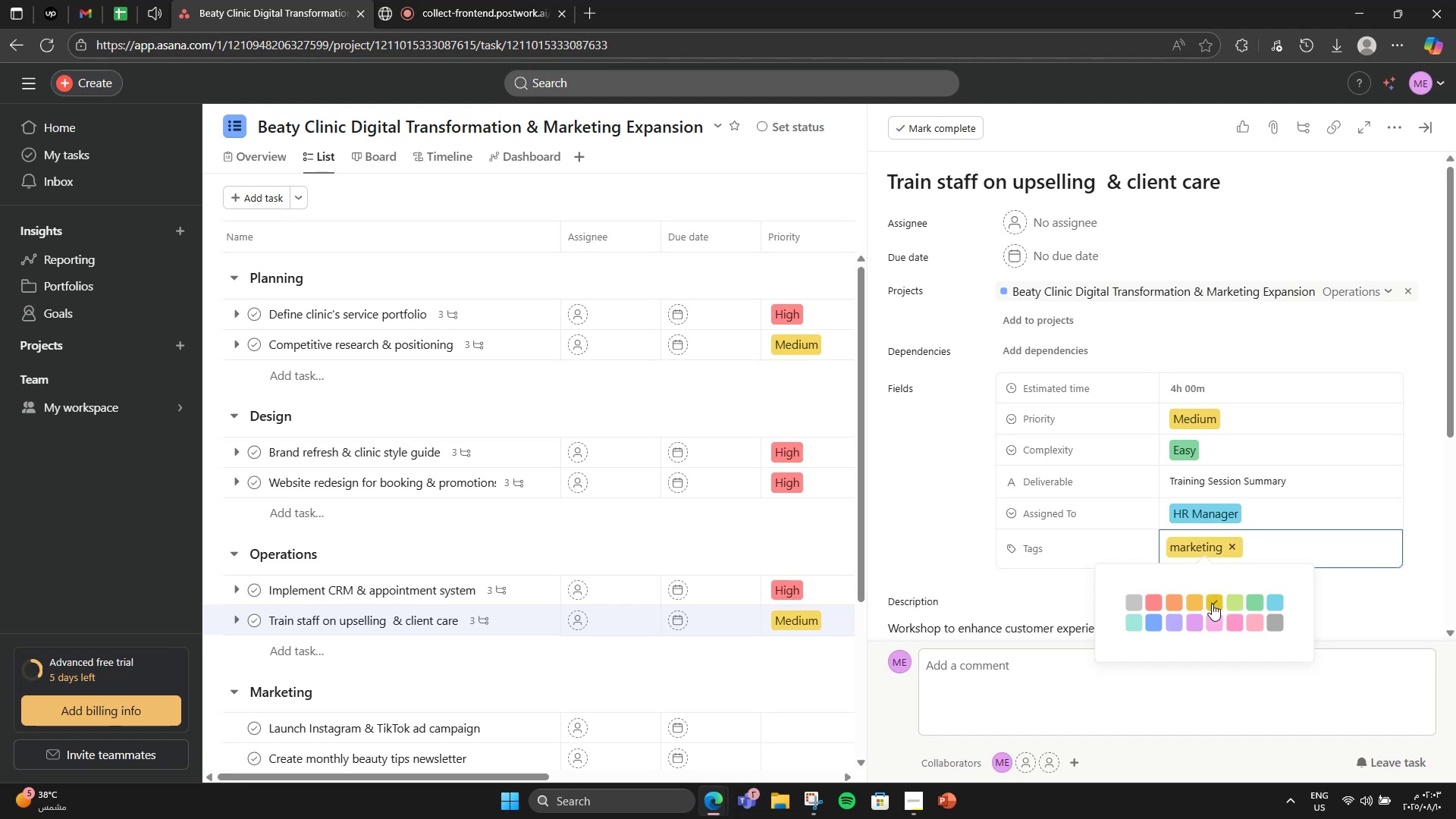 
type(customer )
key(Backspace)
type(service)
 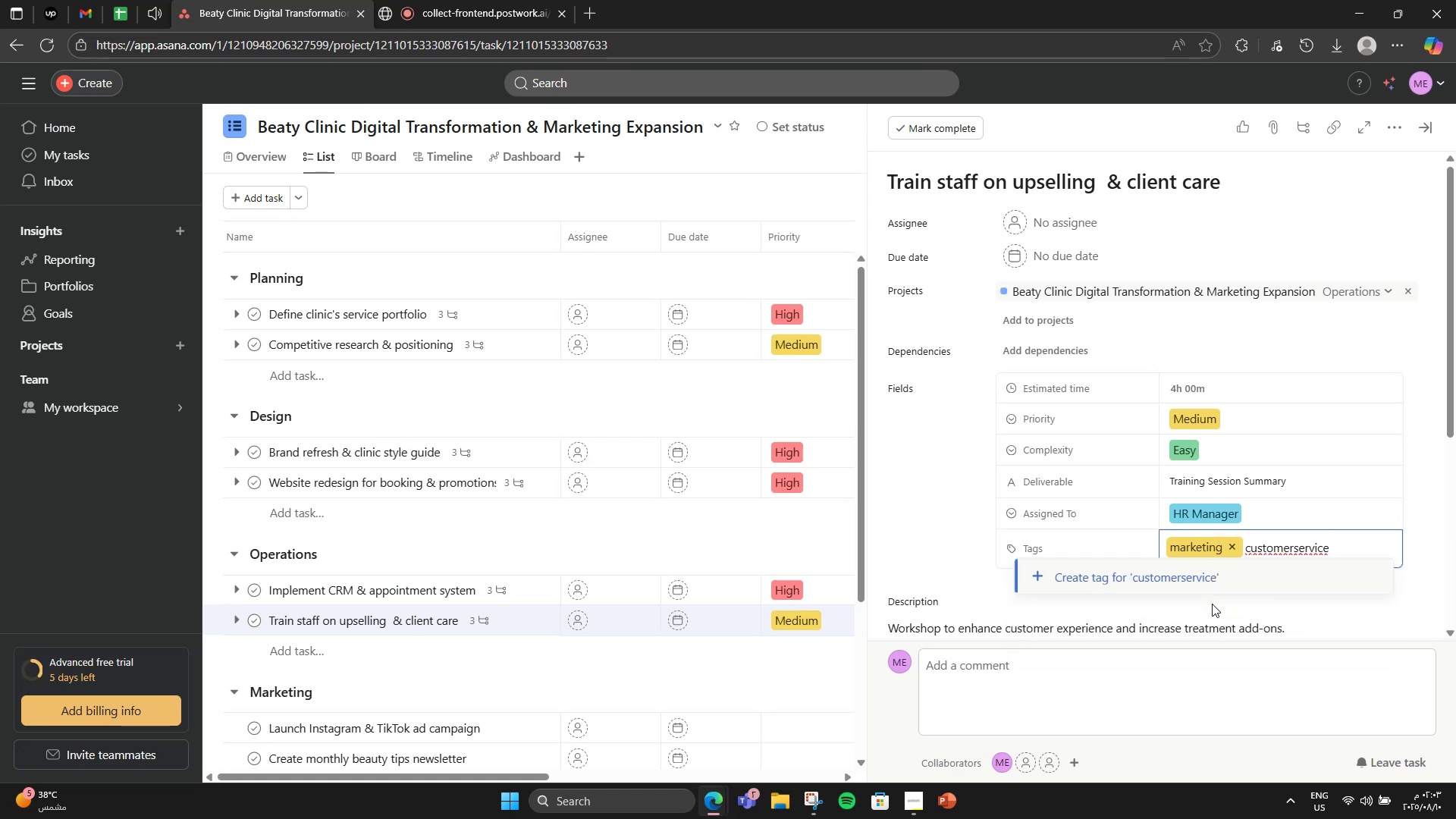 
left_click([1232, 576])
 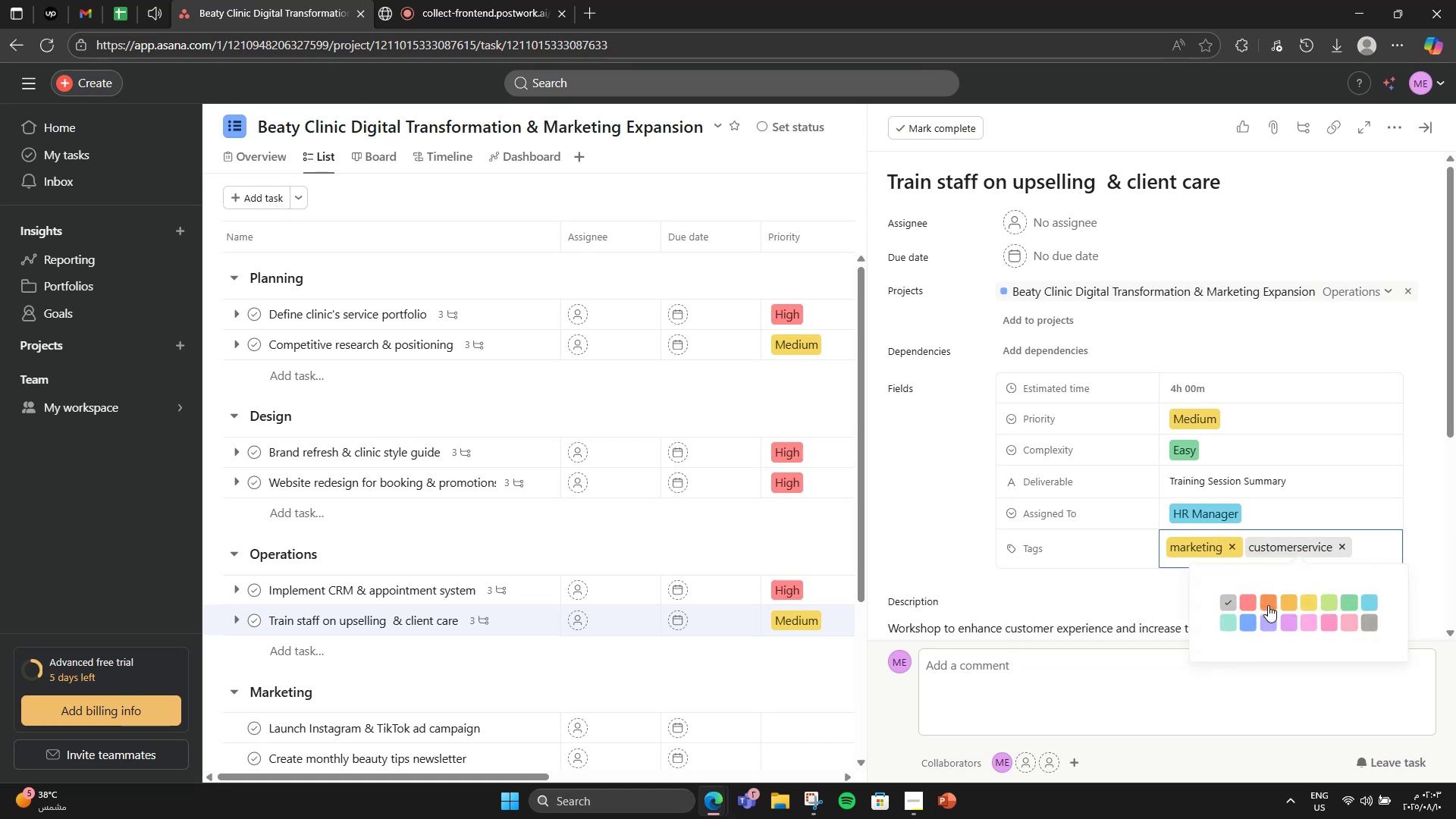 
left_click([1268, 605])
 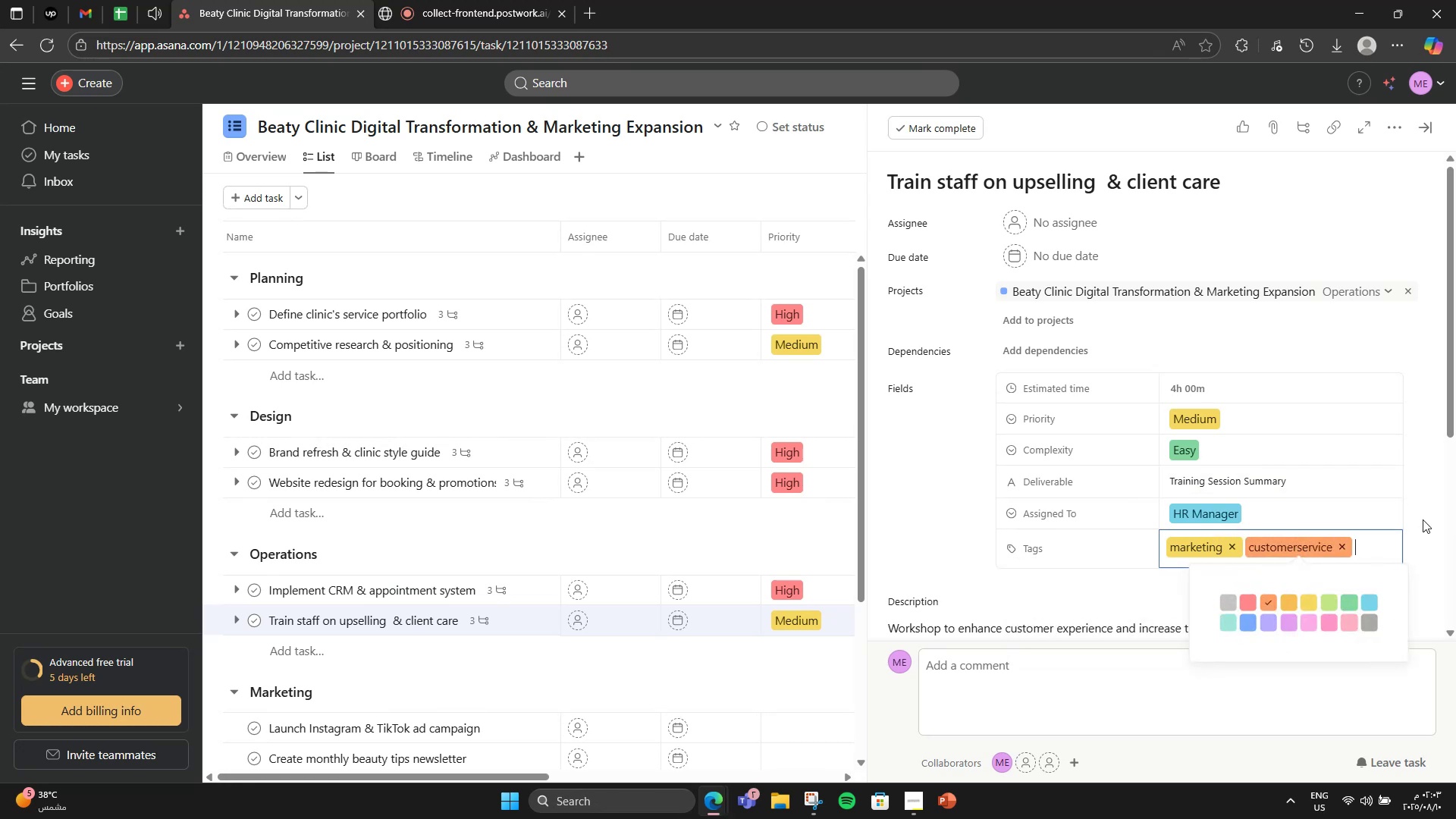 
type(sales)
 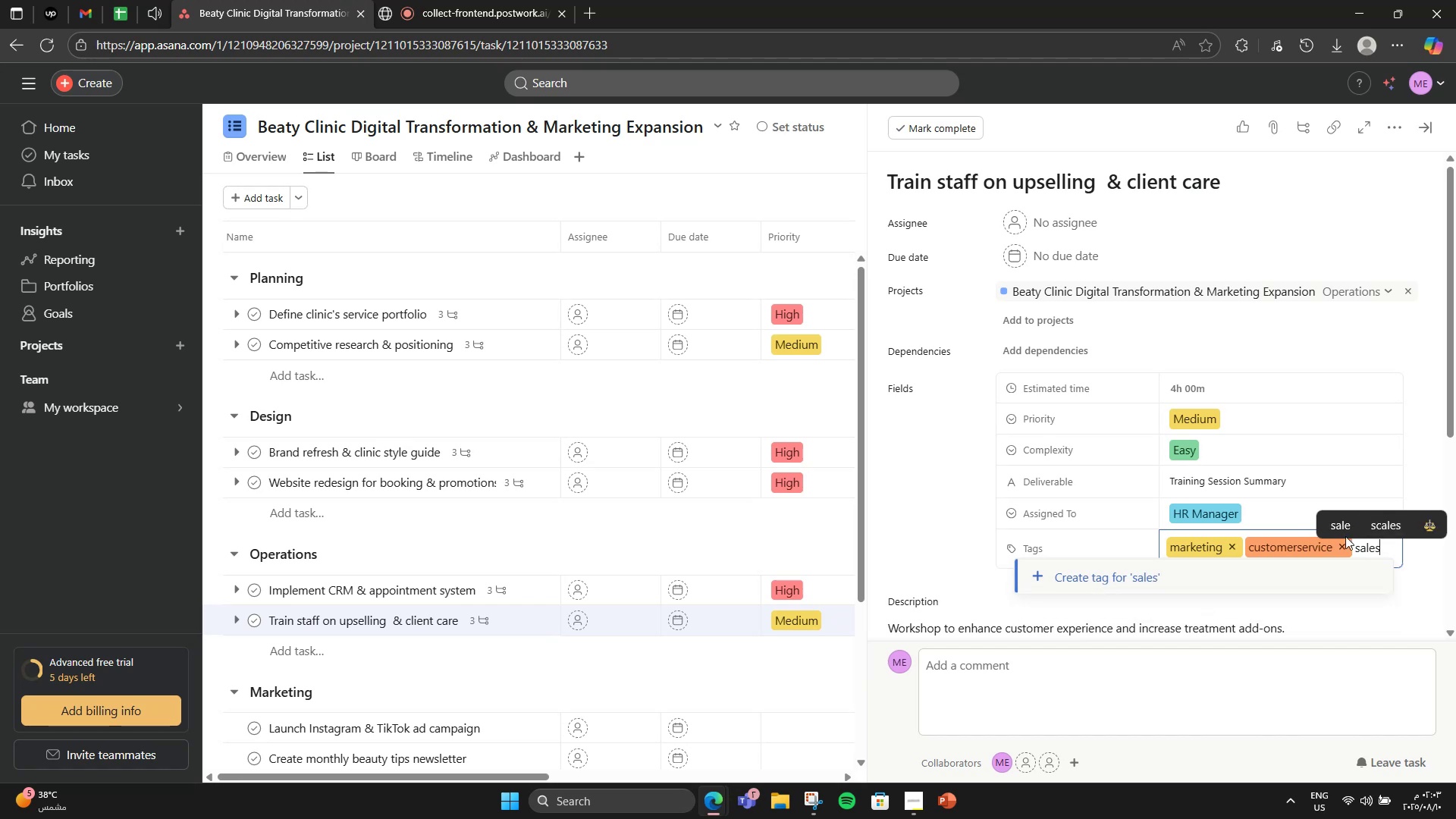 
left_click([1319, 571])
 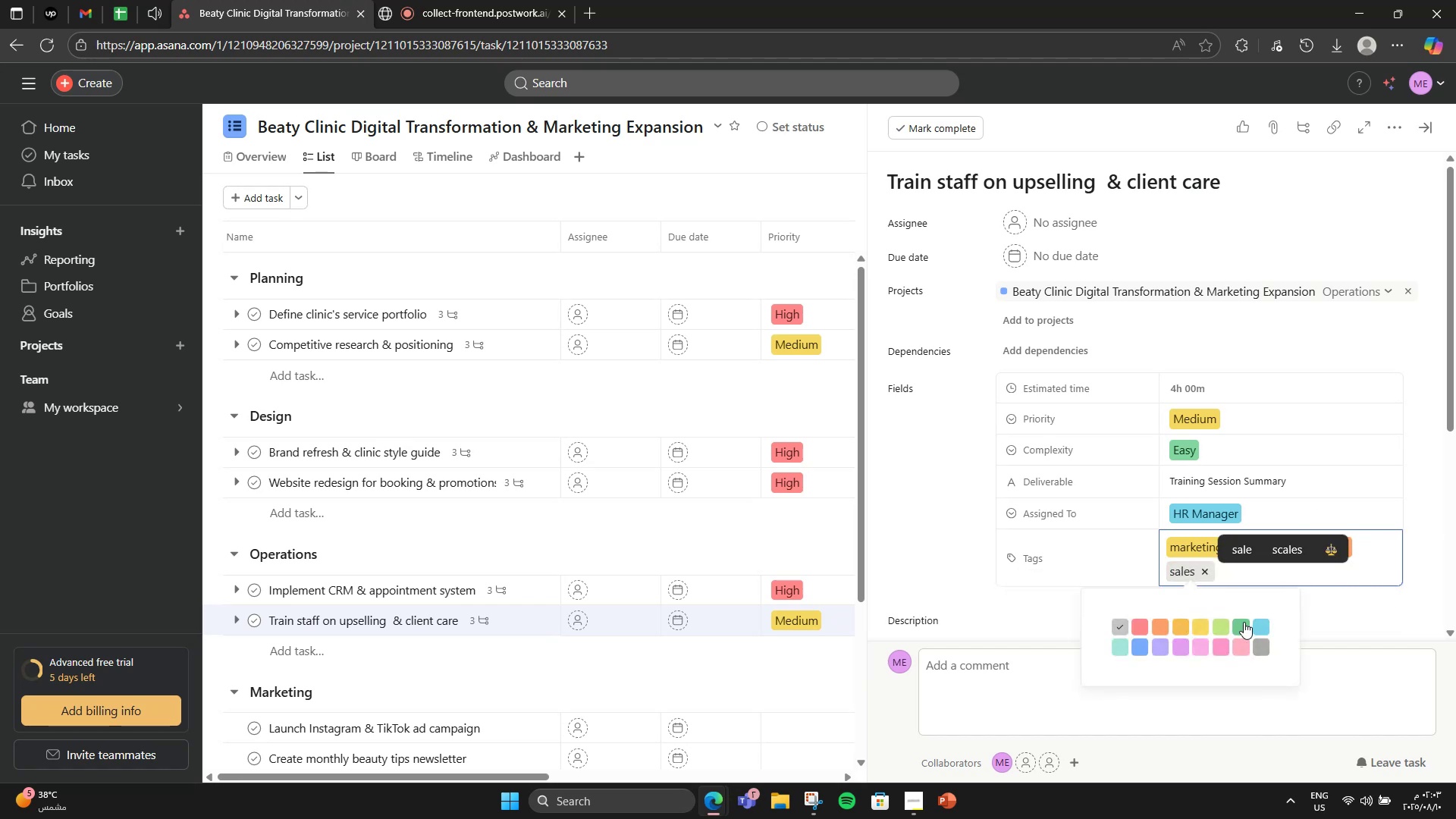 
left_click([1237, 629])
 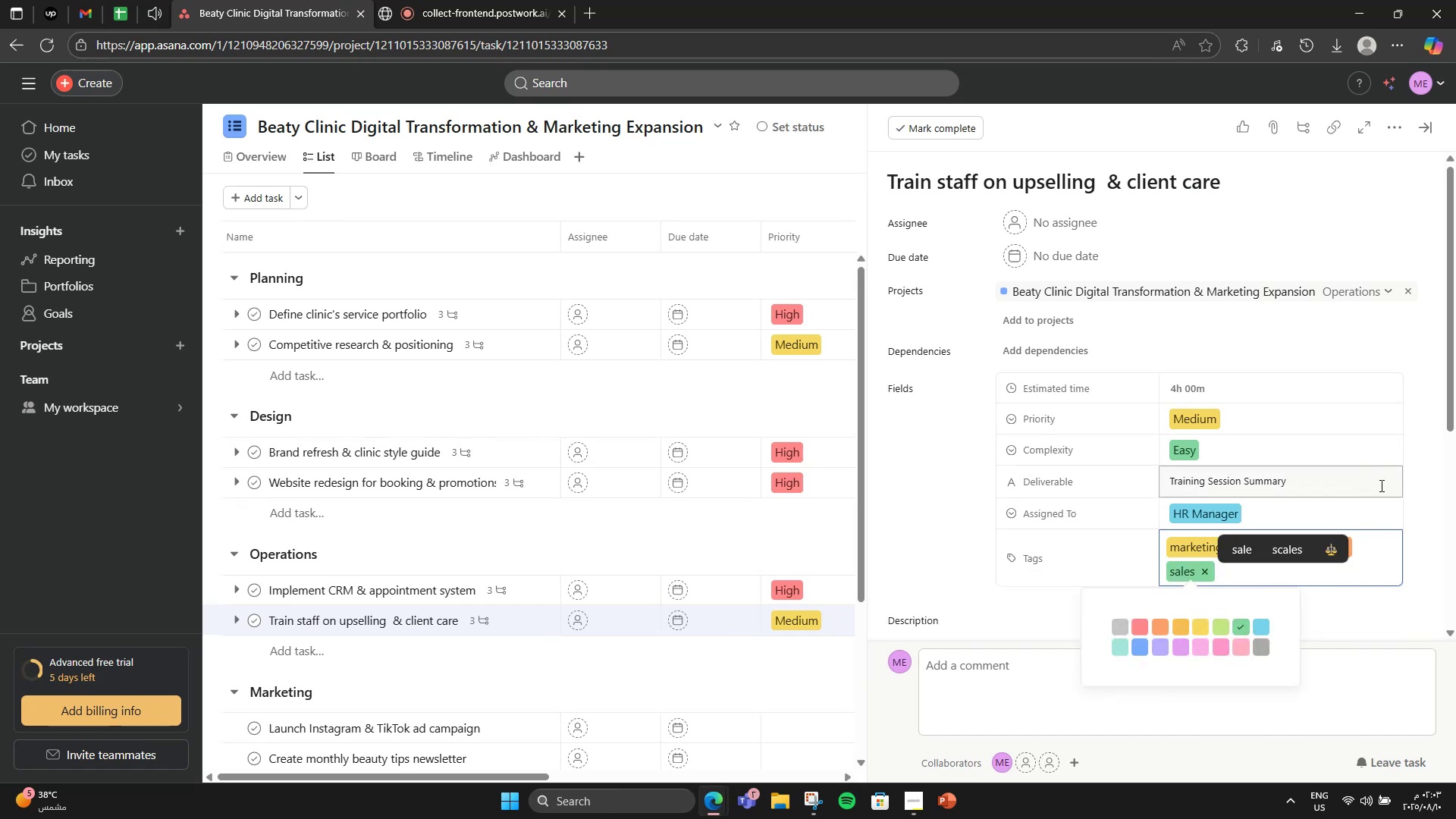 
left_click([1437, 501])
 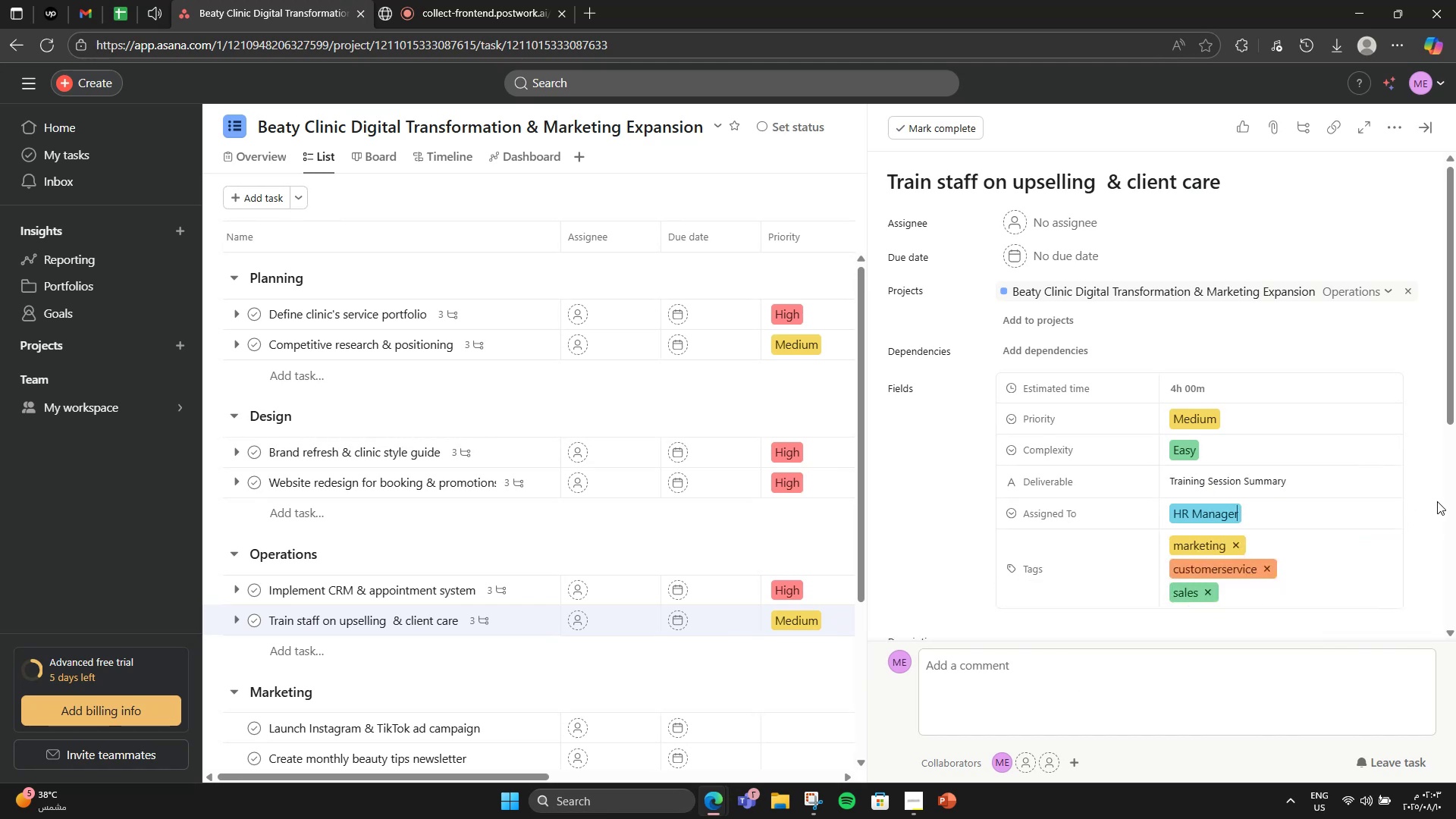 
scroll: coordinate [560, 514], scroll_direction: down, amount: 8.0
 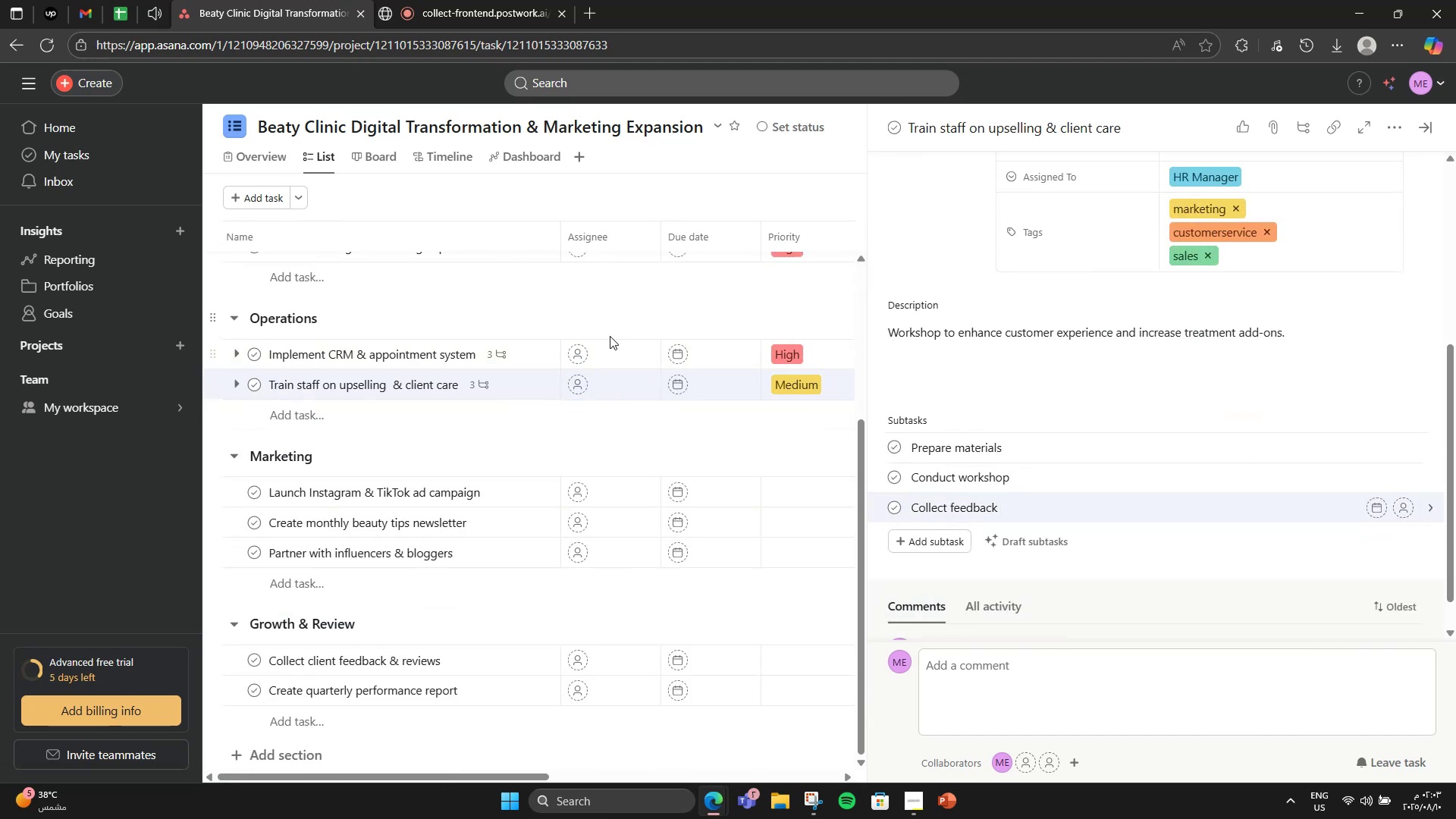 
left_click([548, 347])
 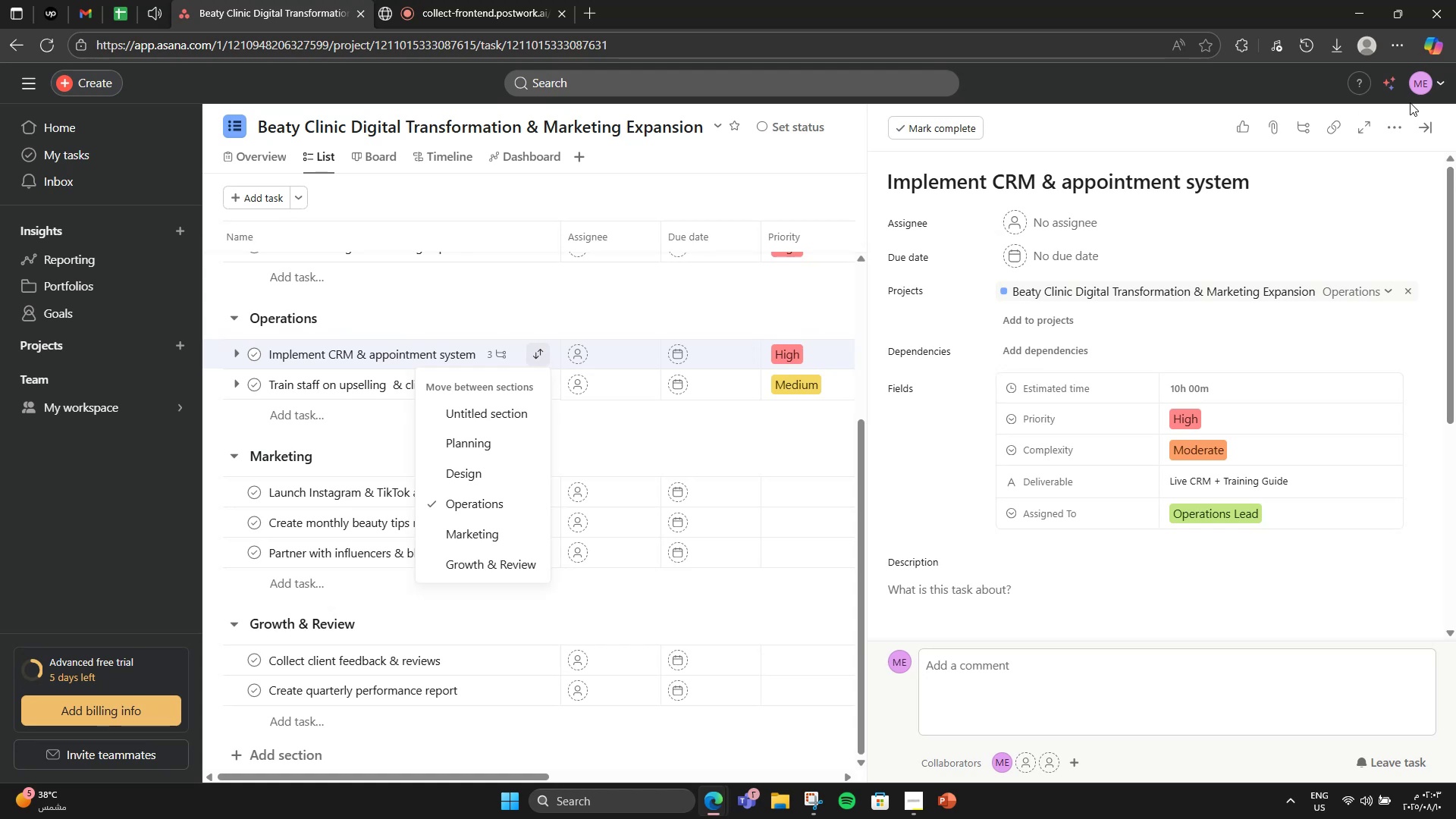 
left_click([1389, 121])
 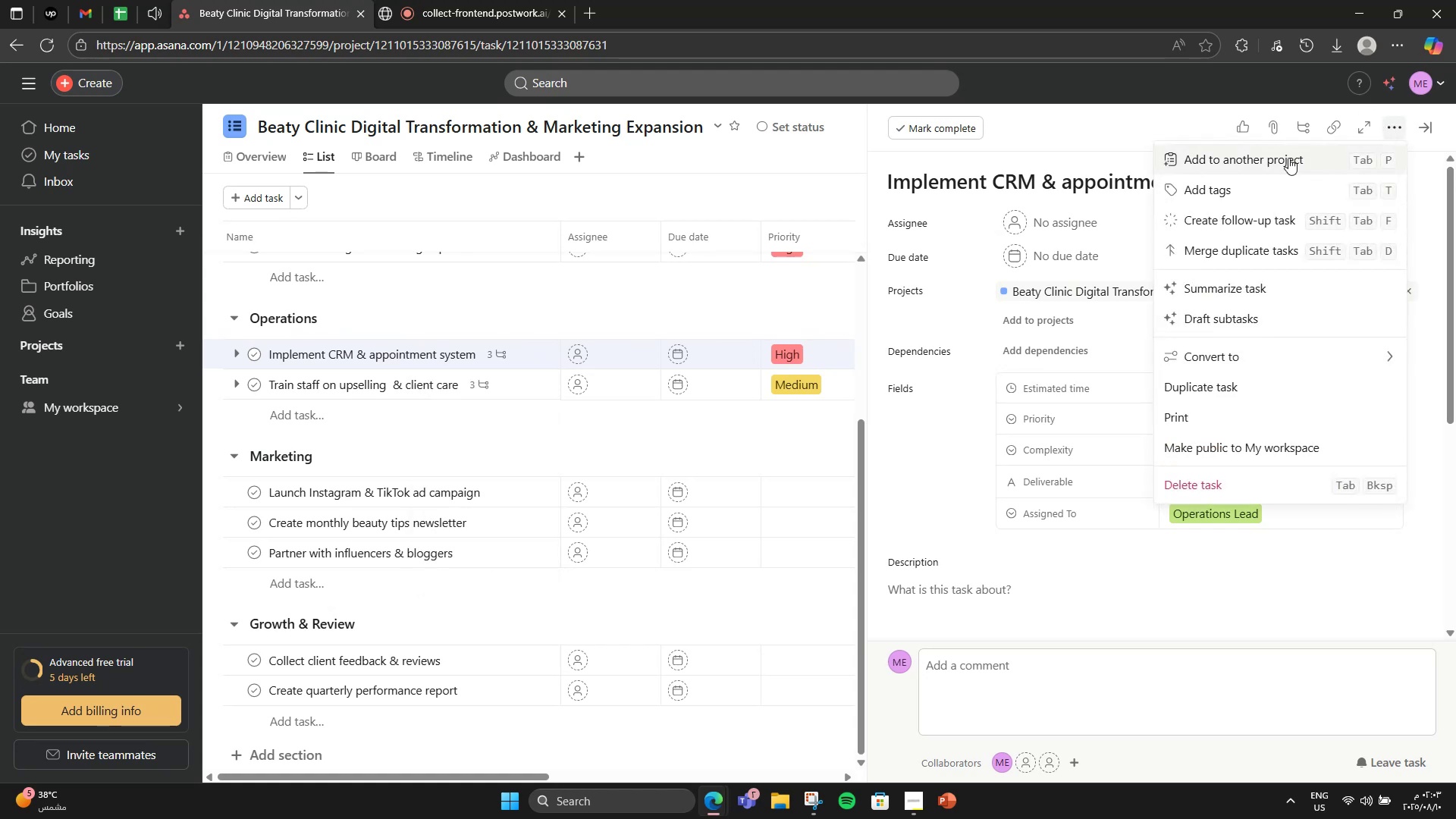 
left_click([1225, 199])
 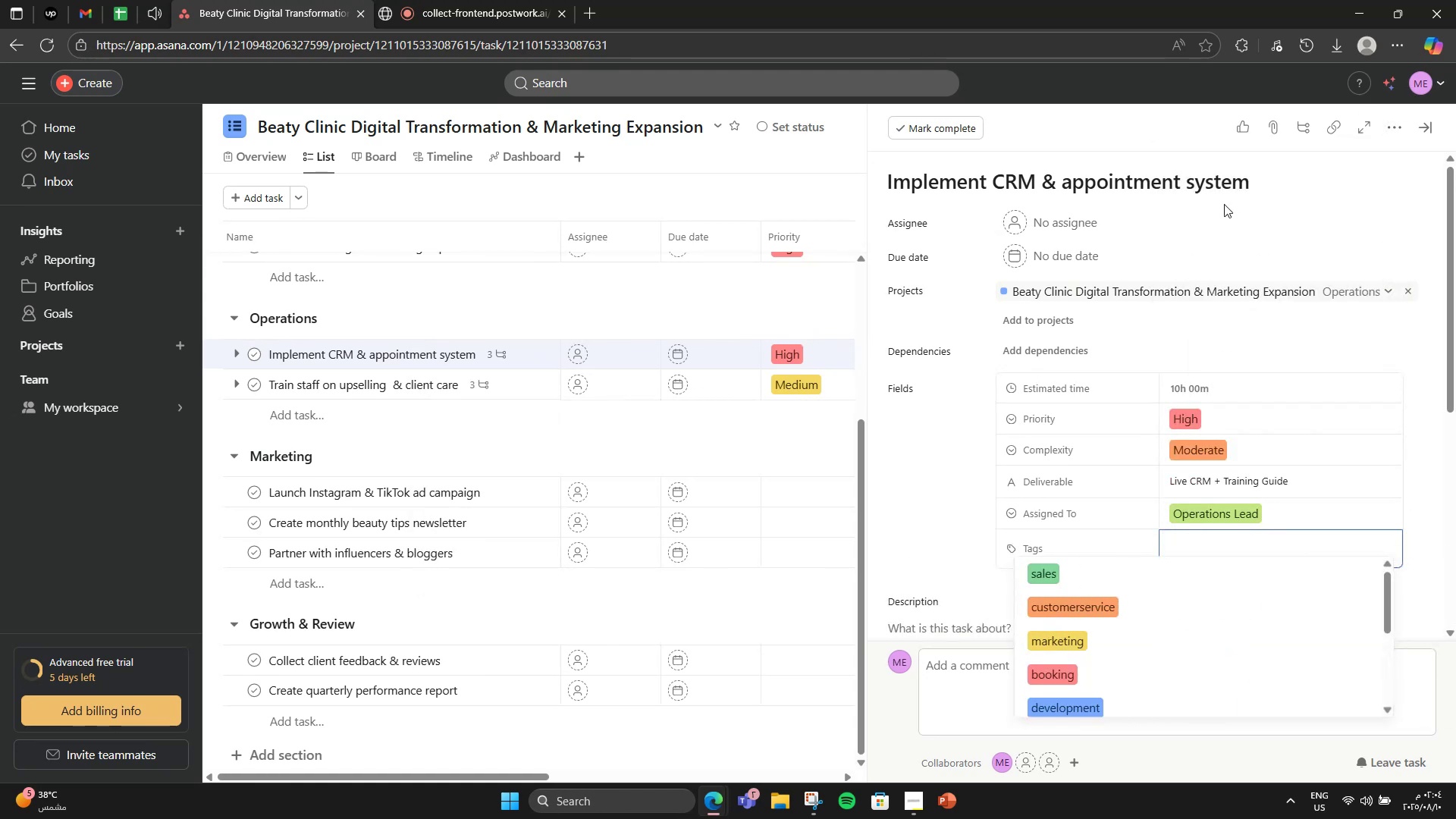 
type(Operations )
key(Backspace)
 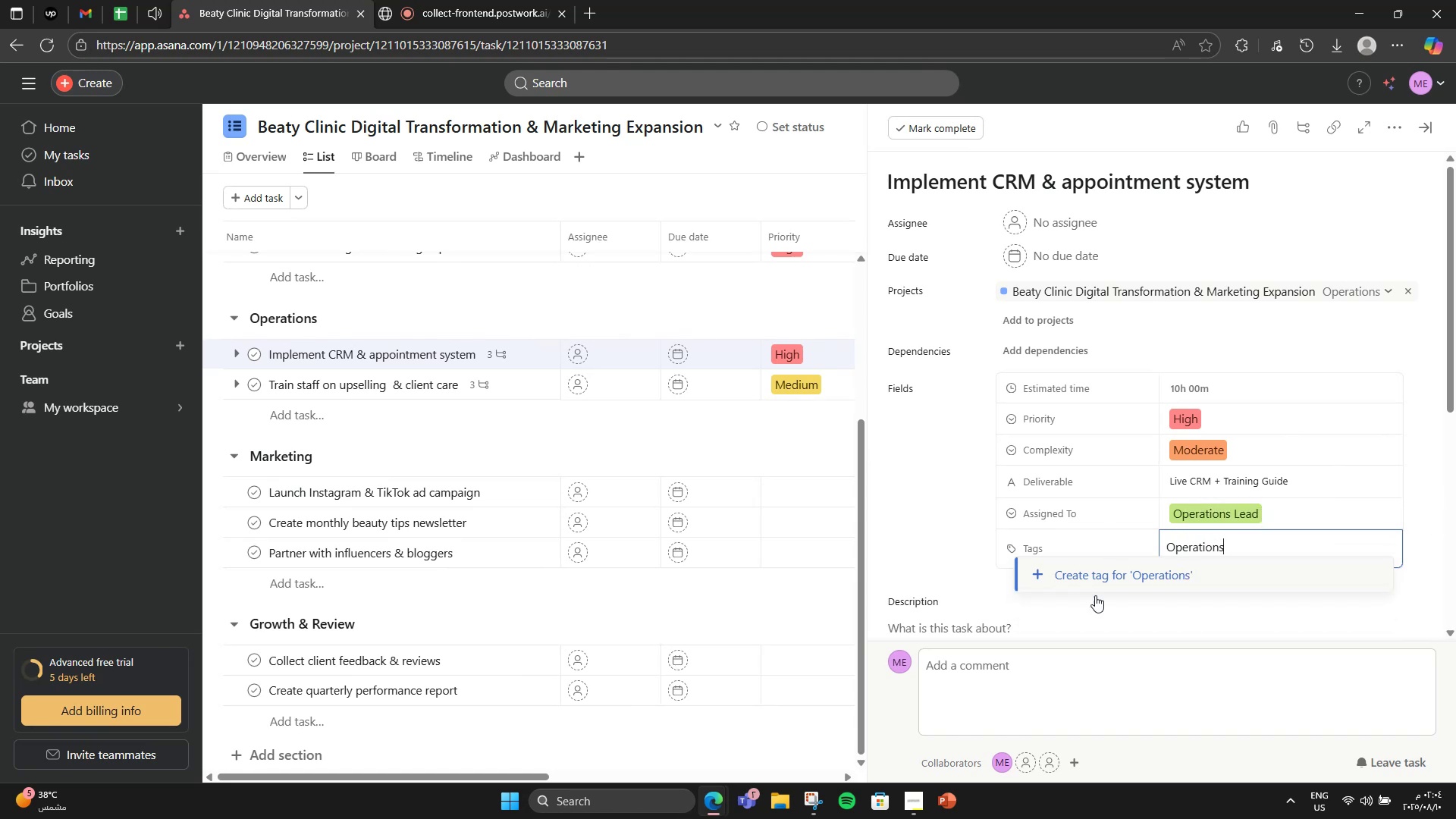 
left_click([1104, 585])
 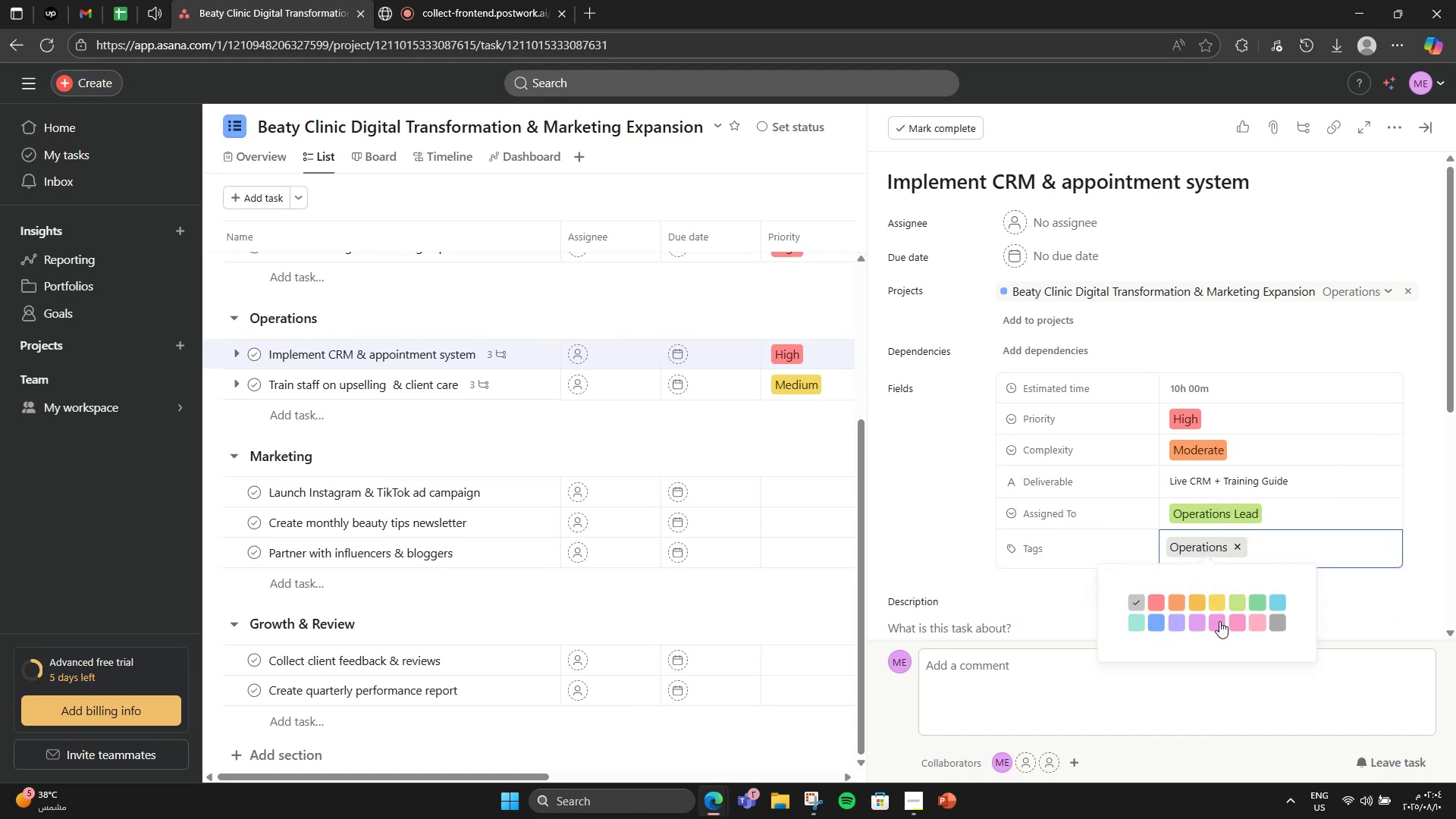 
left_click([1219, 621])
 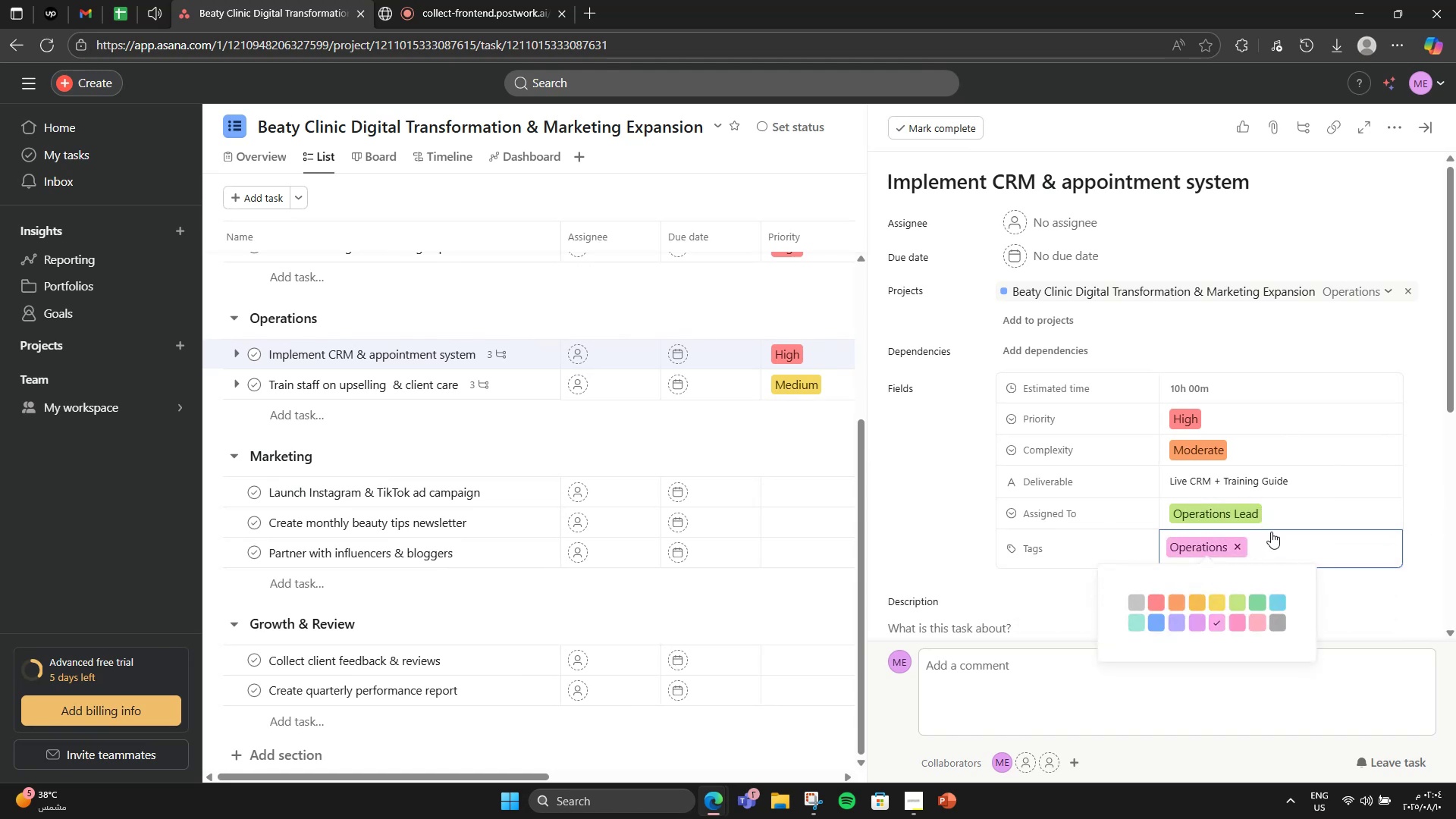 
type(CRM)
 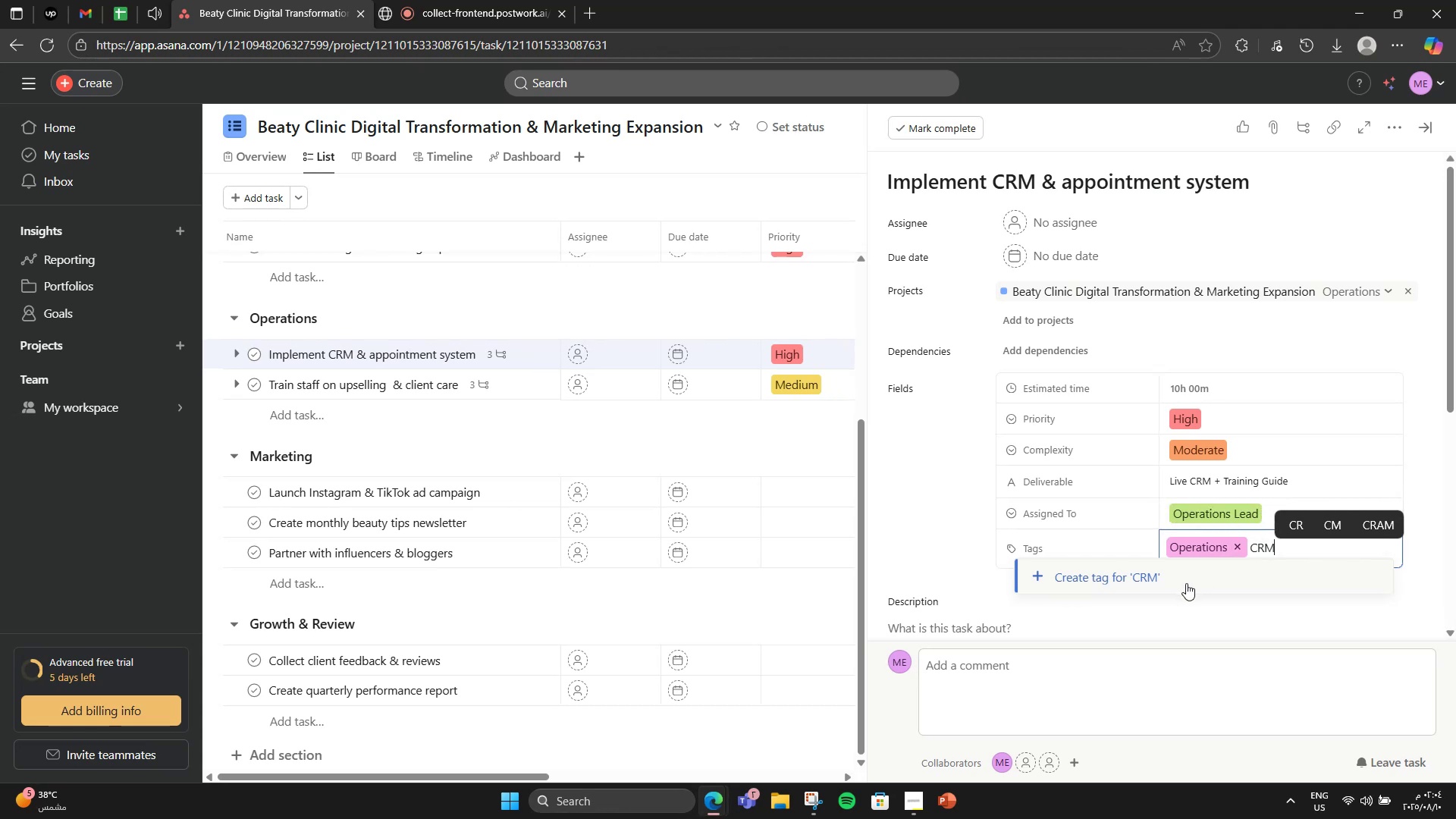 
left_click([1186, 583])
 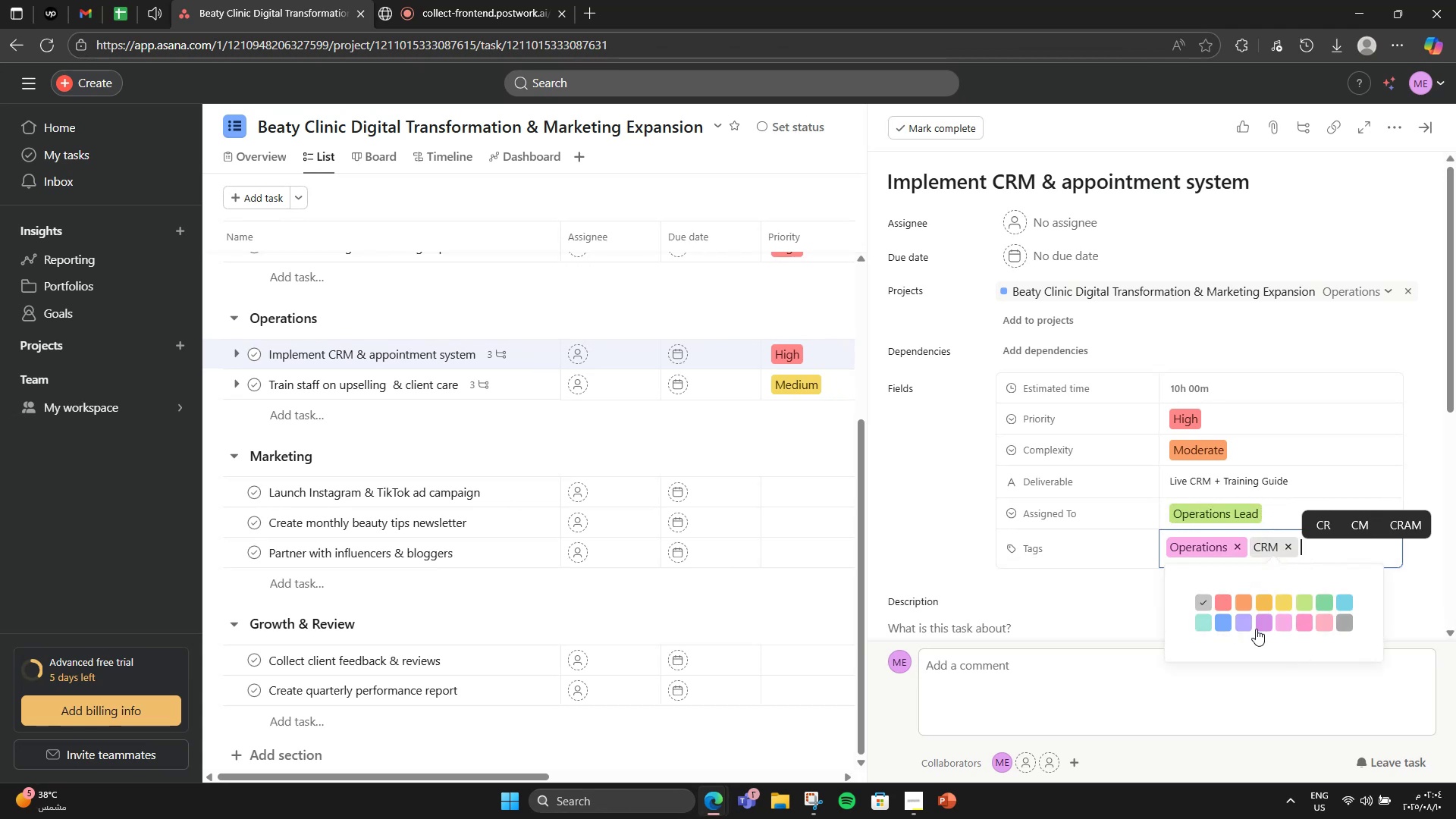 
left_click([1304, 614])
 